 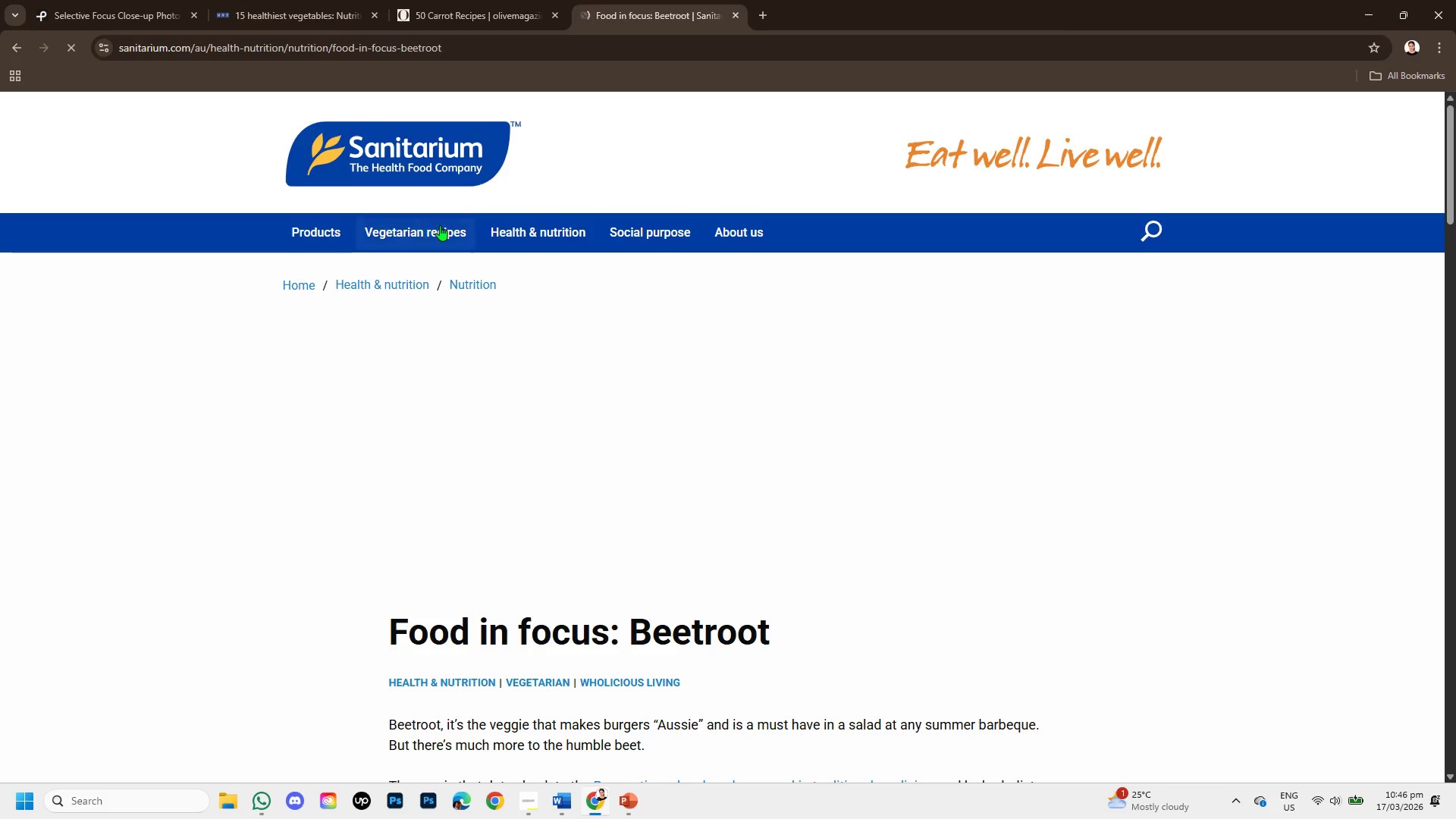 
scroll: coordinate [532, 346], scroll_direction: down, amount: 1.0
 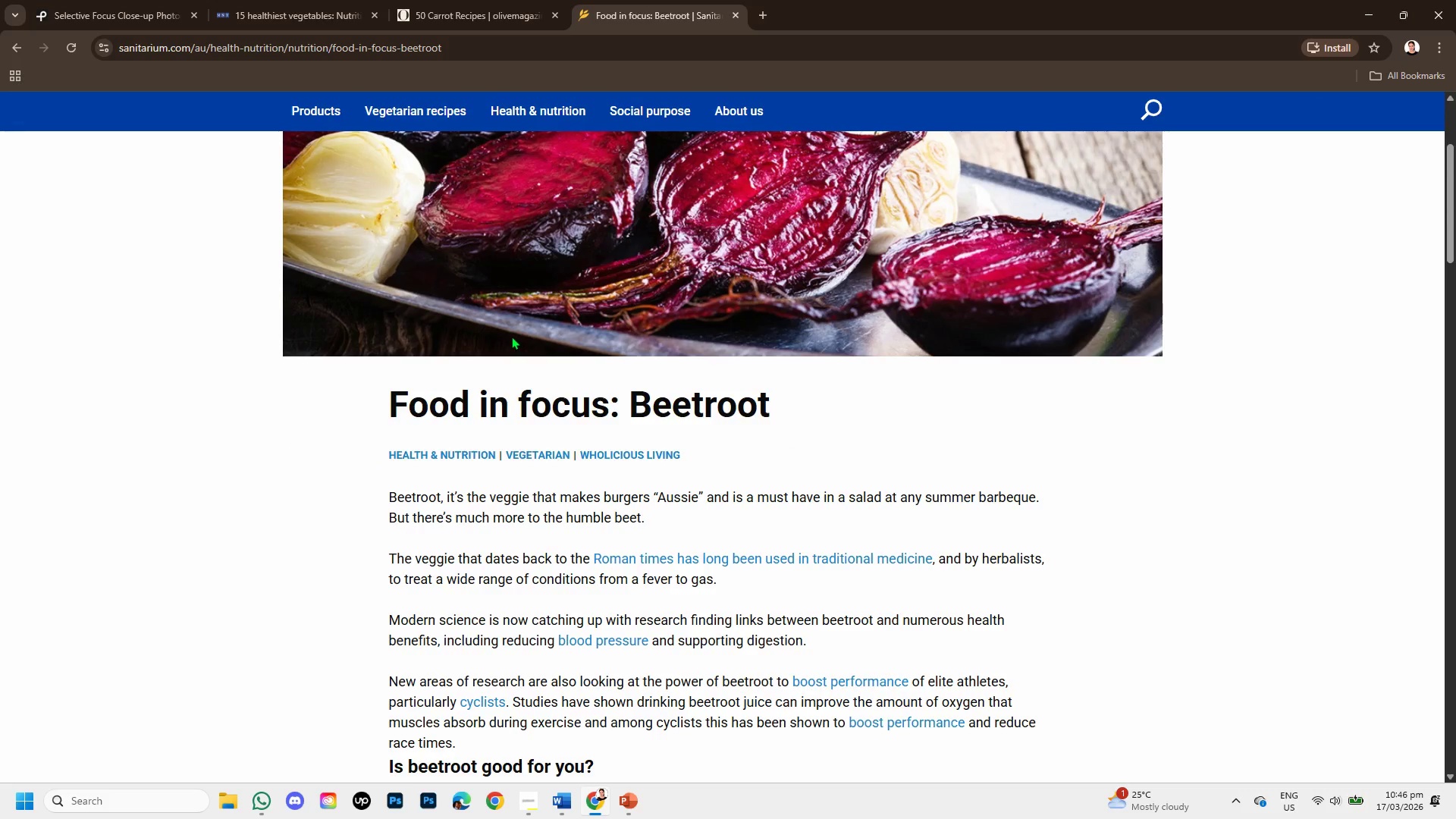 
scroll: coordinate [511, 336], scroll_direction: up, amount: 2.0
 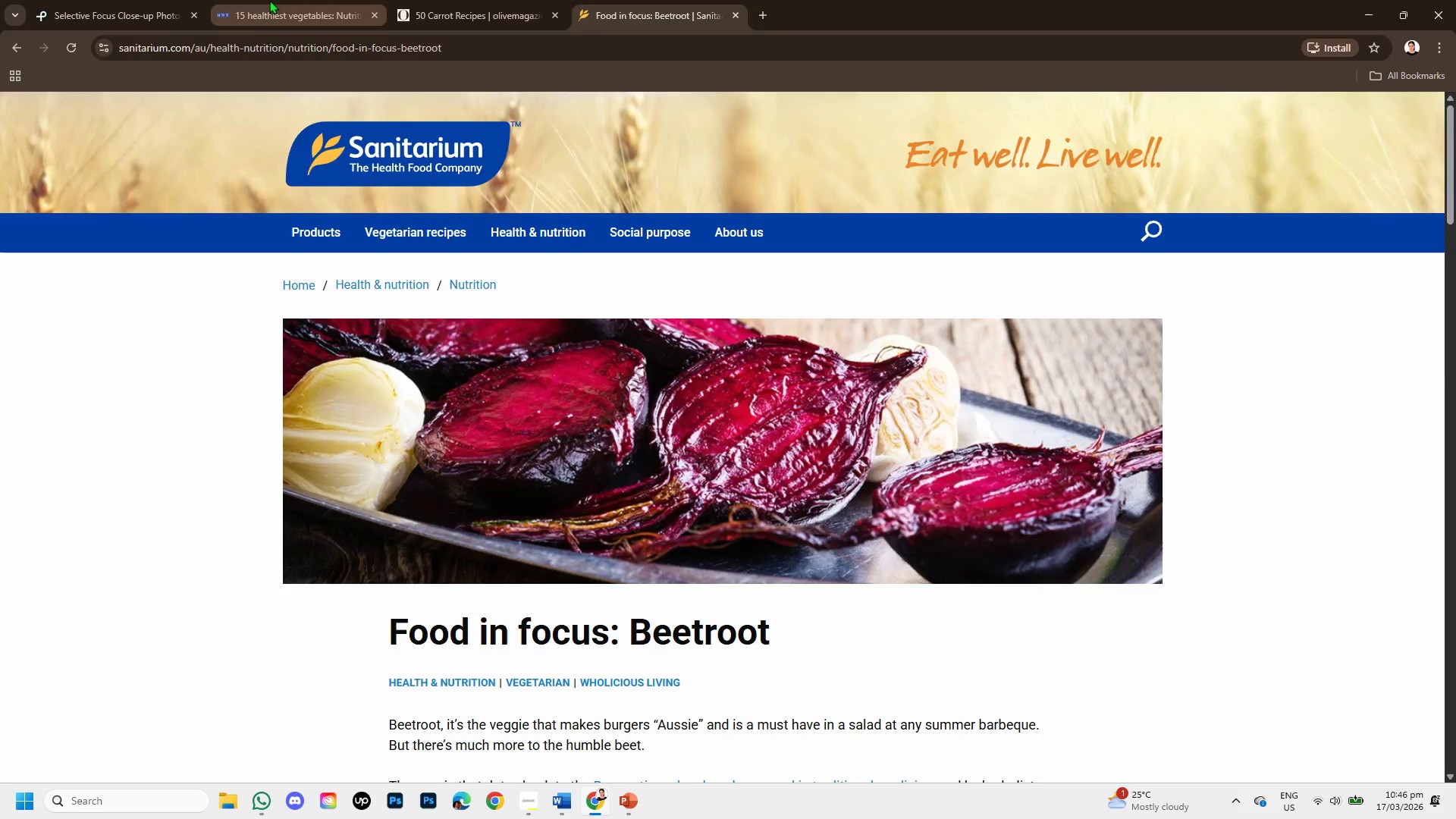 
left_click([269, 0])
 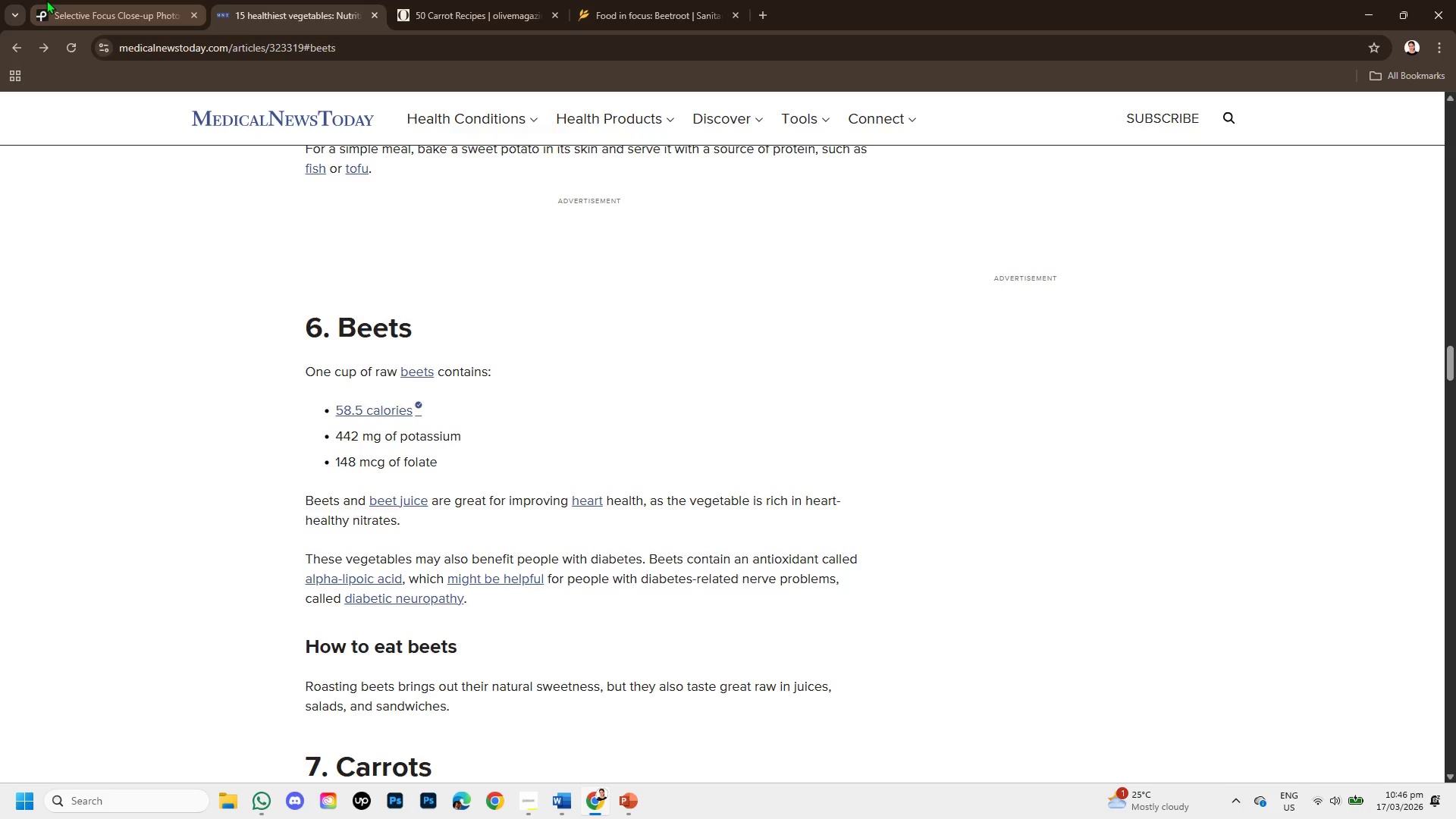 
left_click([46, 0])
 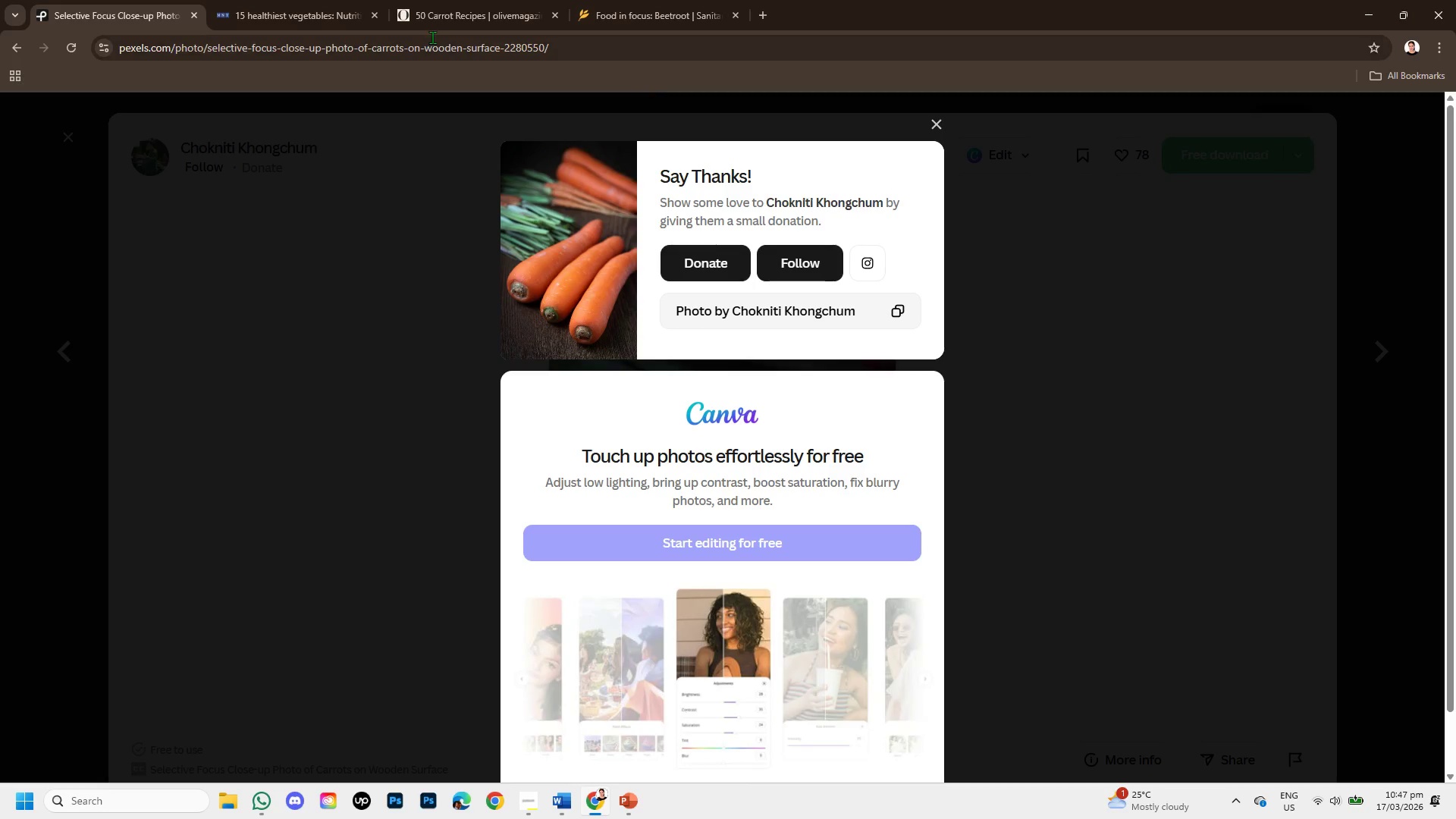 
left_click([328, 5])
 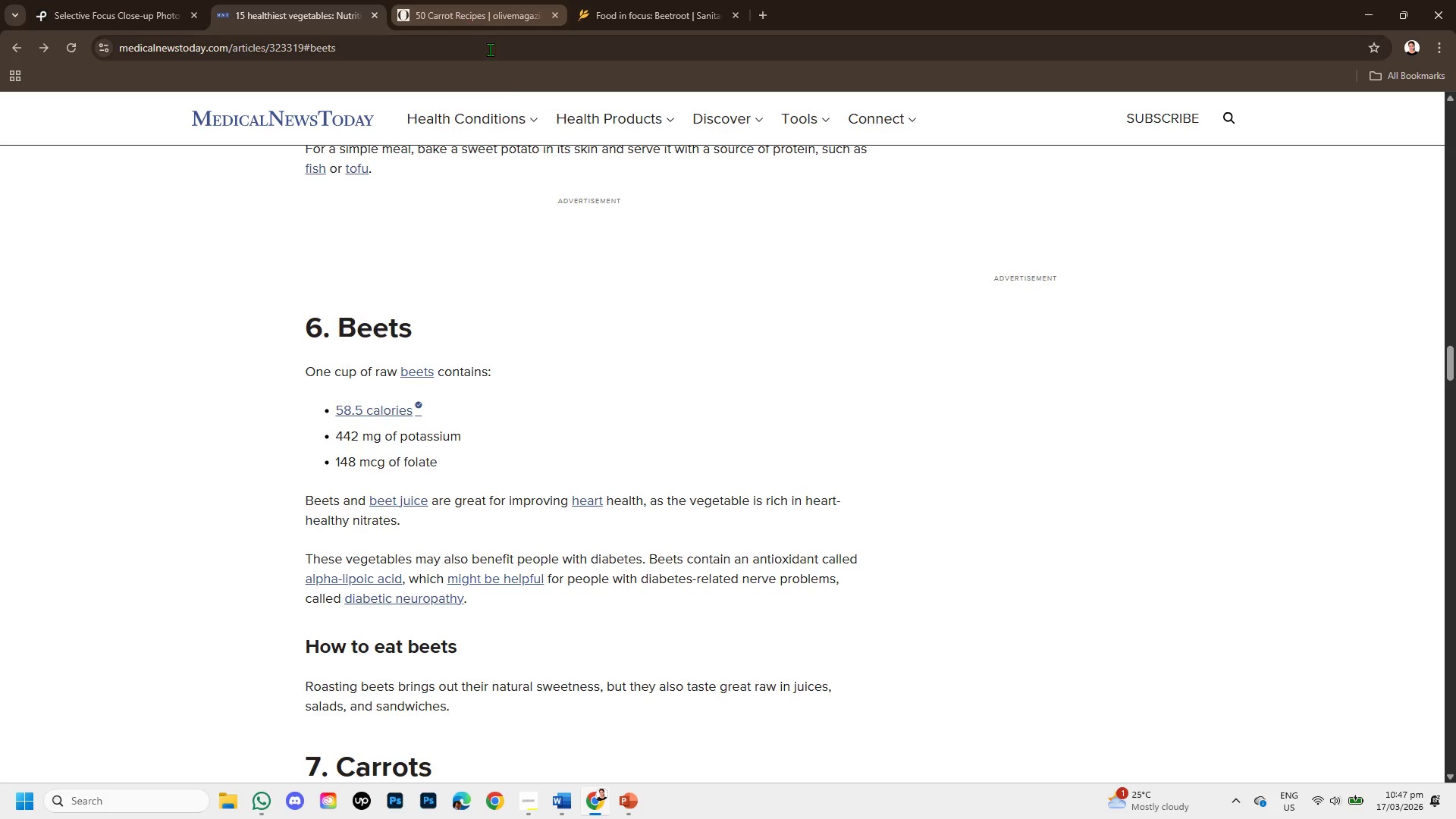 
scroll: coordinate [554, 319], scroll_direction: up, amount: 6.0
 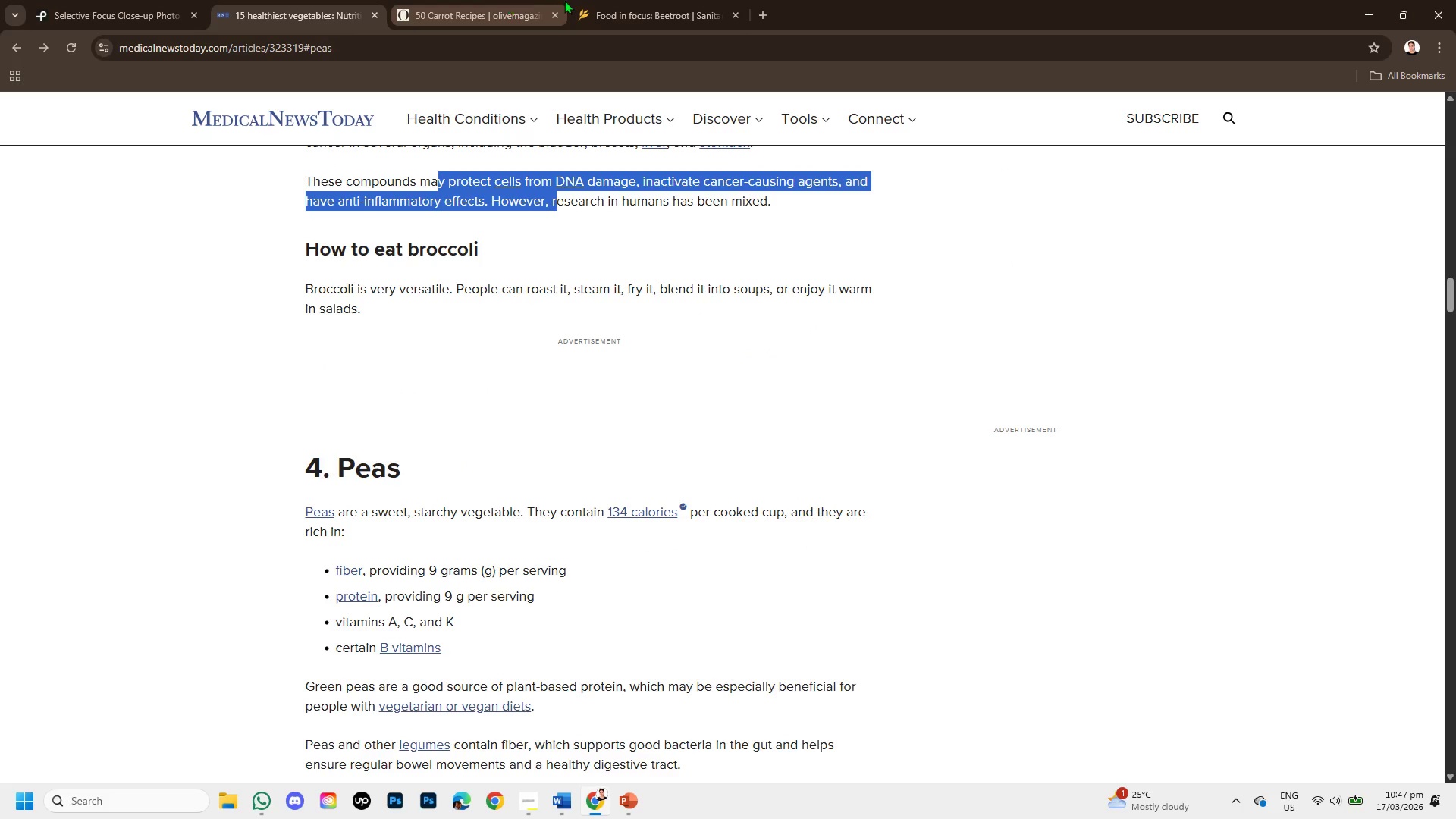 
left_click([620, 0])
 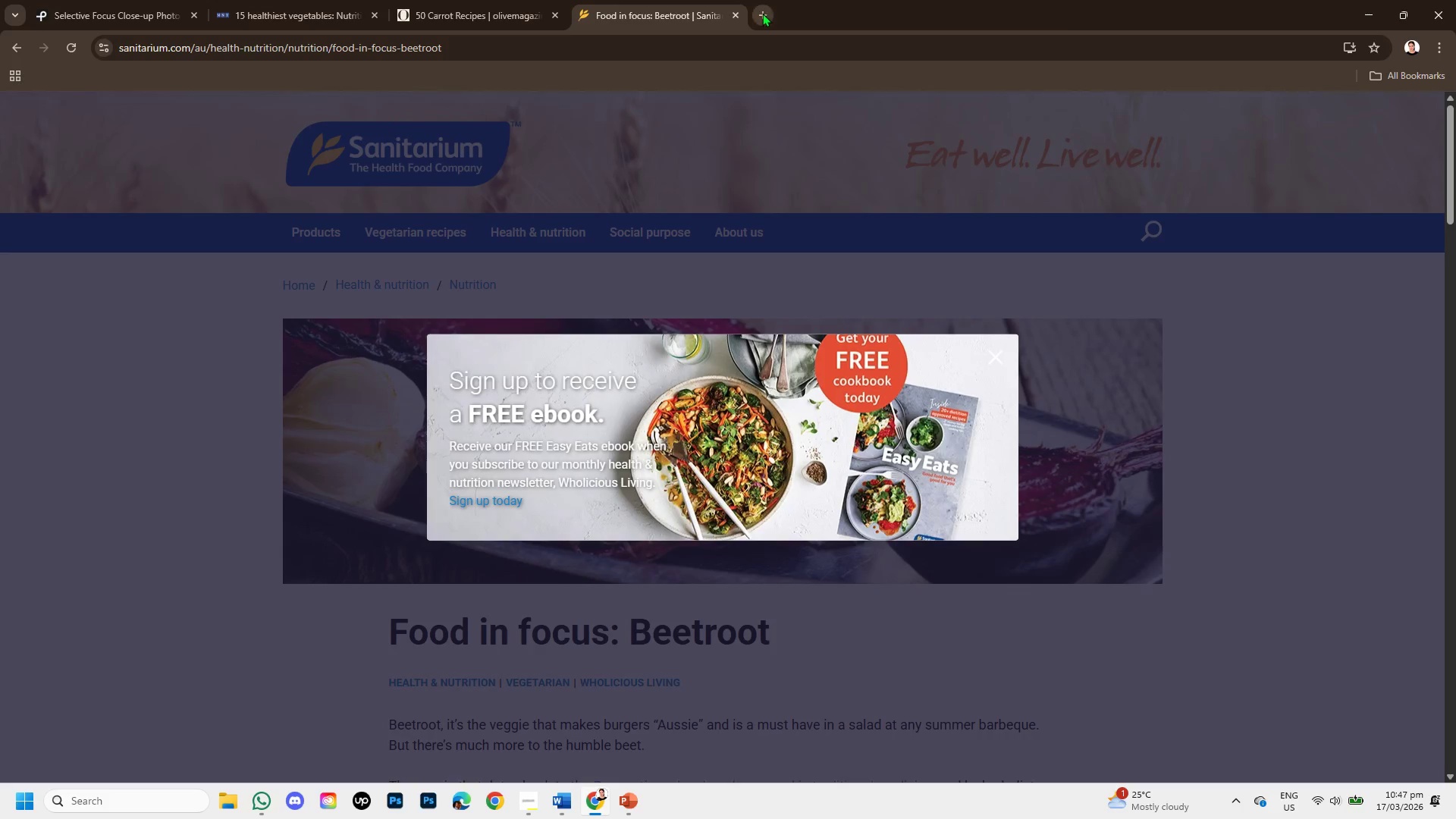 
left_click([762, 13])
 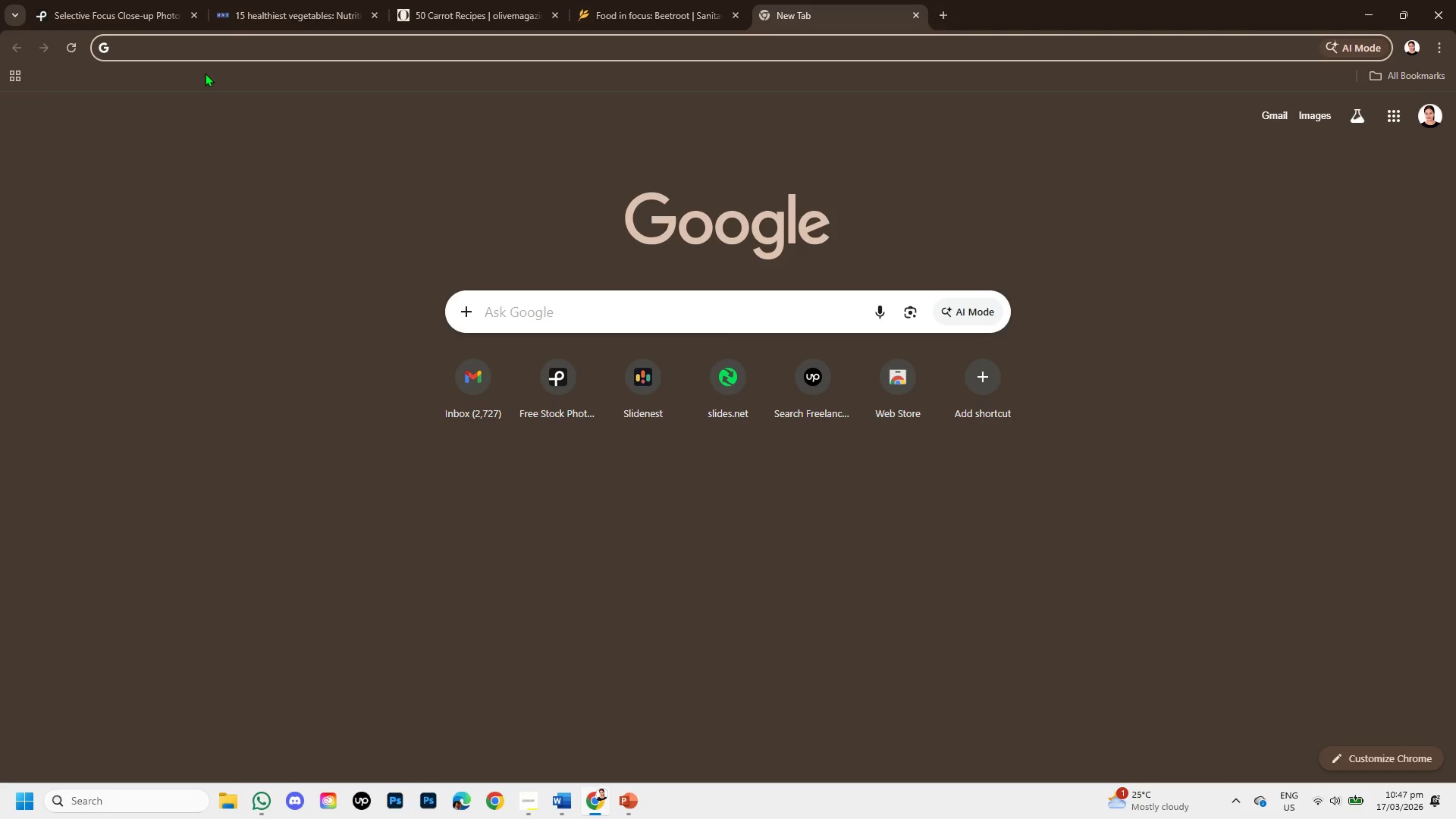 
key(G)
 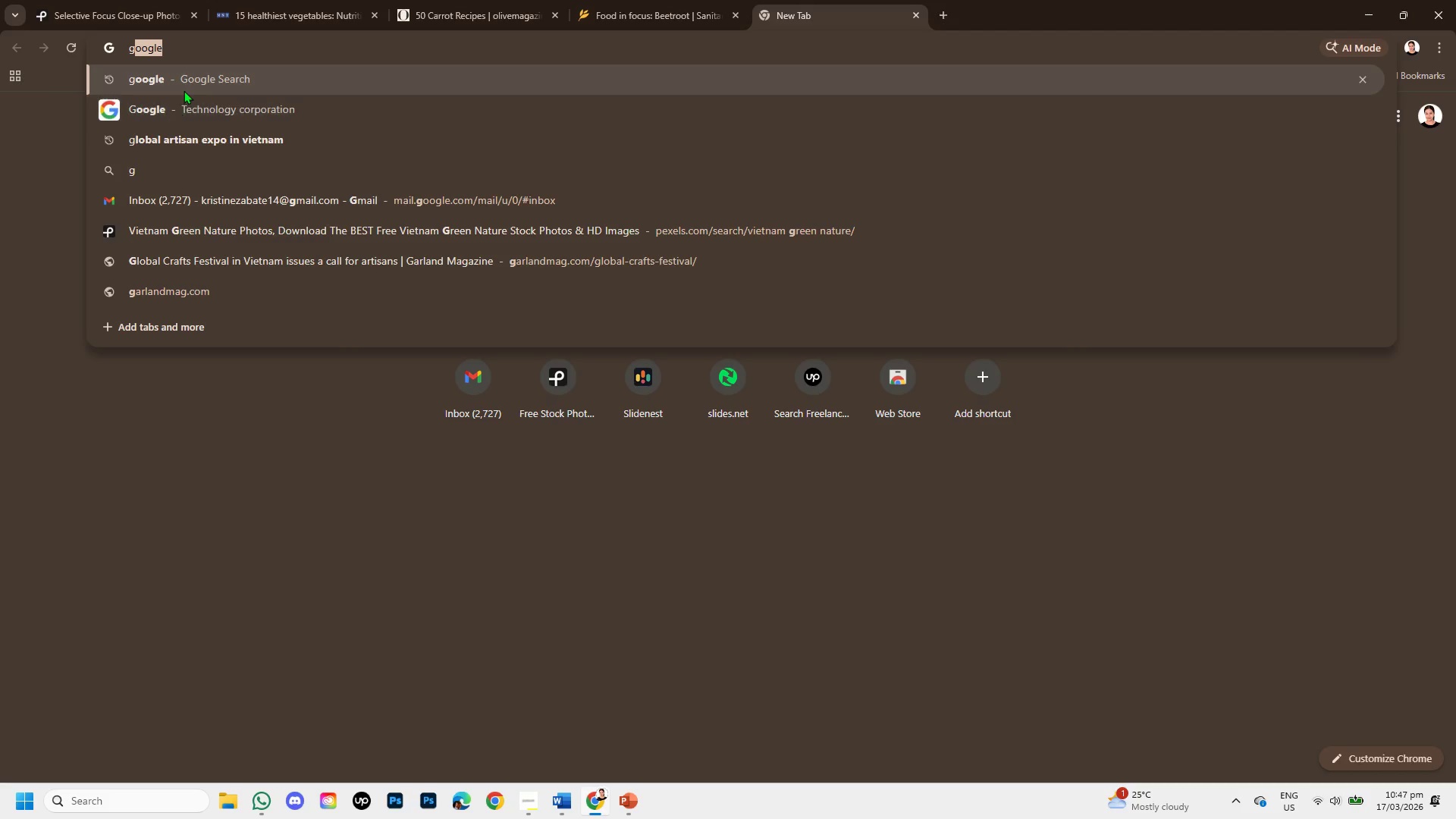 
left_click([184, 89])
 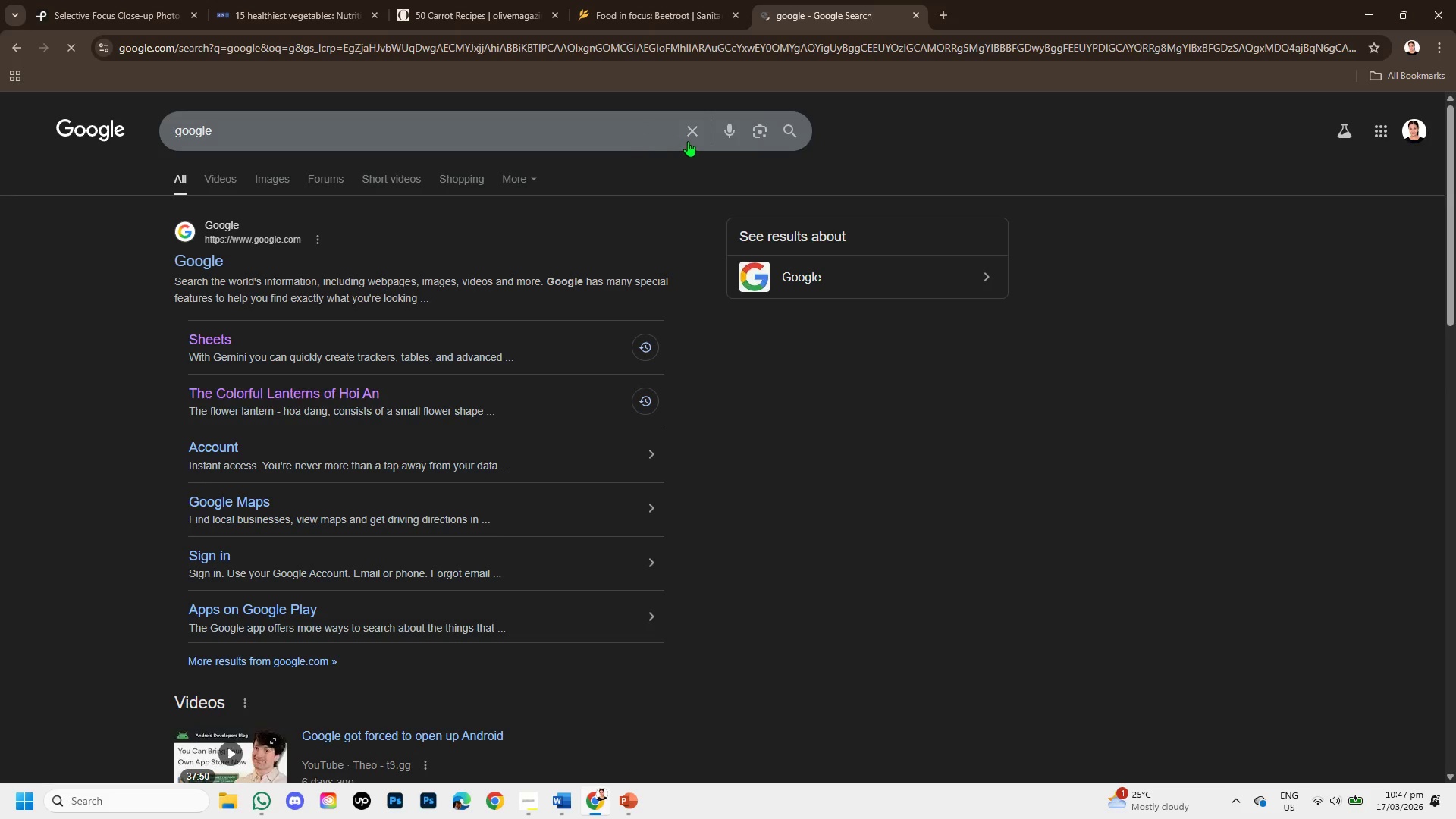 
left_click([686, 125])
 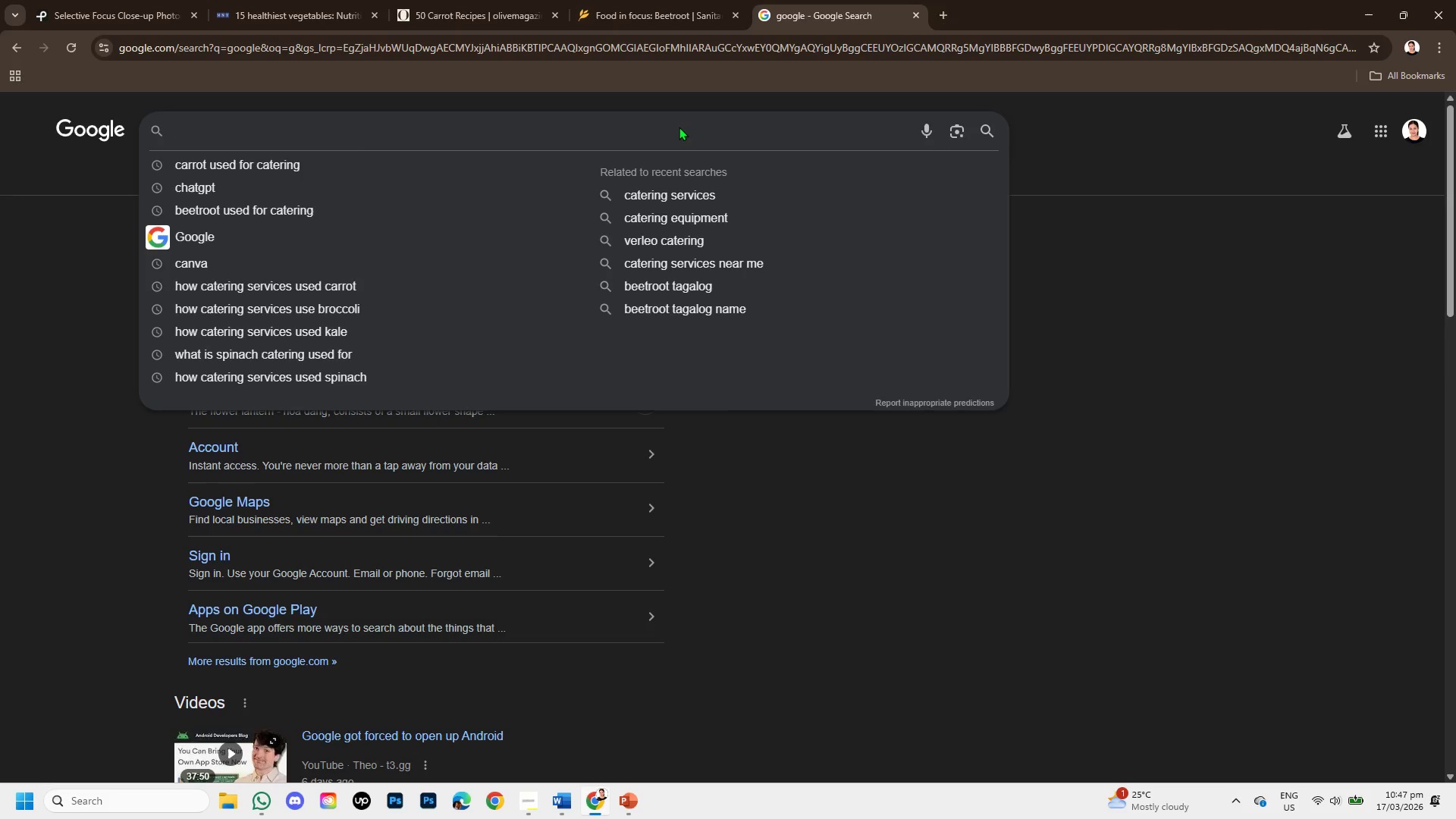 
type(beets)
 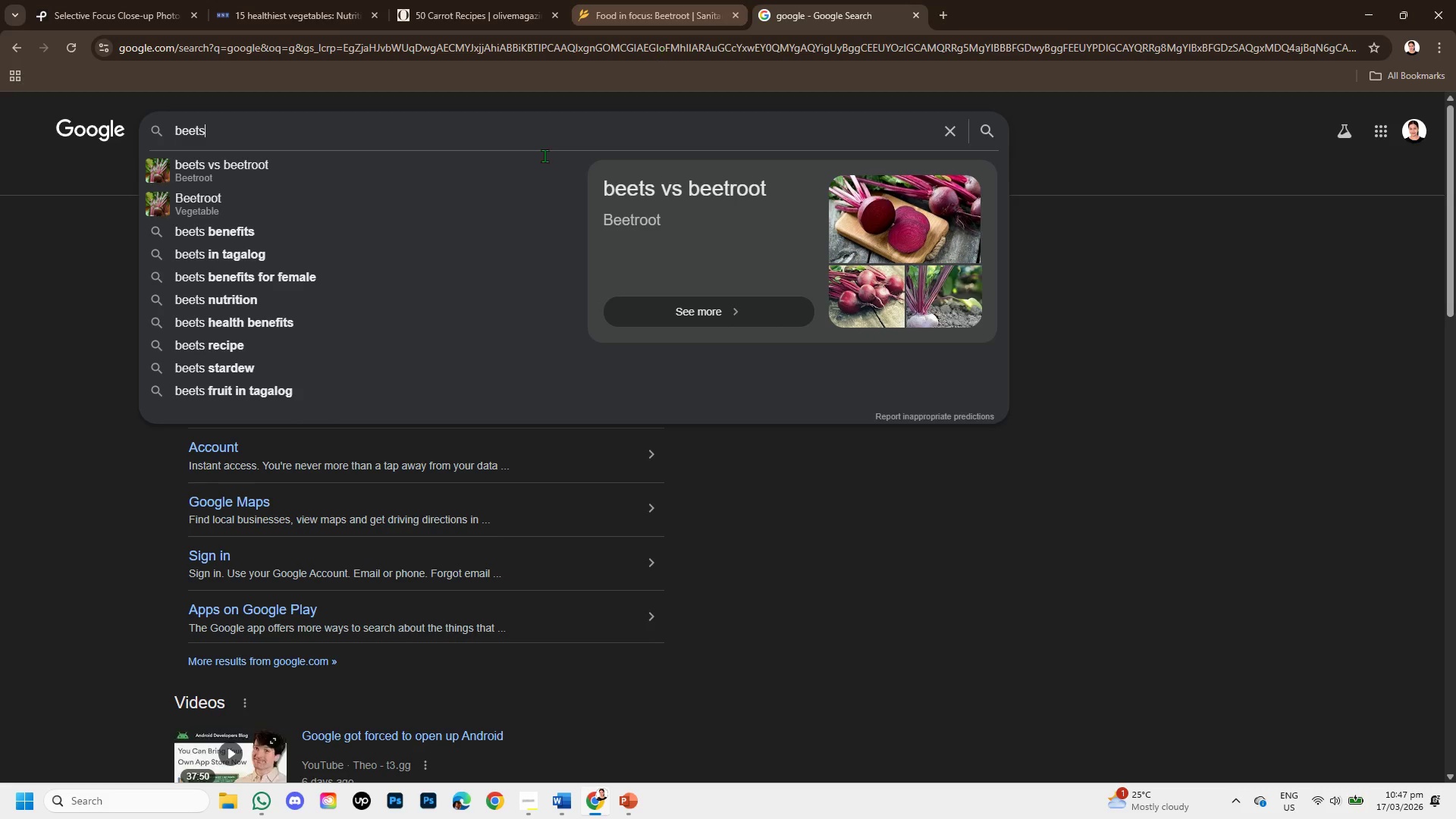 
left_click([317, 171])
 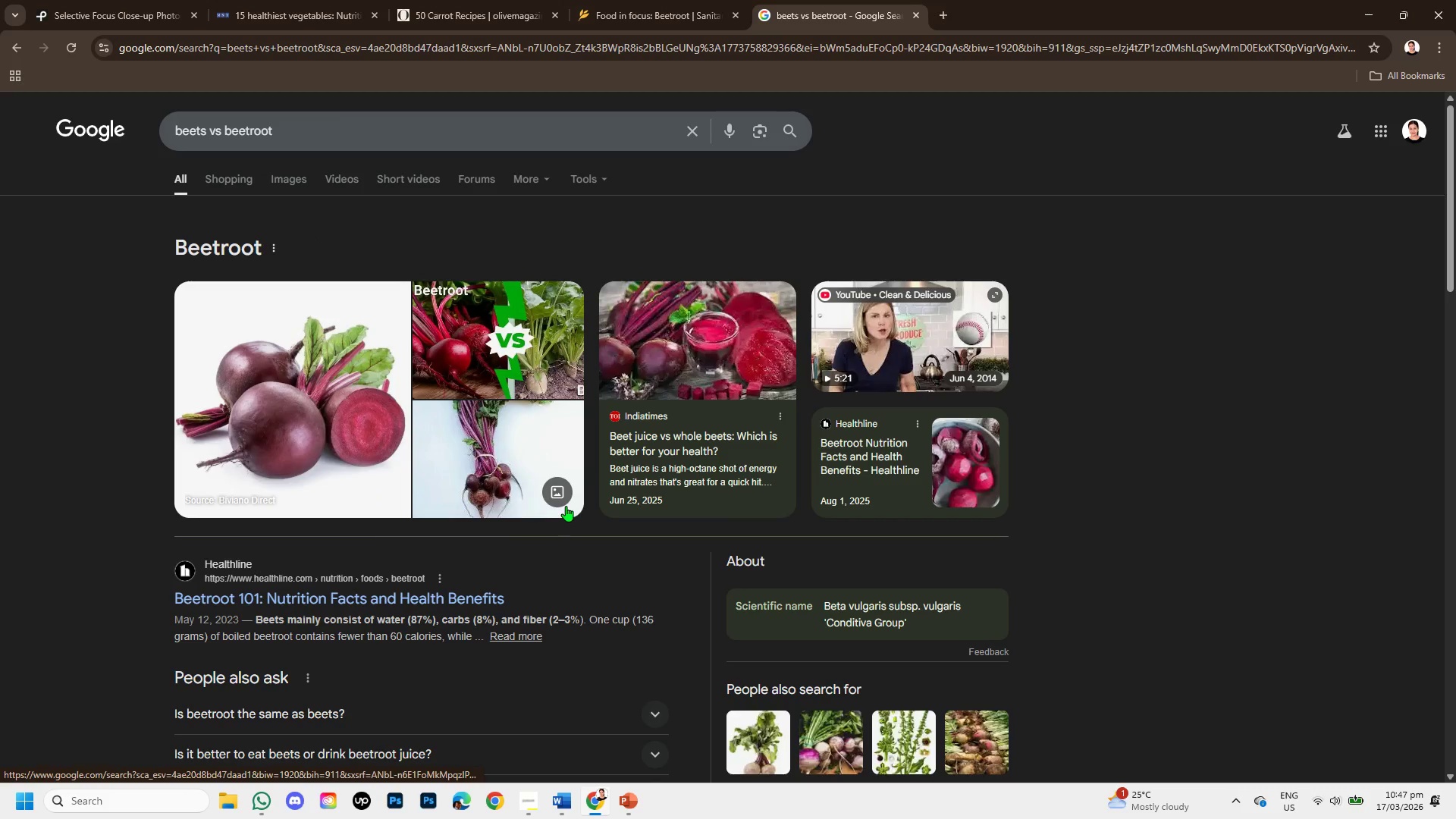 
scroll: coordinate [487, 632], scroll_direction: down, amount: 1.0
 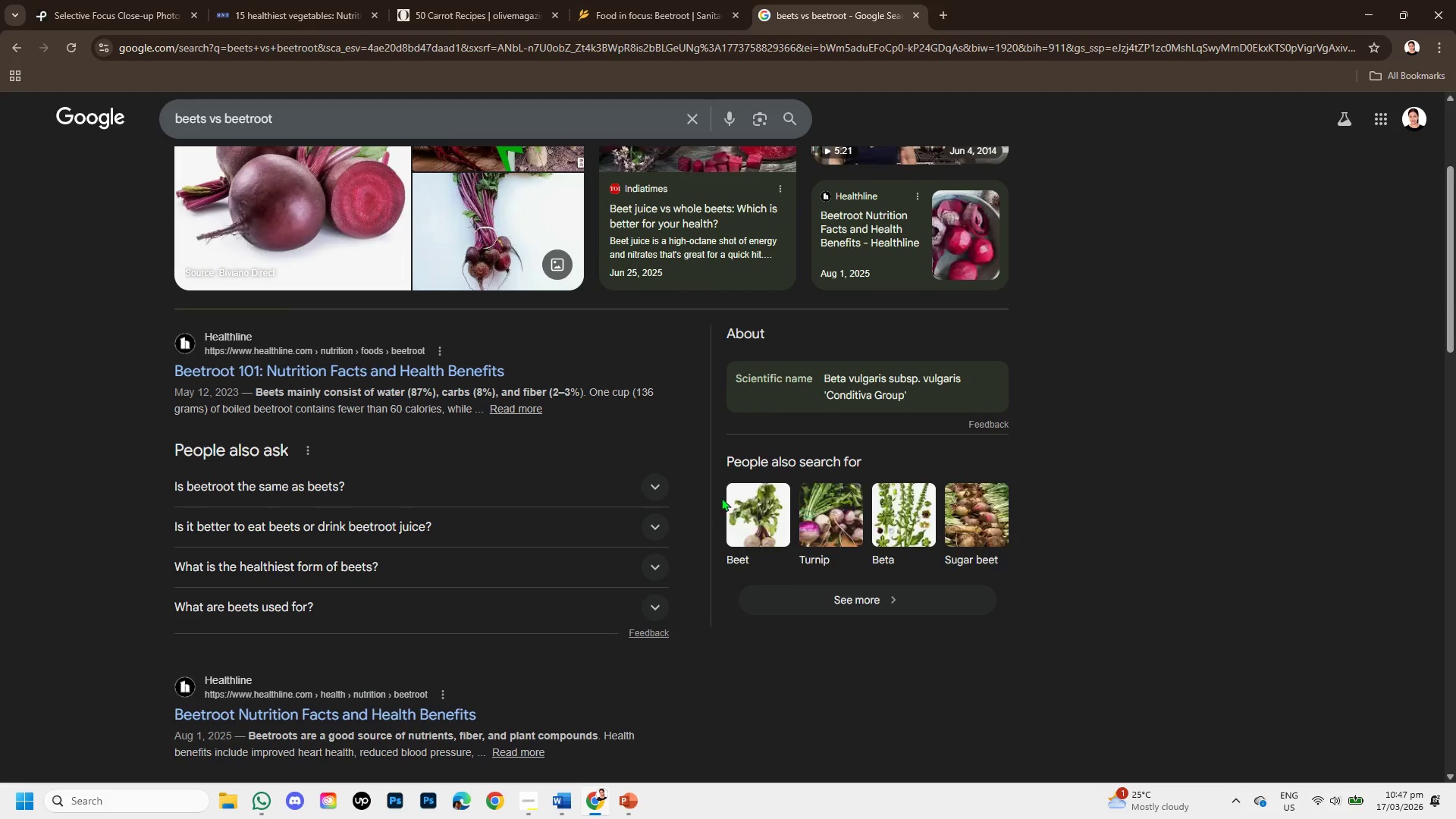 
left_click([649, 482])
 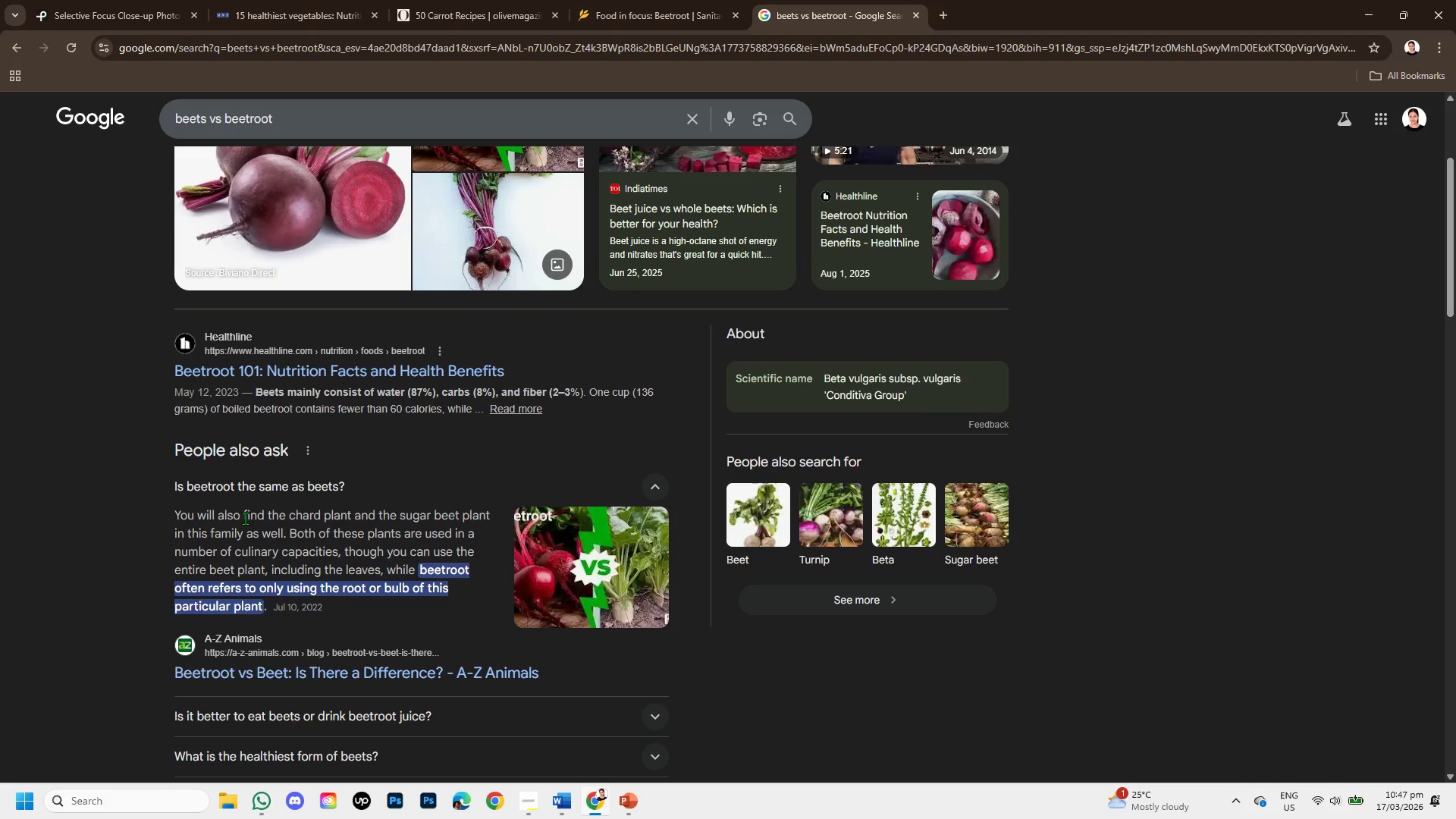 
wait(6.27)
 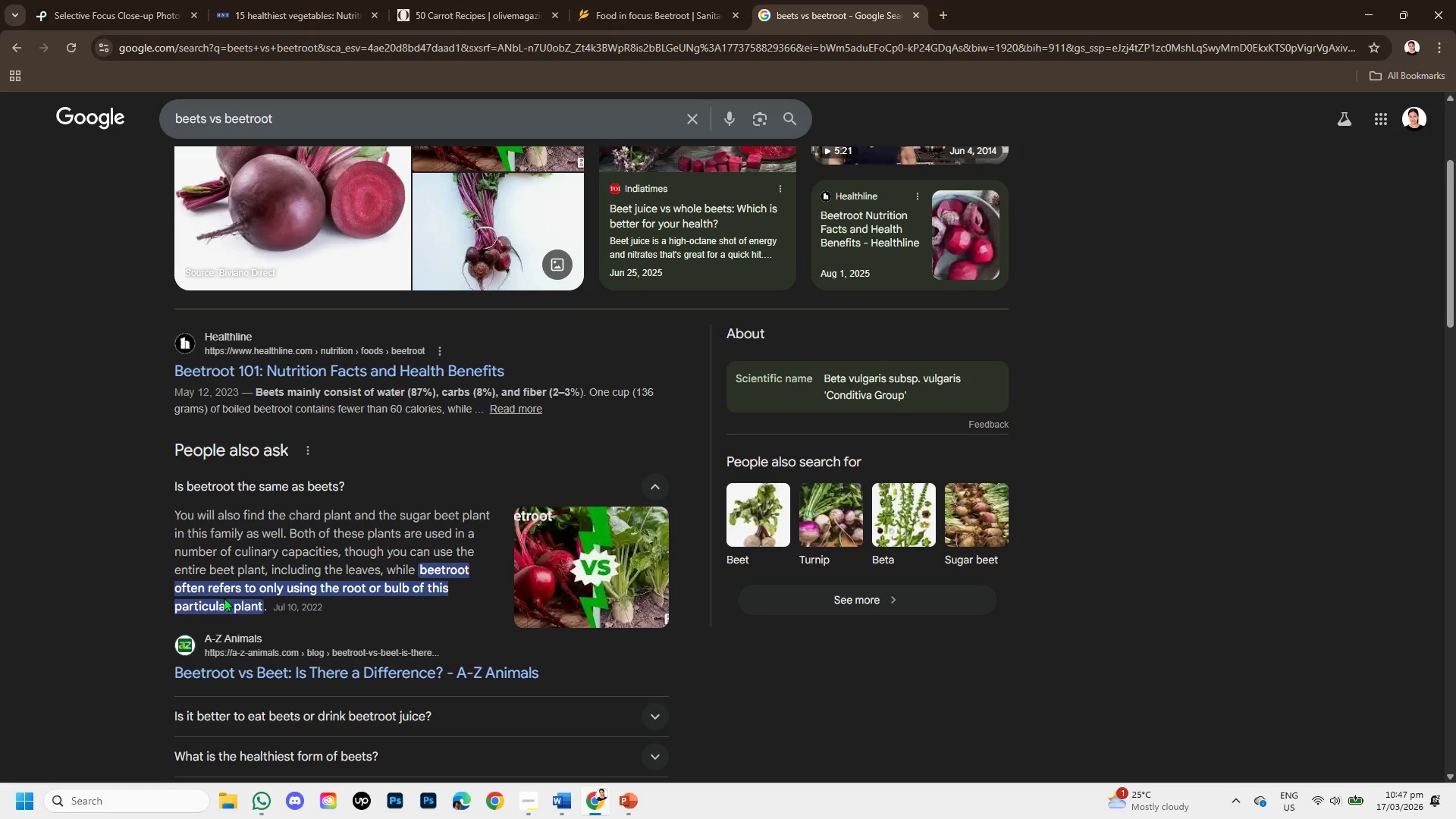 
left_click([696, 0])
 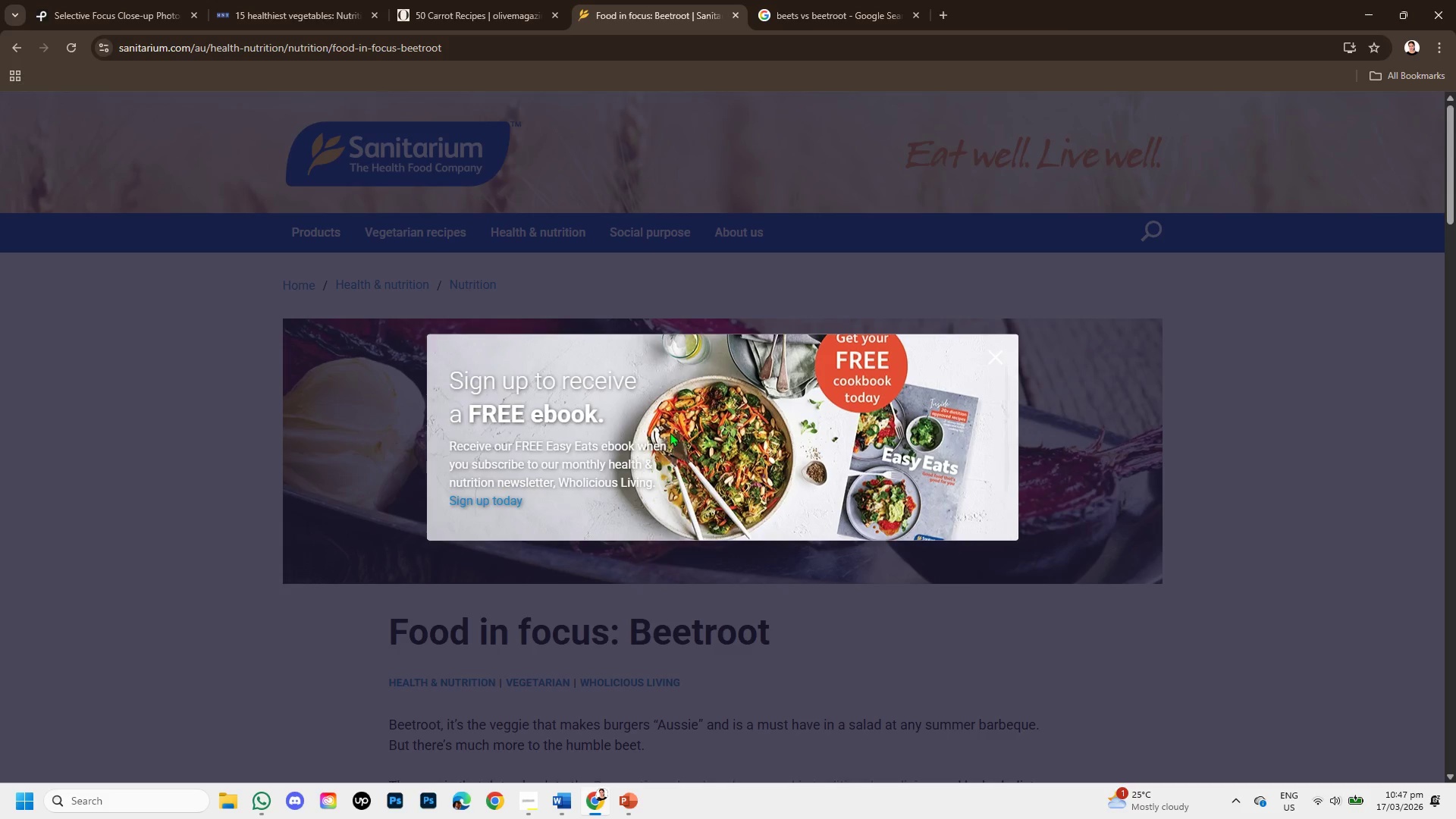 
left_click([993, 350])
 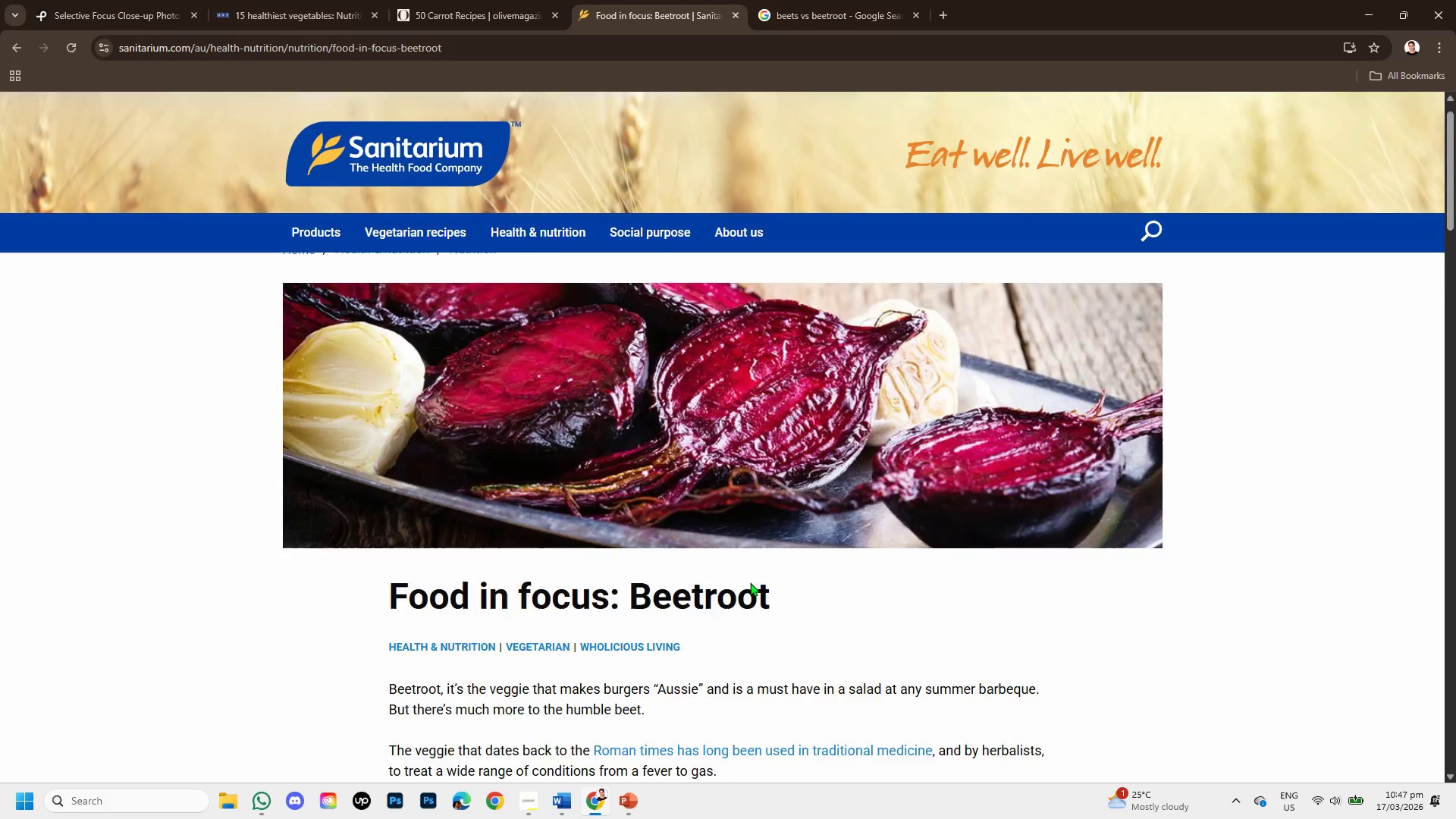 
scroll: coordinate [750, 582], scroll_direction: down, amount: 2.0
 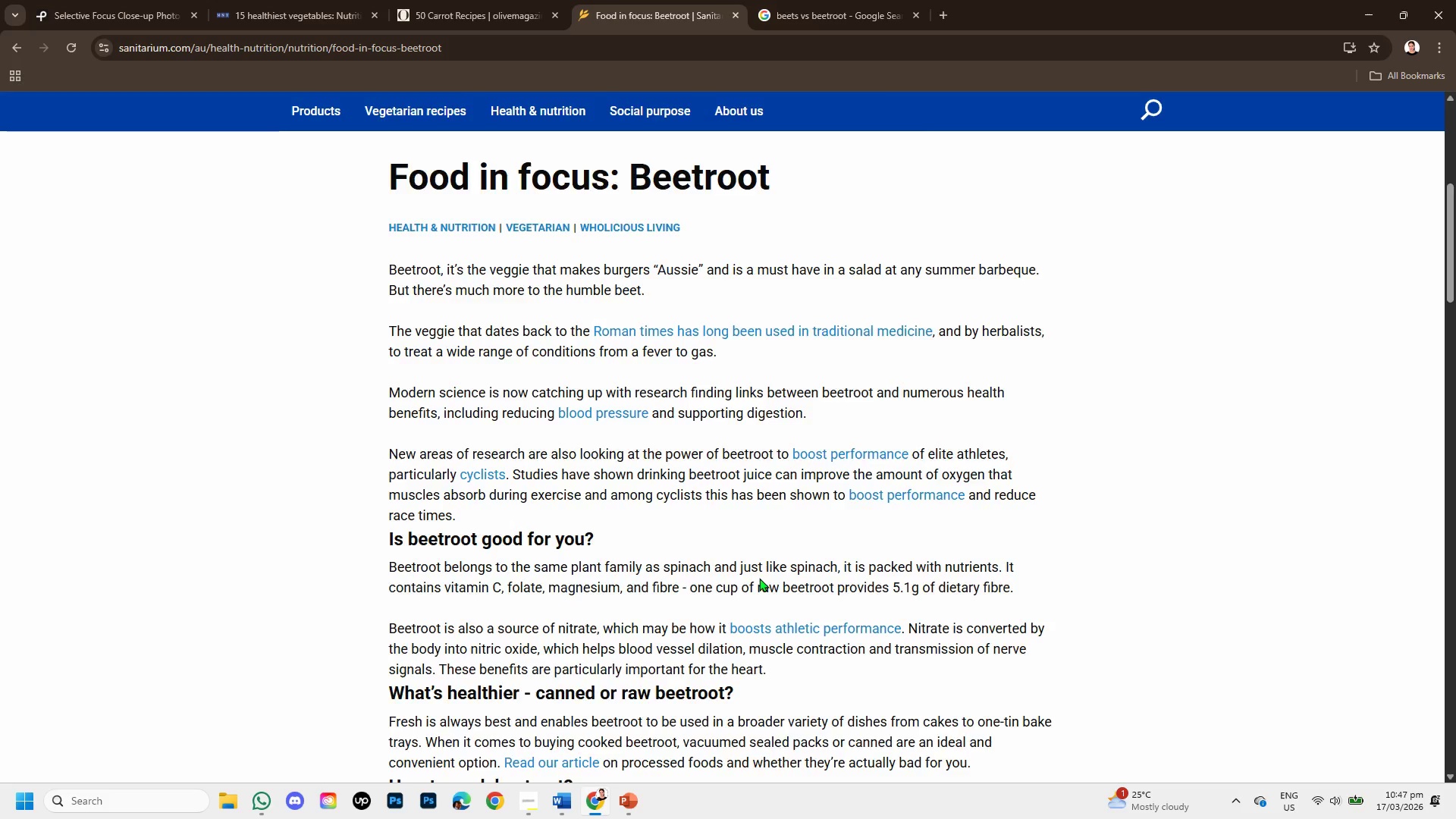 
scroll: coordinate [761, 579], scroll_direction: up, amount: 1.0
 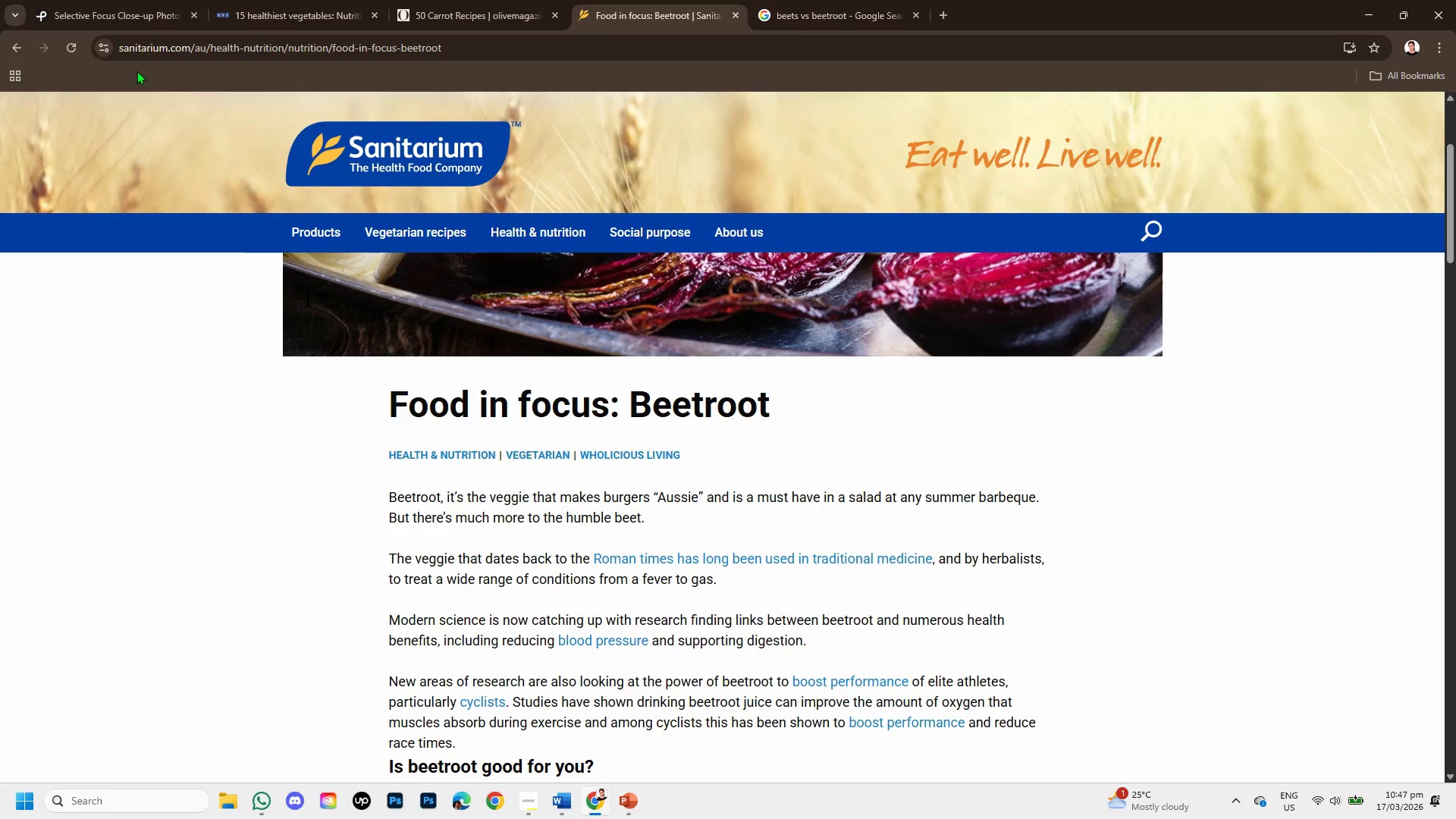 
left_click([135, 0])
 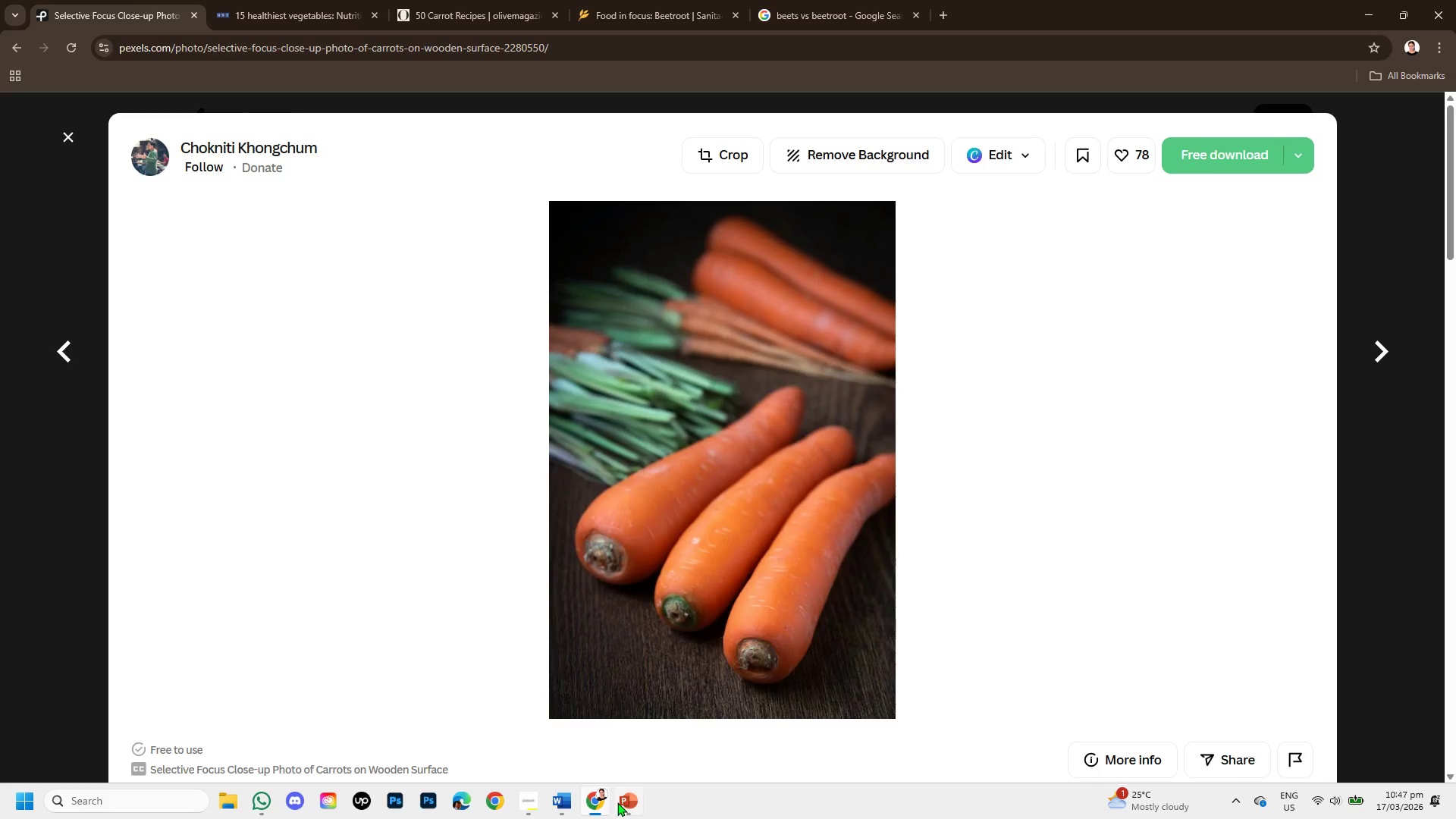 
mouse_move([631, 793])
 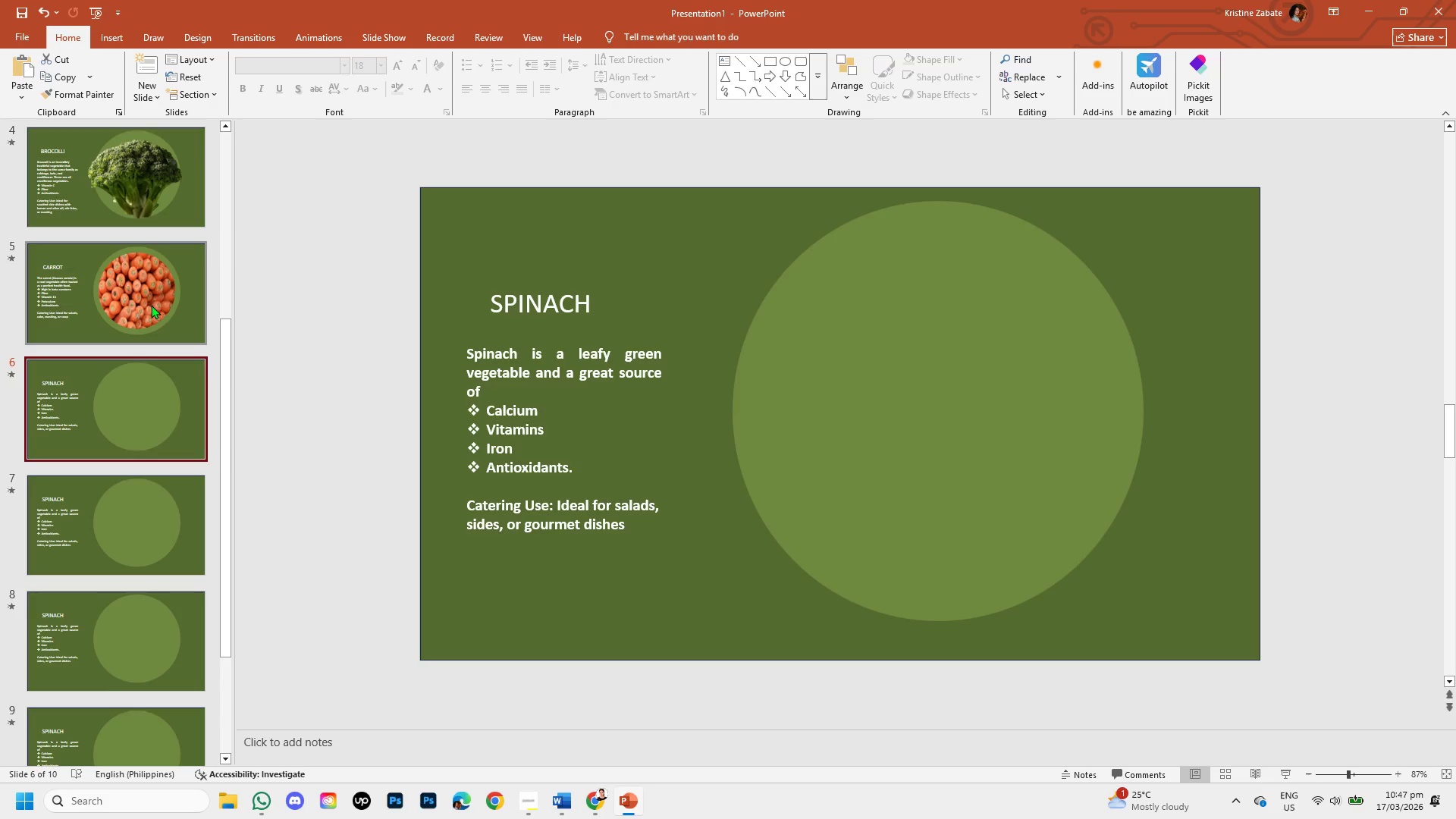 
left_click([149, 299])
 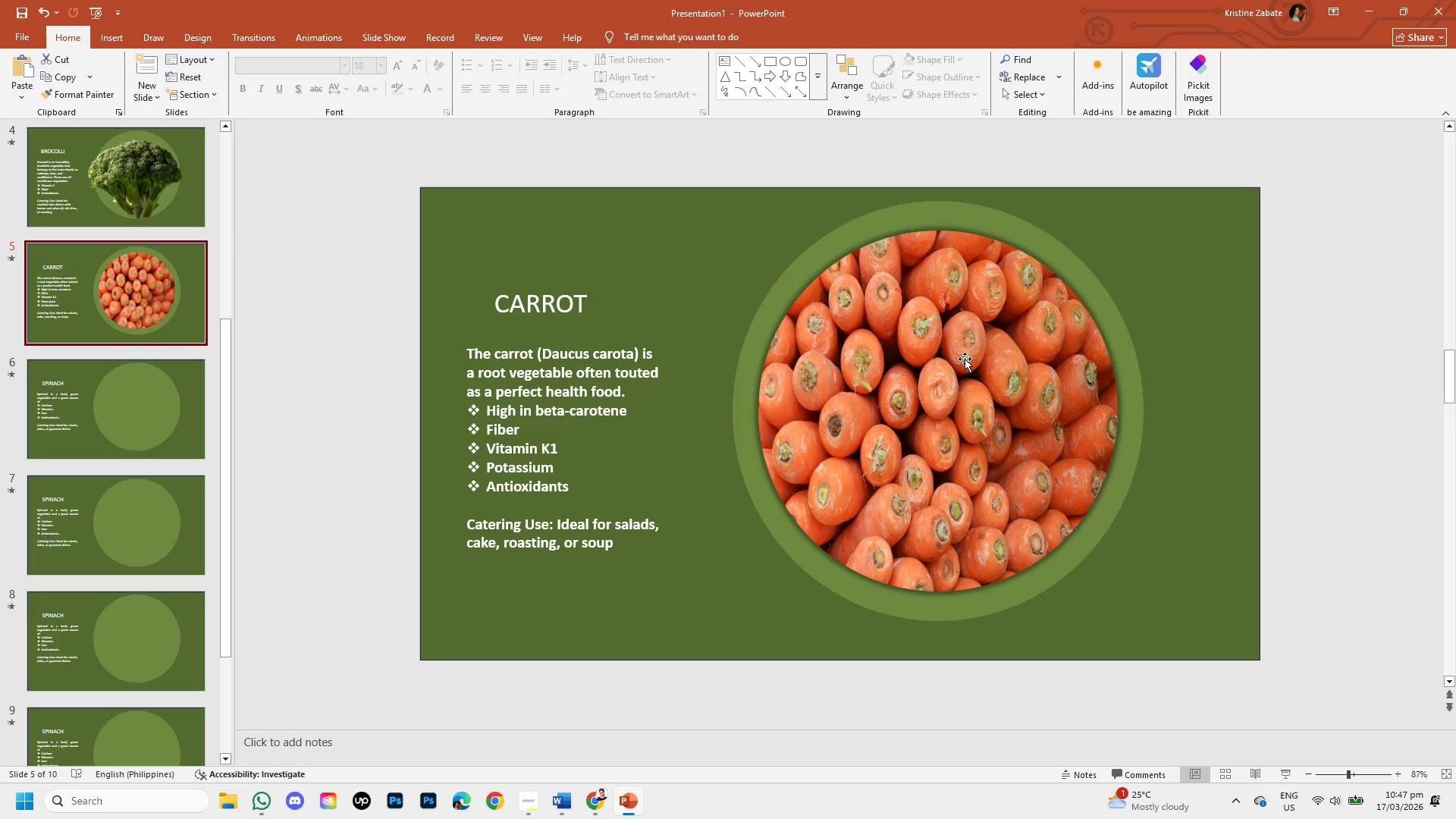 
left_click([964, 359])
 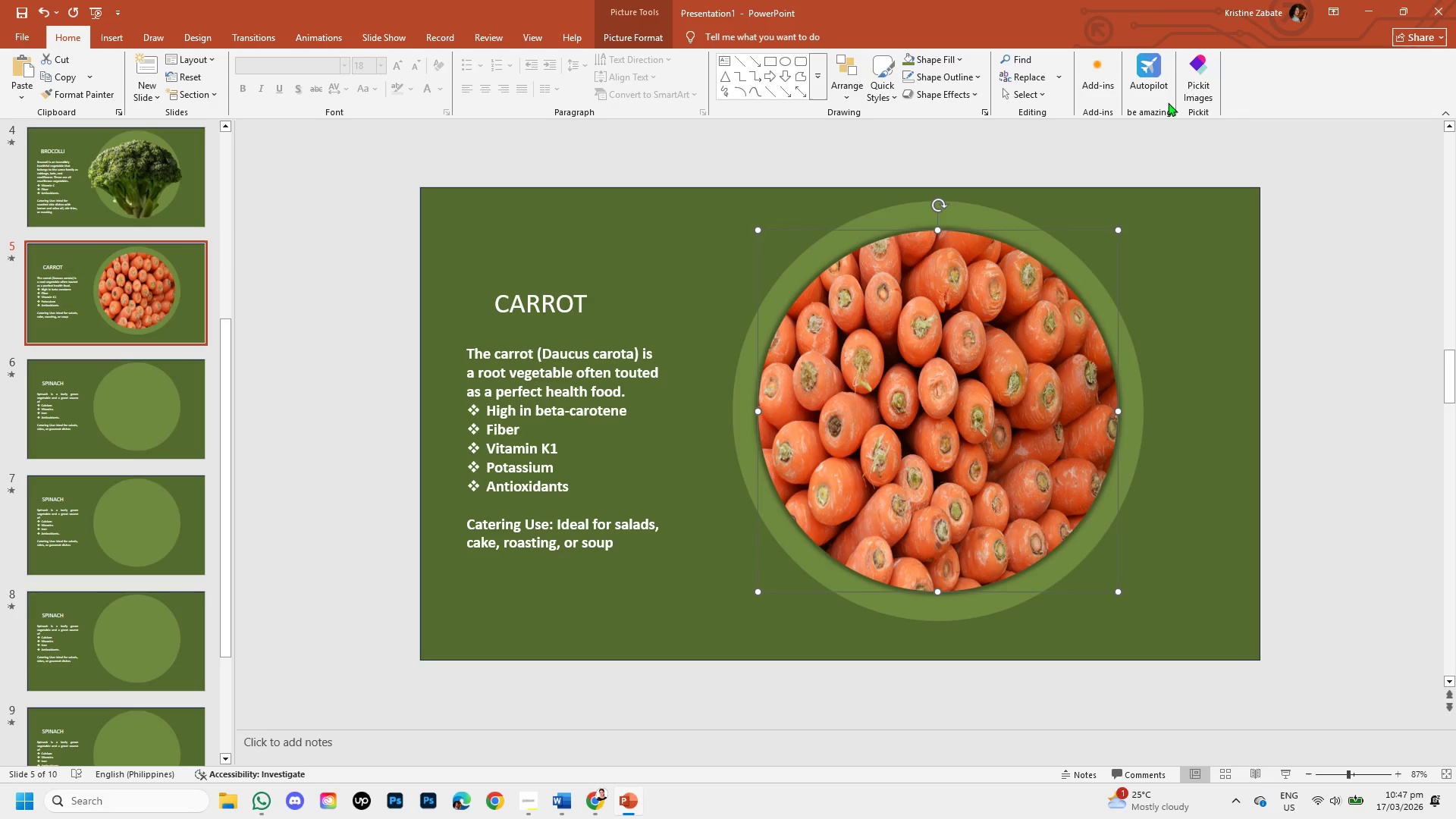 
left_click([1191, 75])
 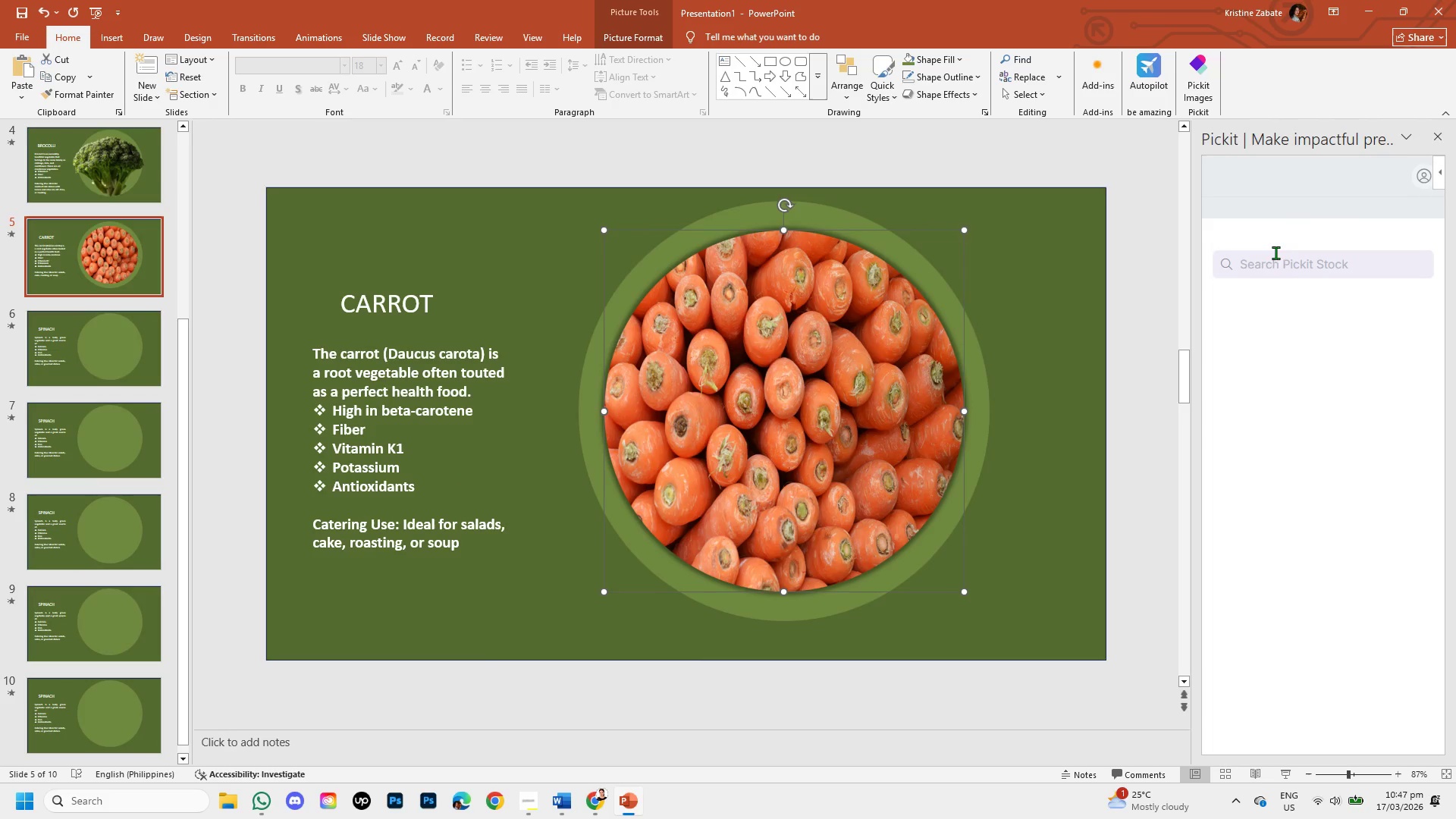 
wait(5.86)
 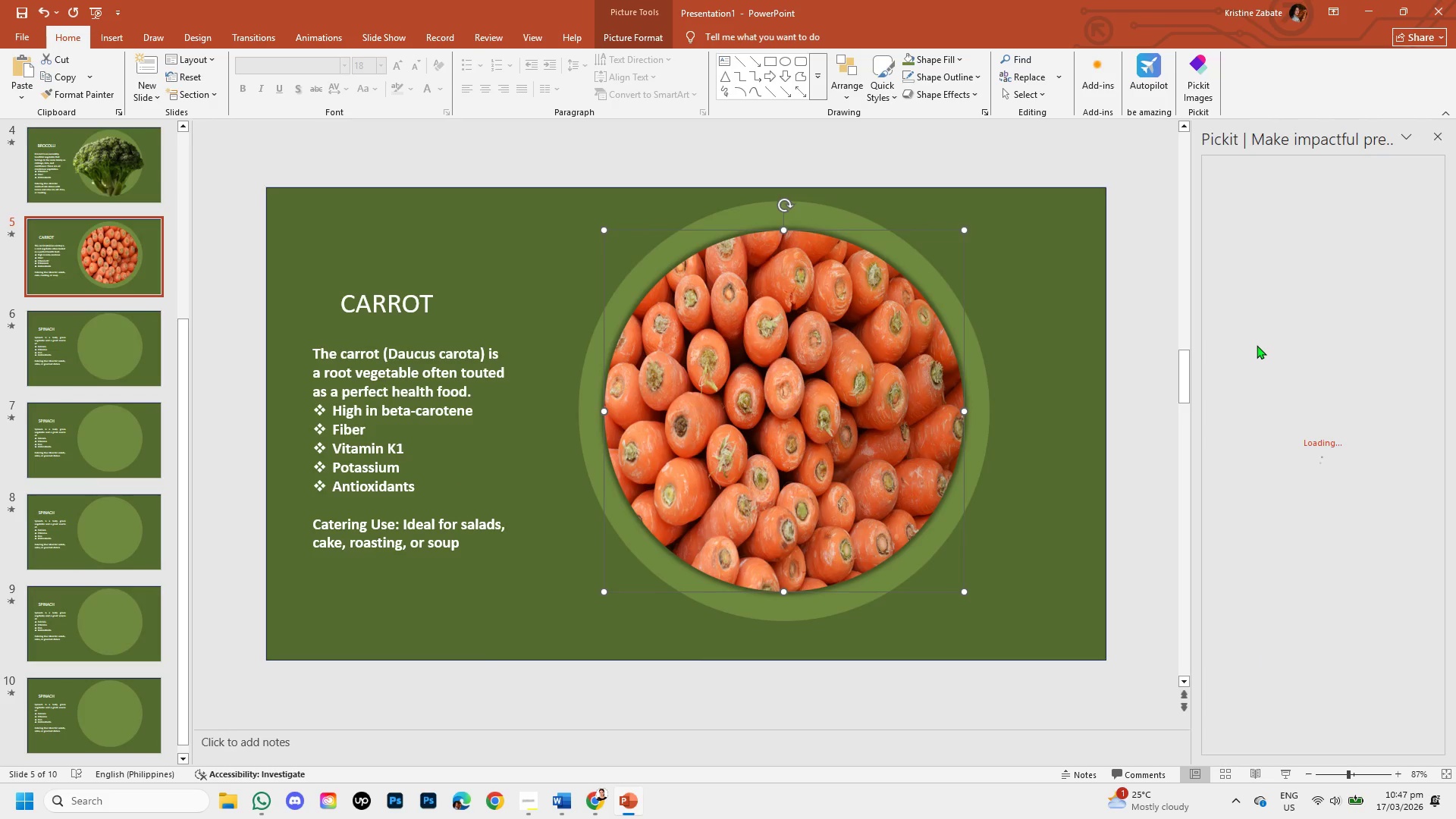 
type(carrot)
 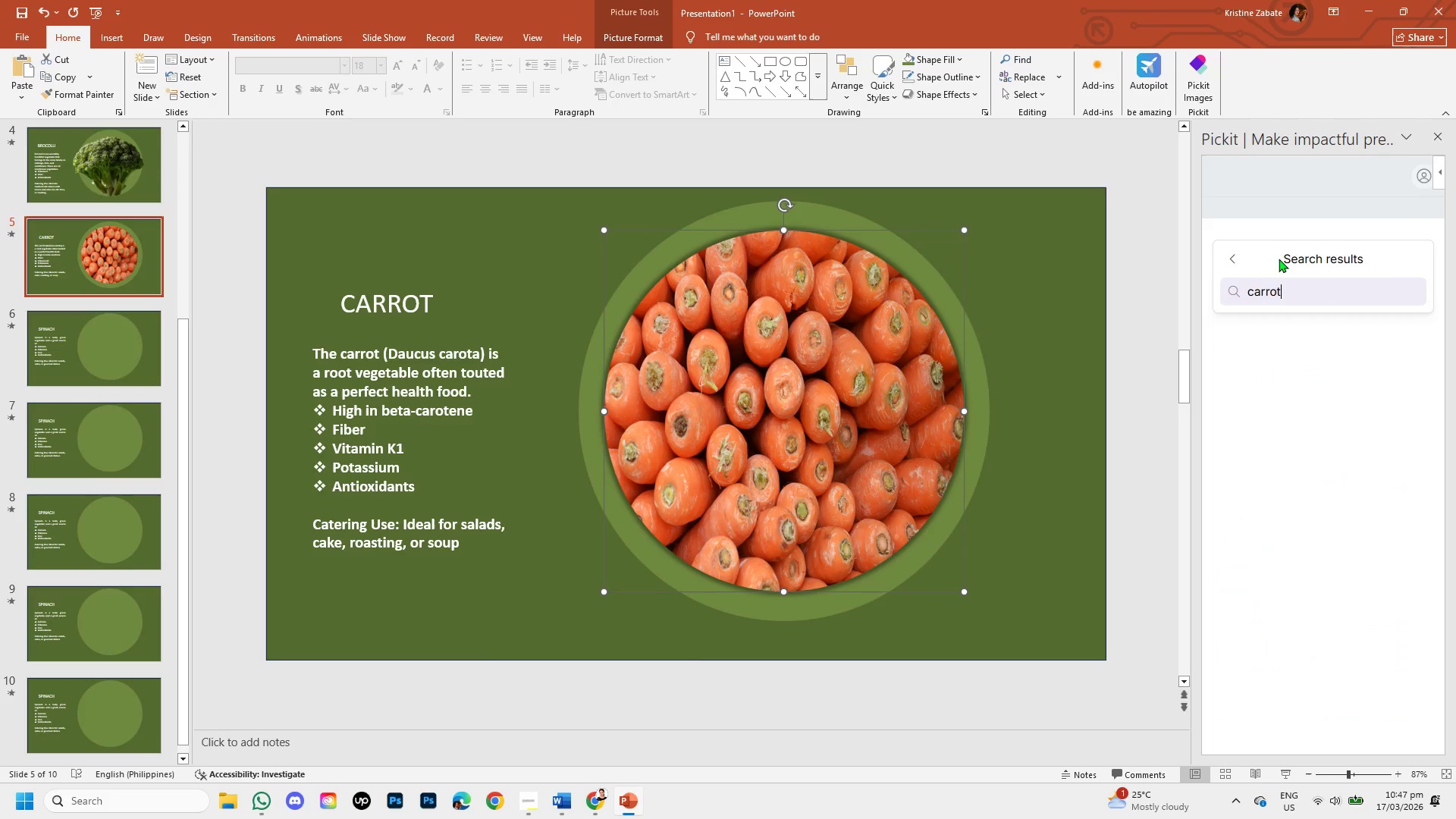 
key(Enter)
 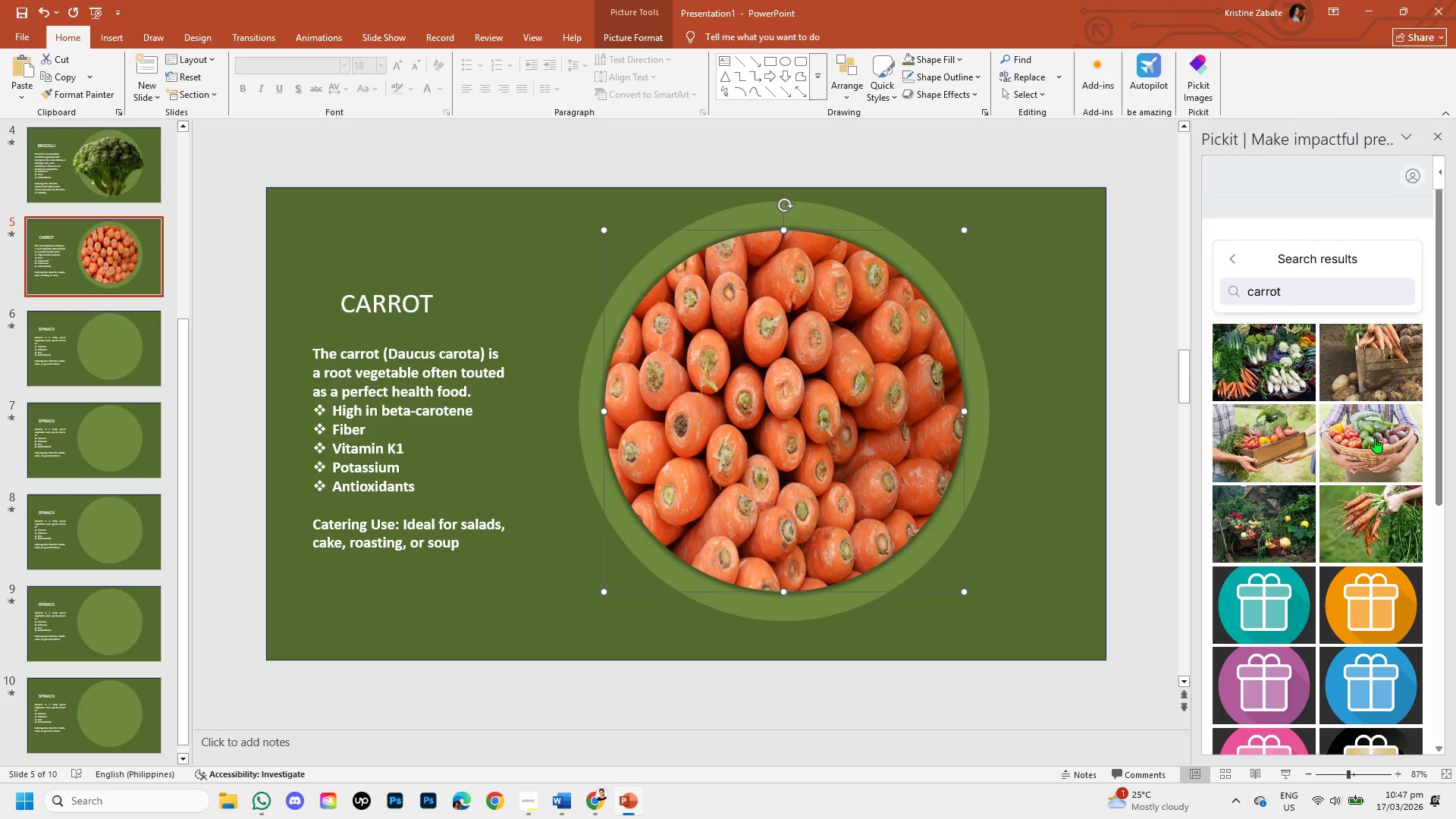 
scroll: coordinate [1363, 525], scroll_direction: down, amount: 5.0
 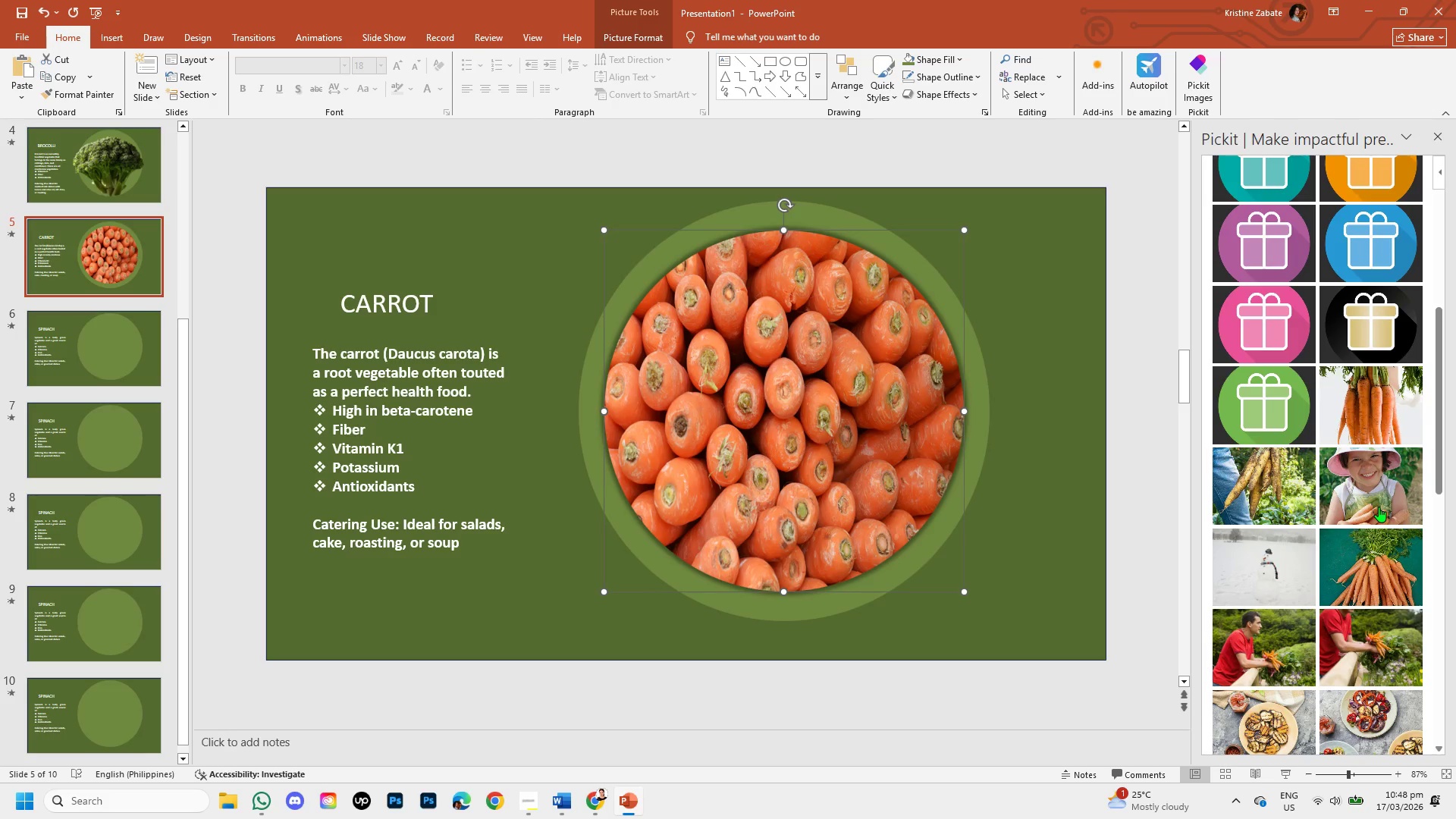 
wait(6.11)
 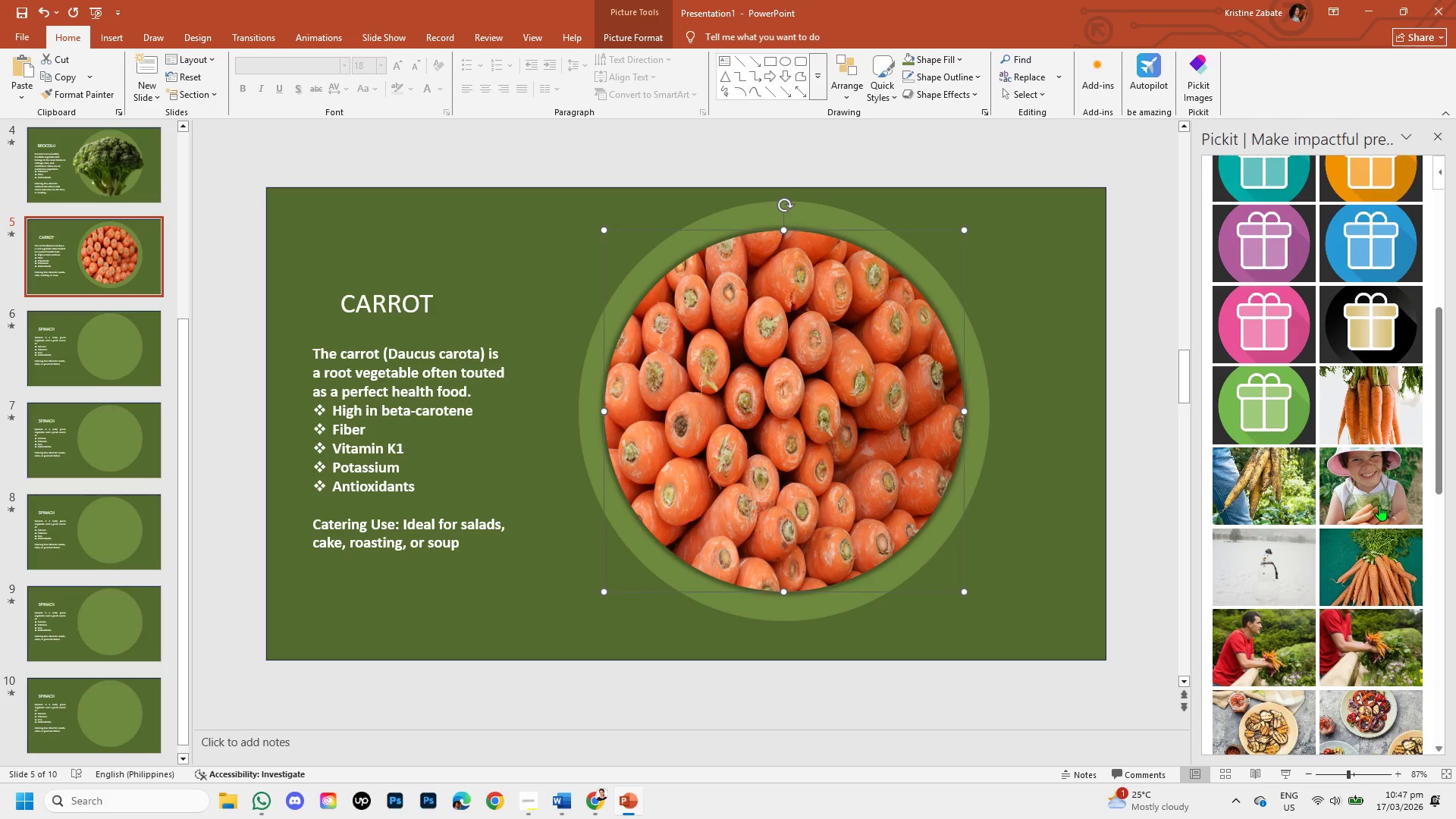 
scroll: coordinate [1326, 565], scroll_direction: down, amount: 5.0
 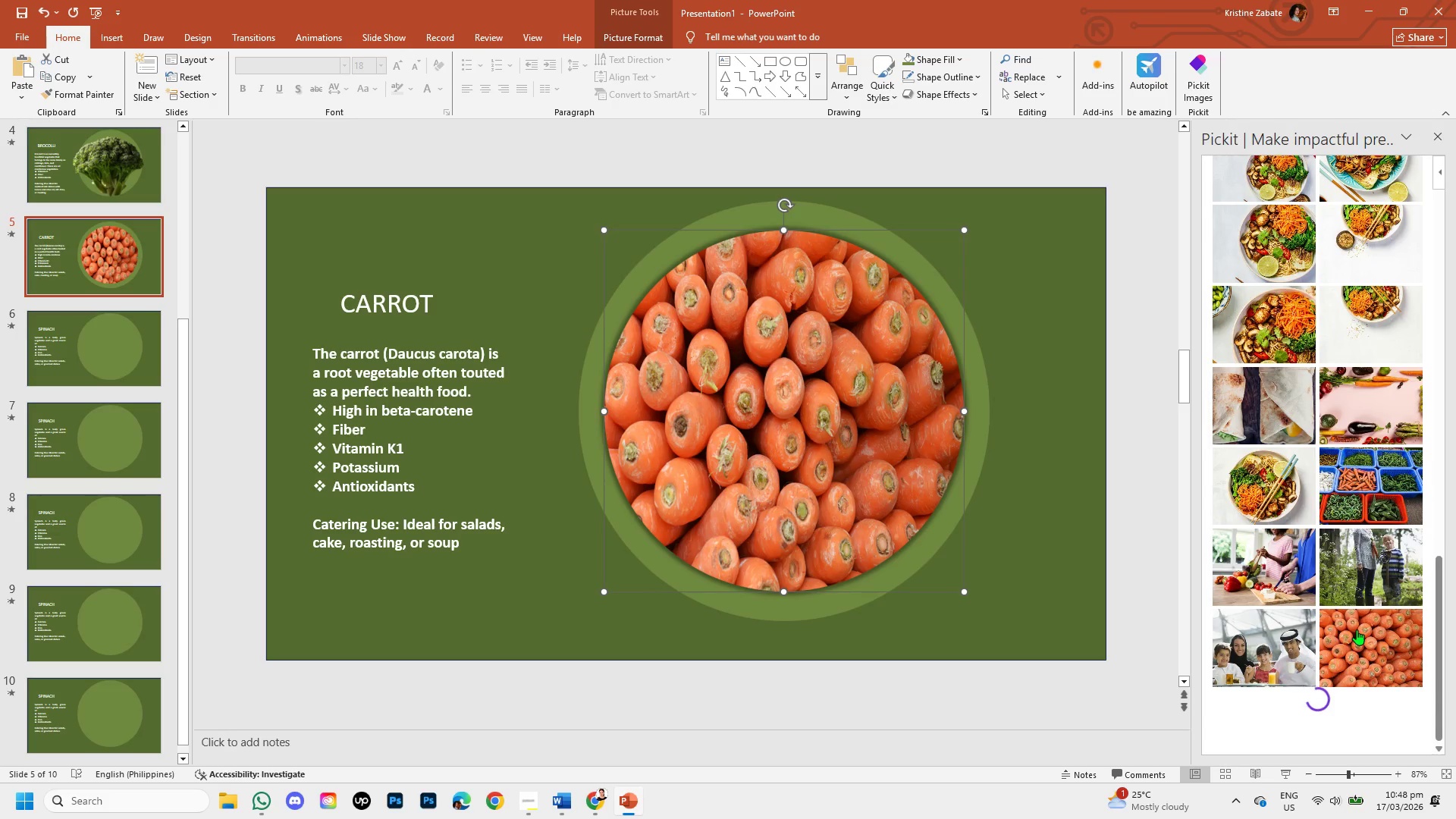 
left_click([1359, 632])
 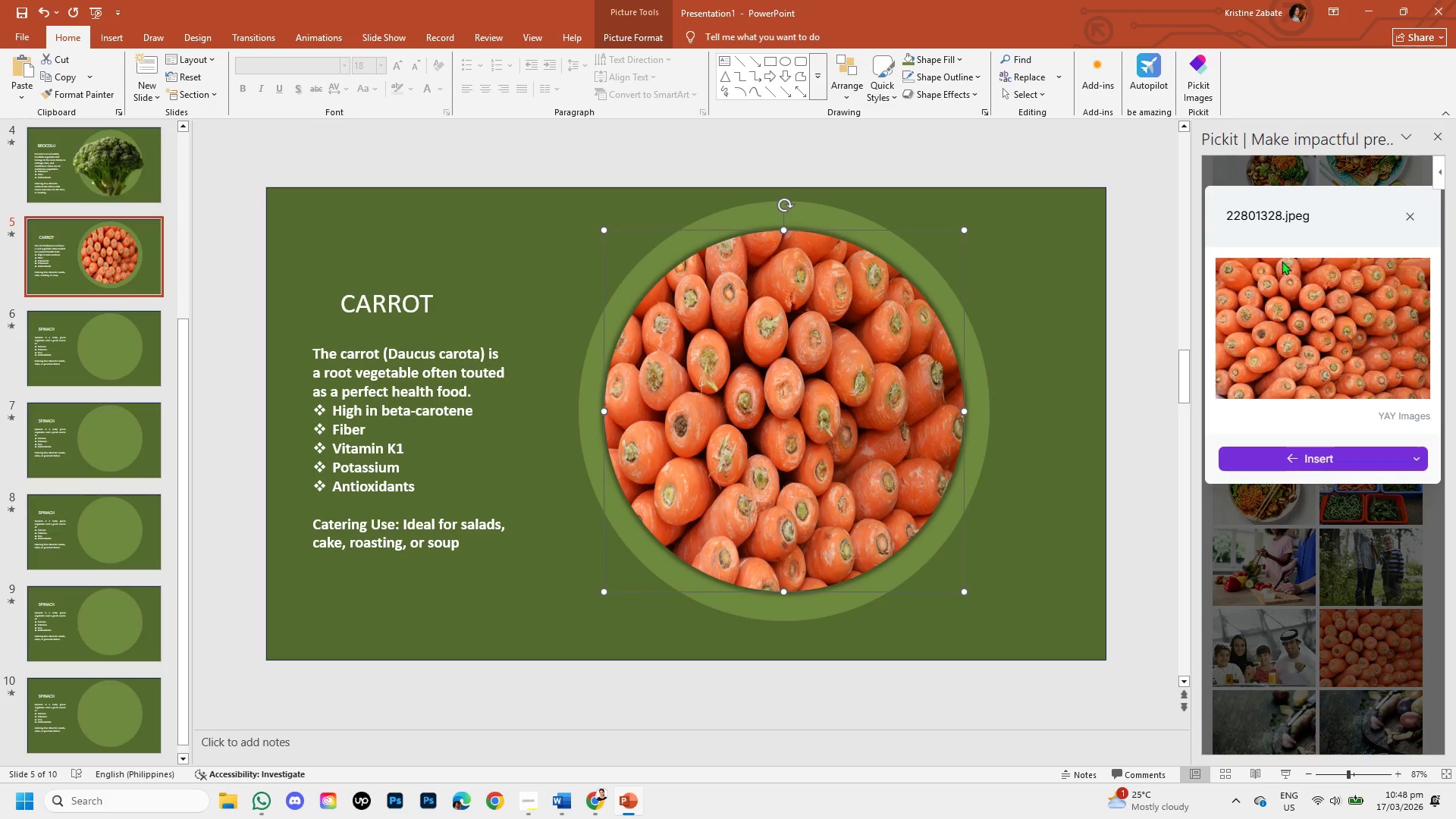 
right_click([1281, 279])
 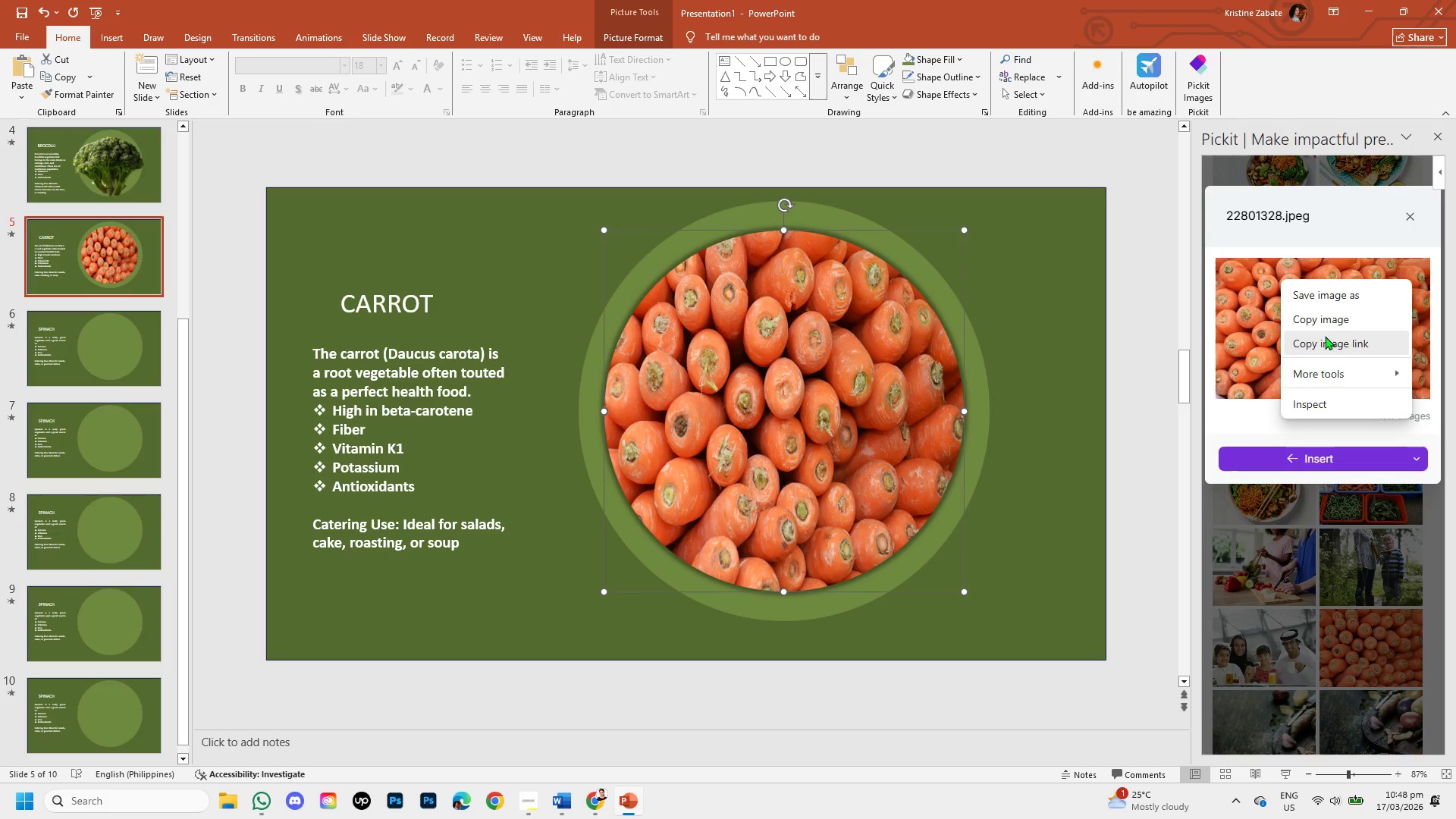 
left_click([1325, 336])
 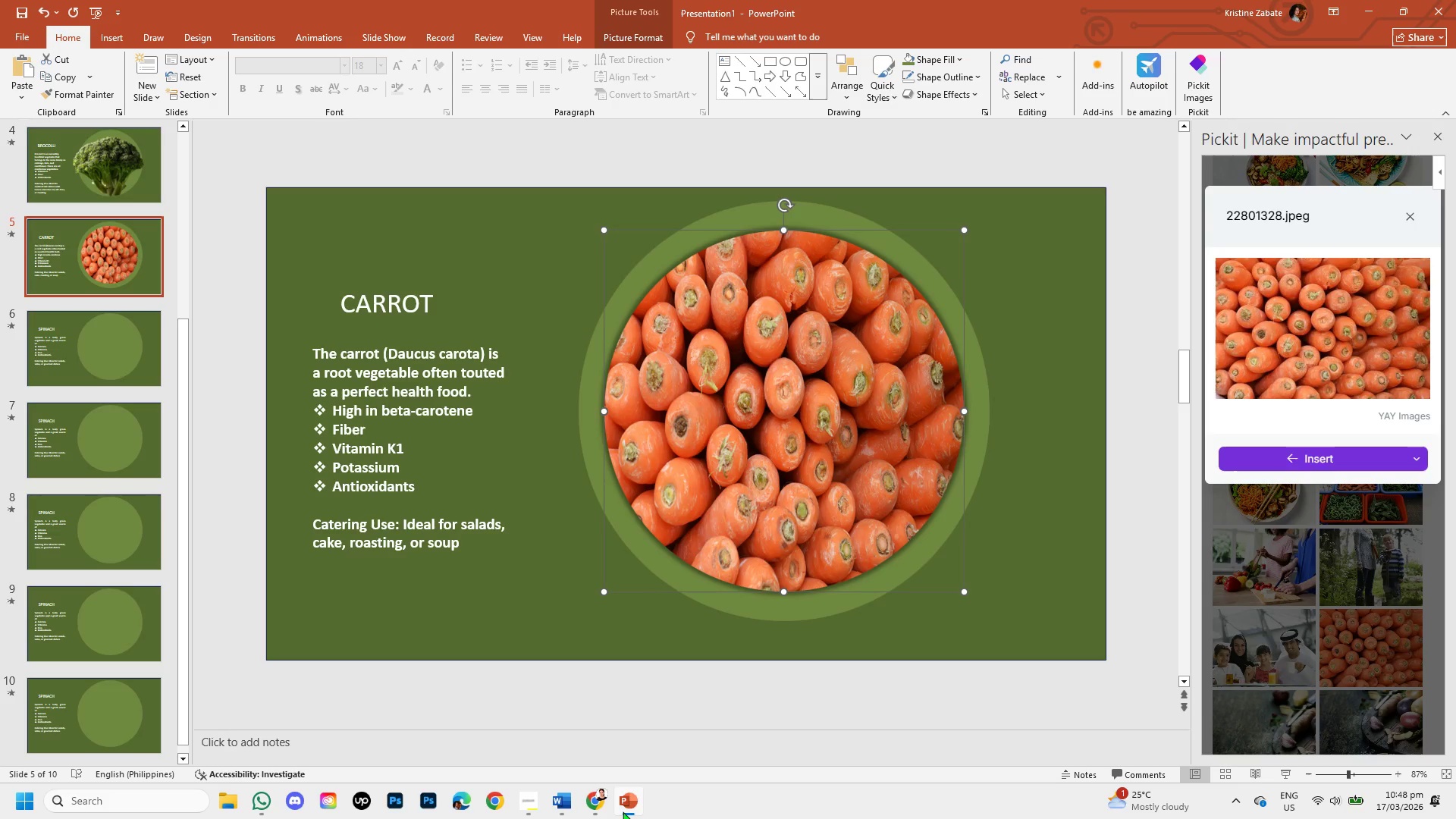 
left_click([620, 811])
 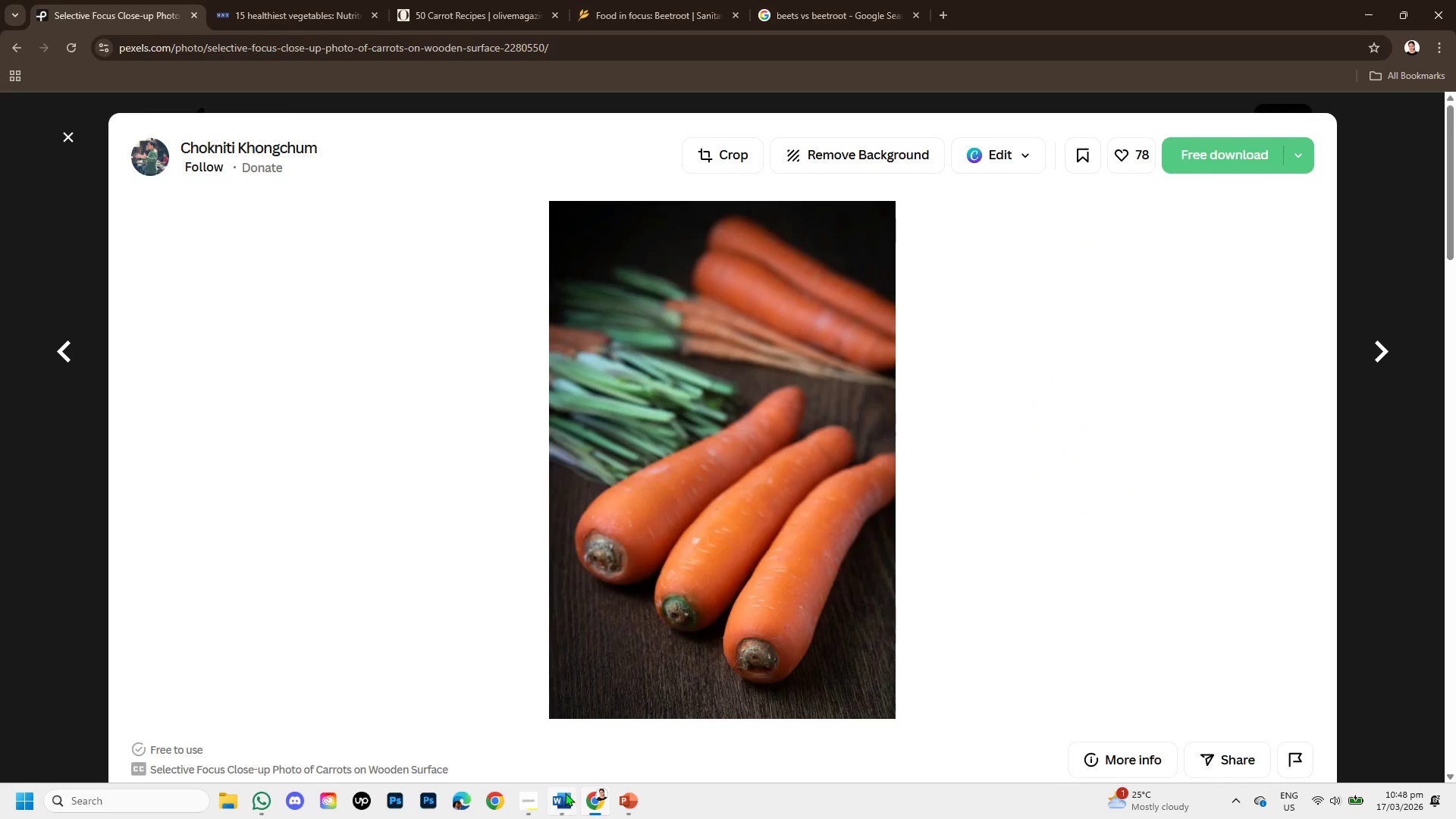 
left_click([565, 792])
 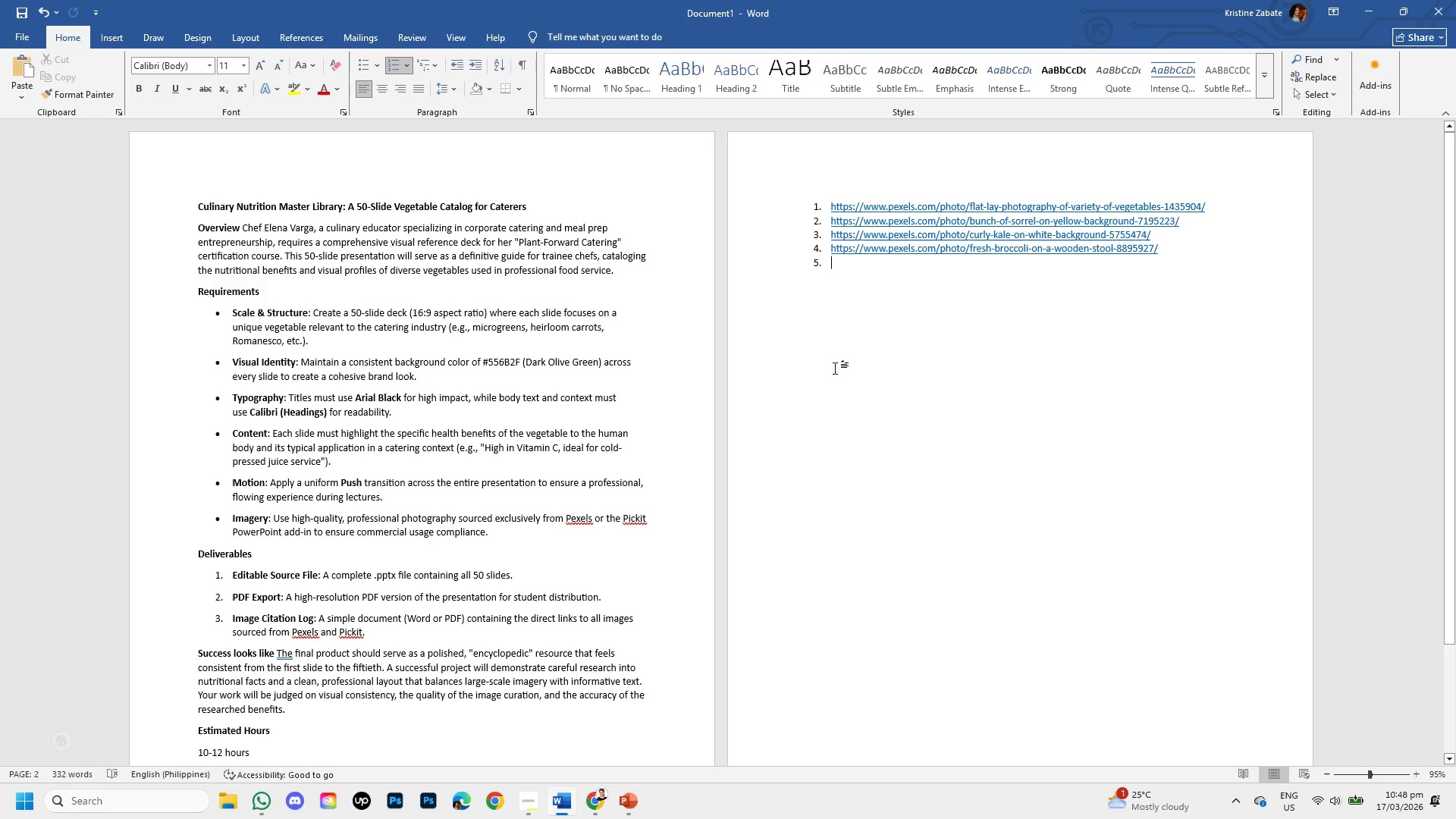 
key(Control+V)
 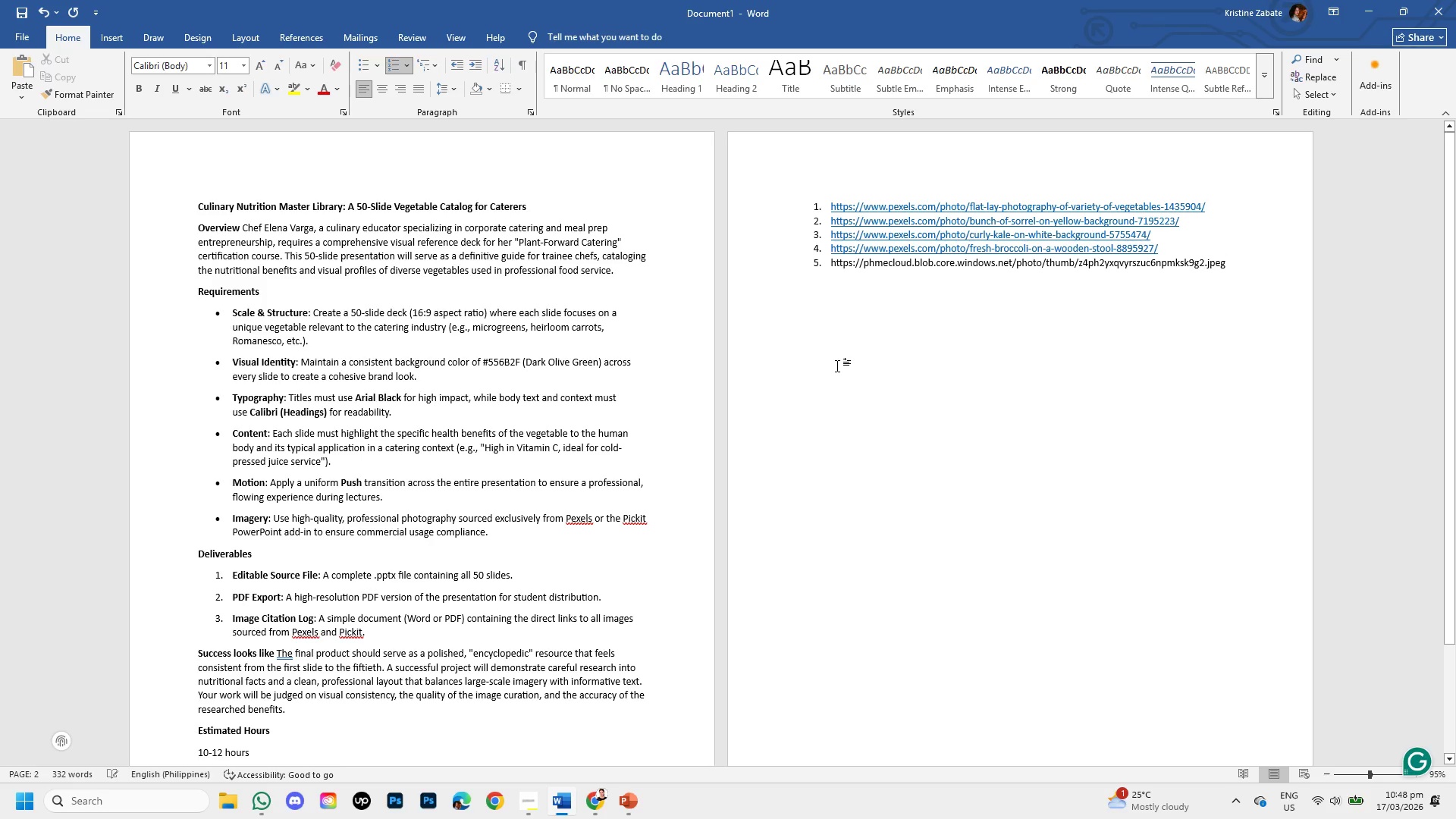 
key(Enter)
 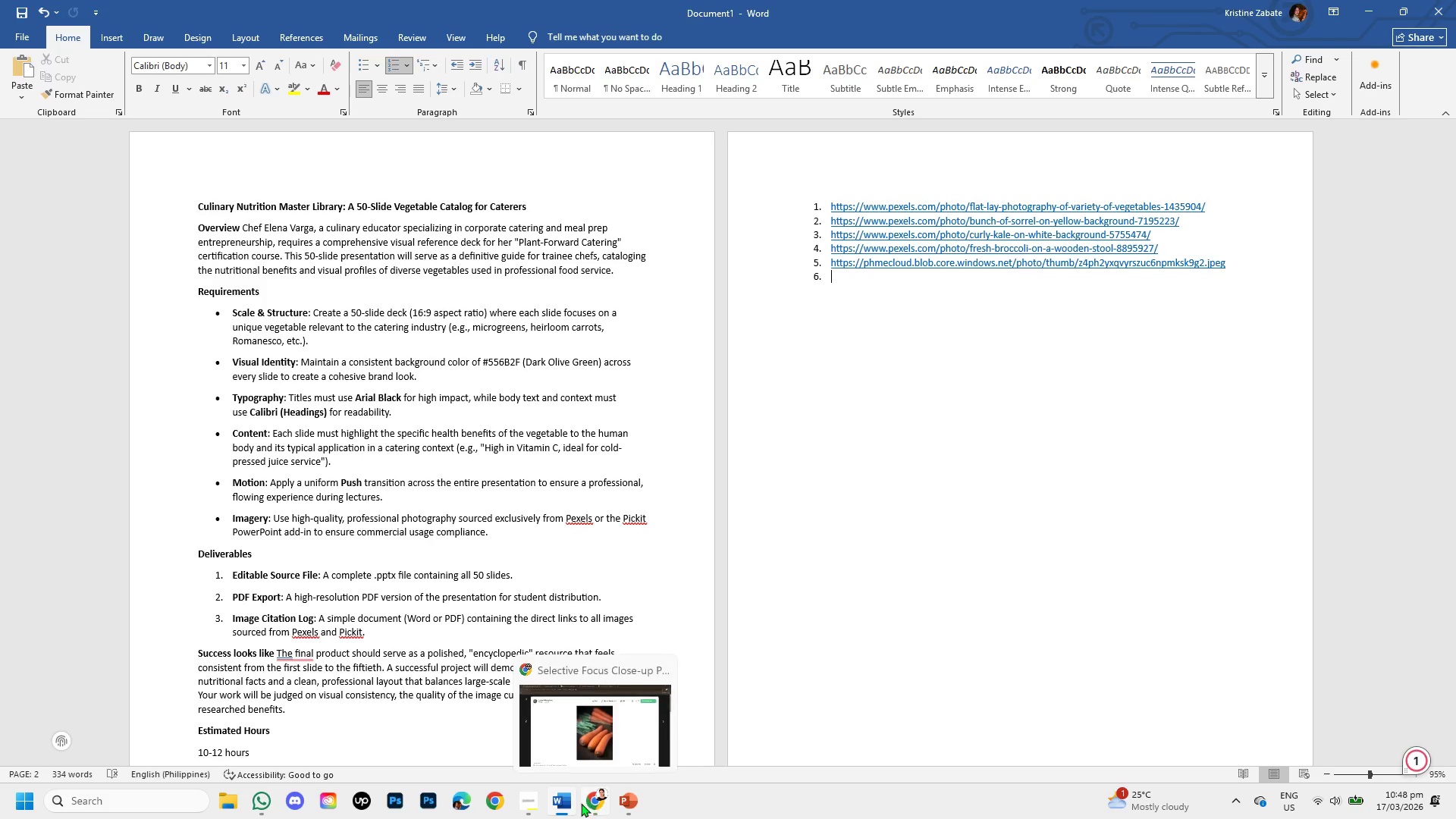 
left_click([566, 803])
 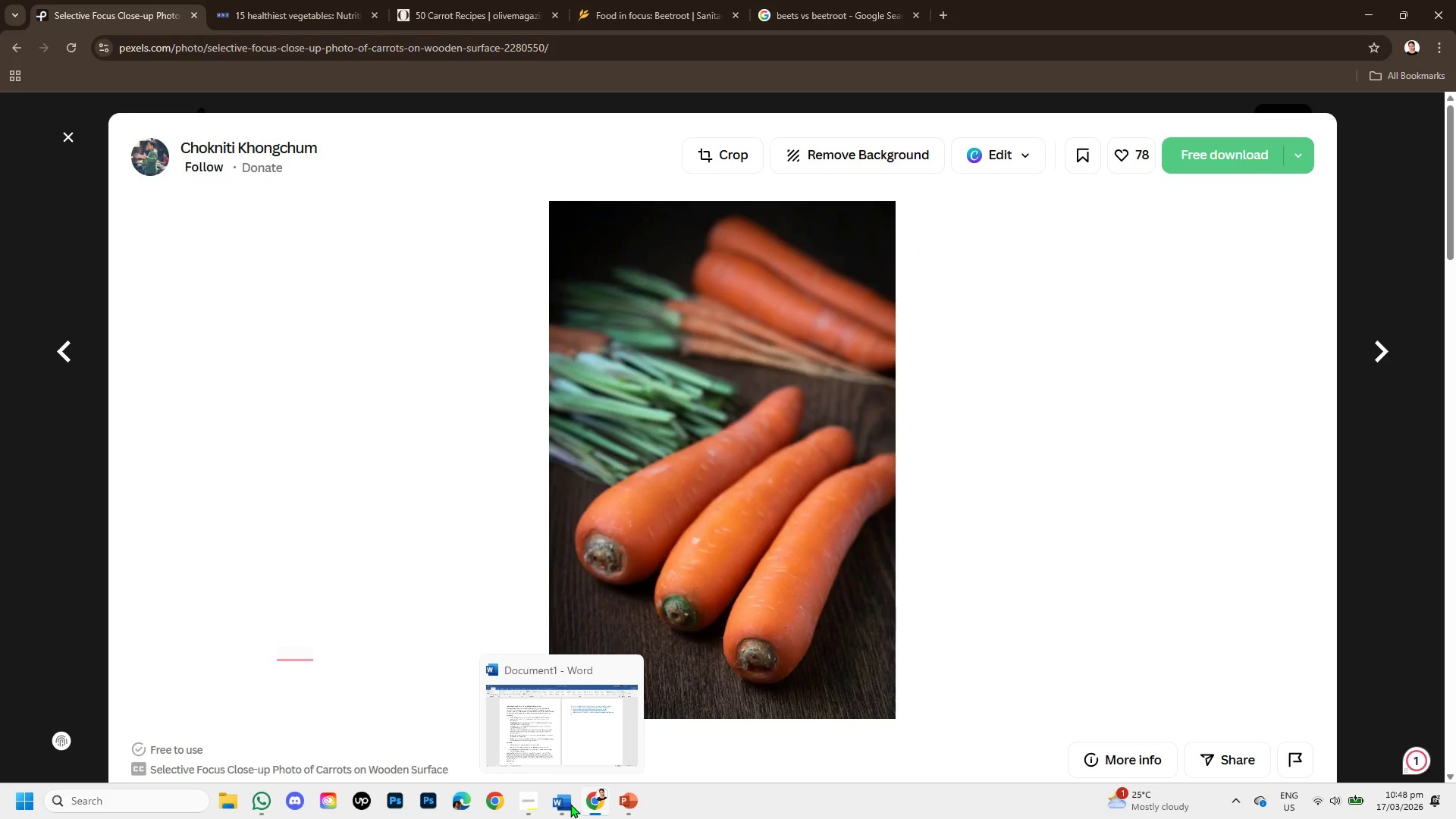 
left_click_drag(start_coordinate=[570, 804], to_coordinate=[585, 799])
 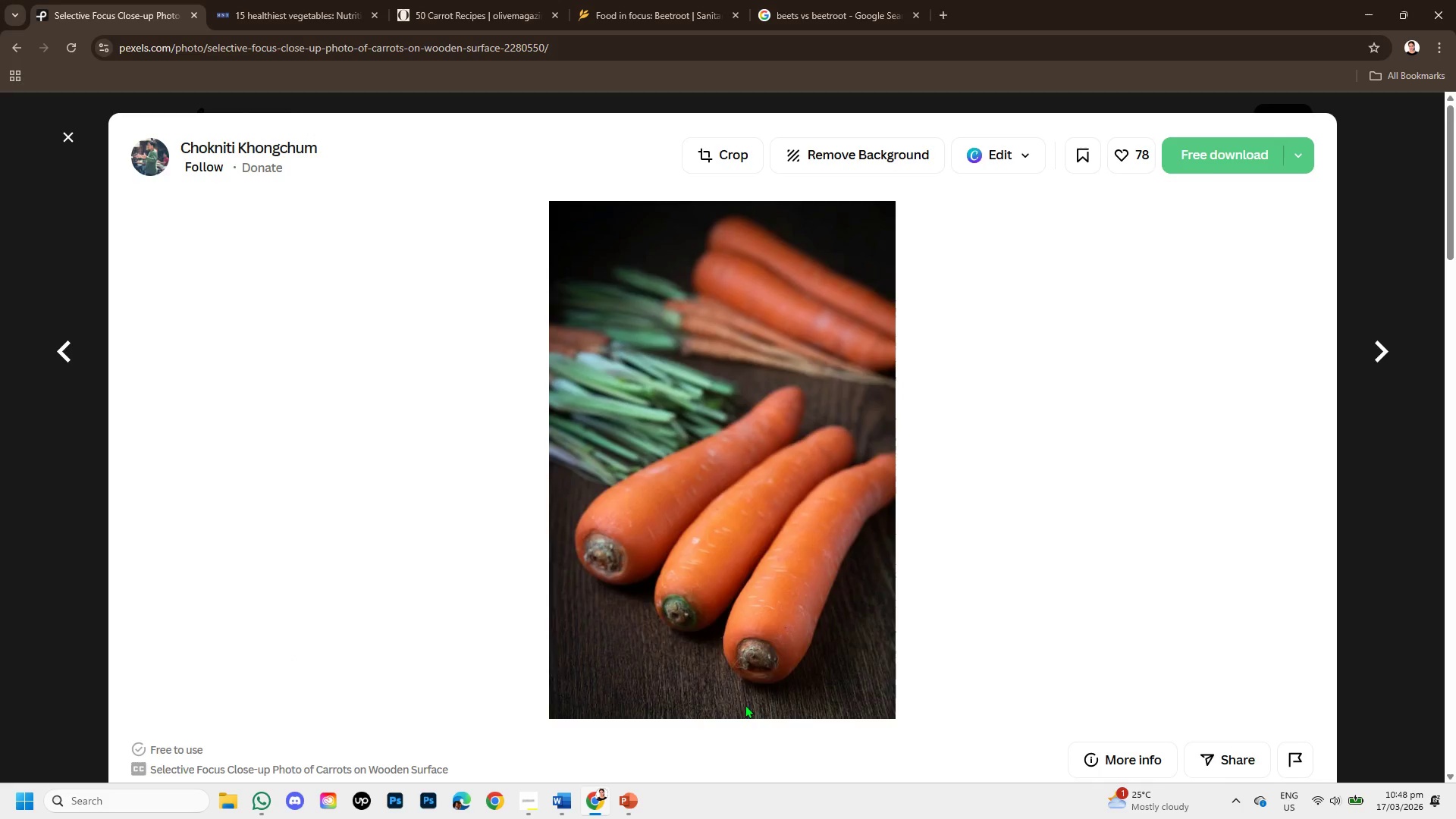 
left_click([585, 799])
 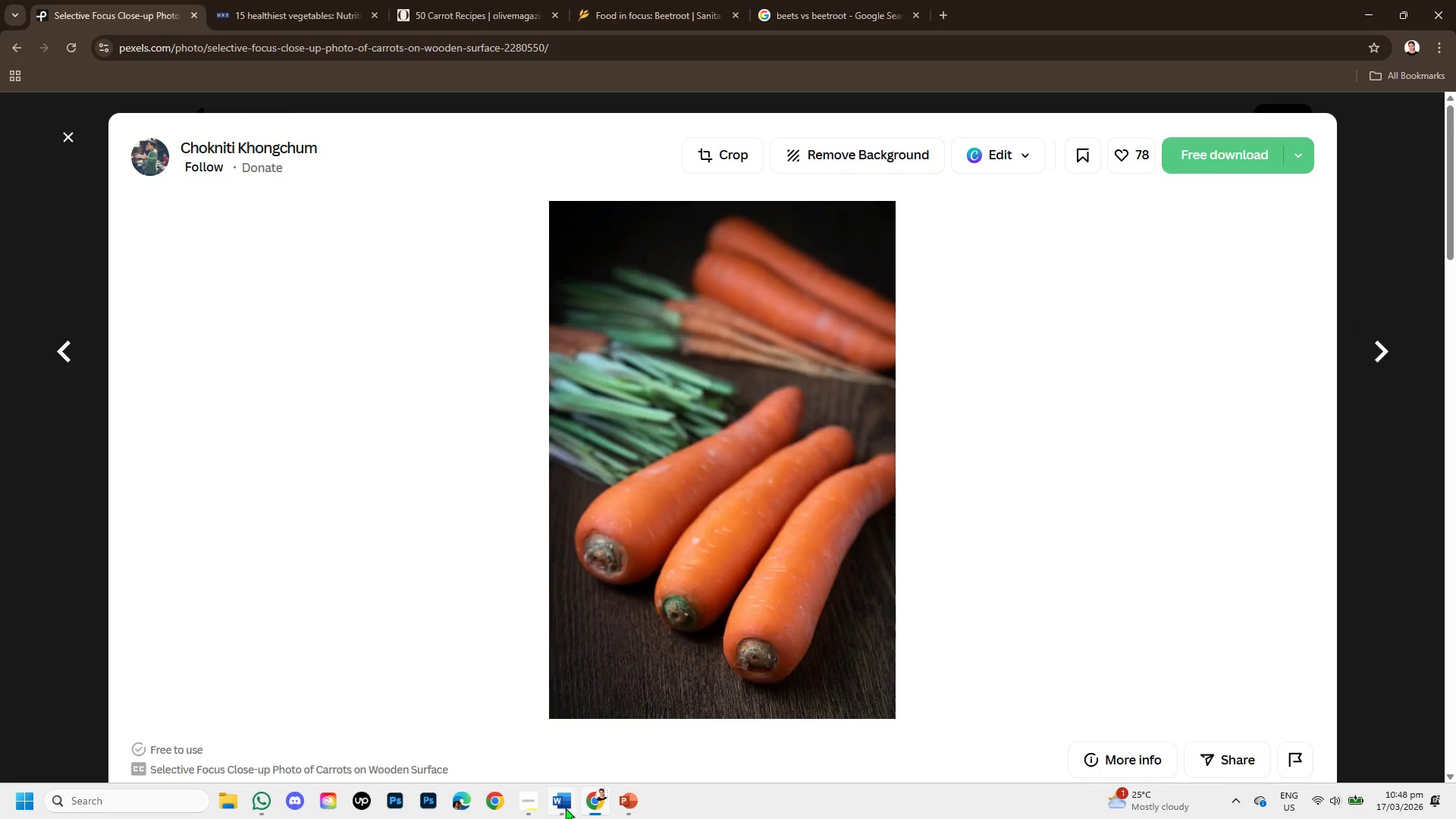 
left_click([620, 804])
 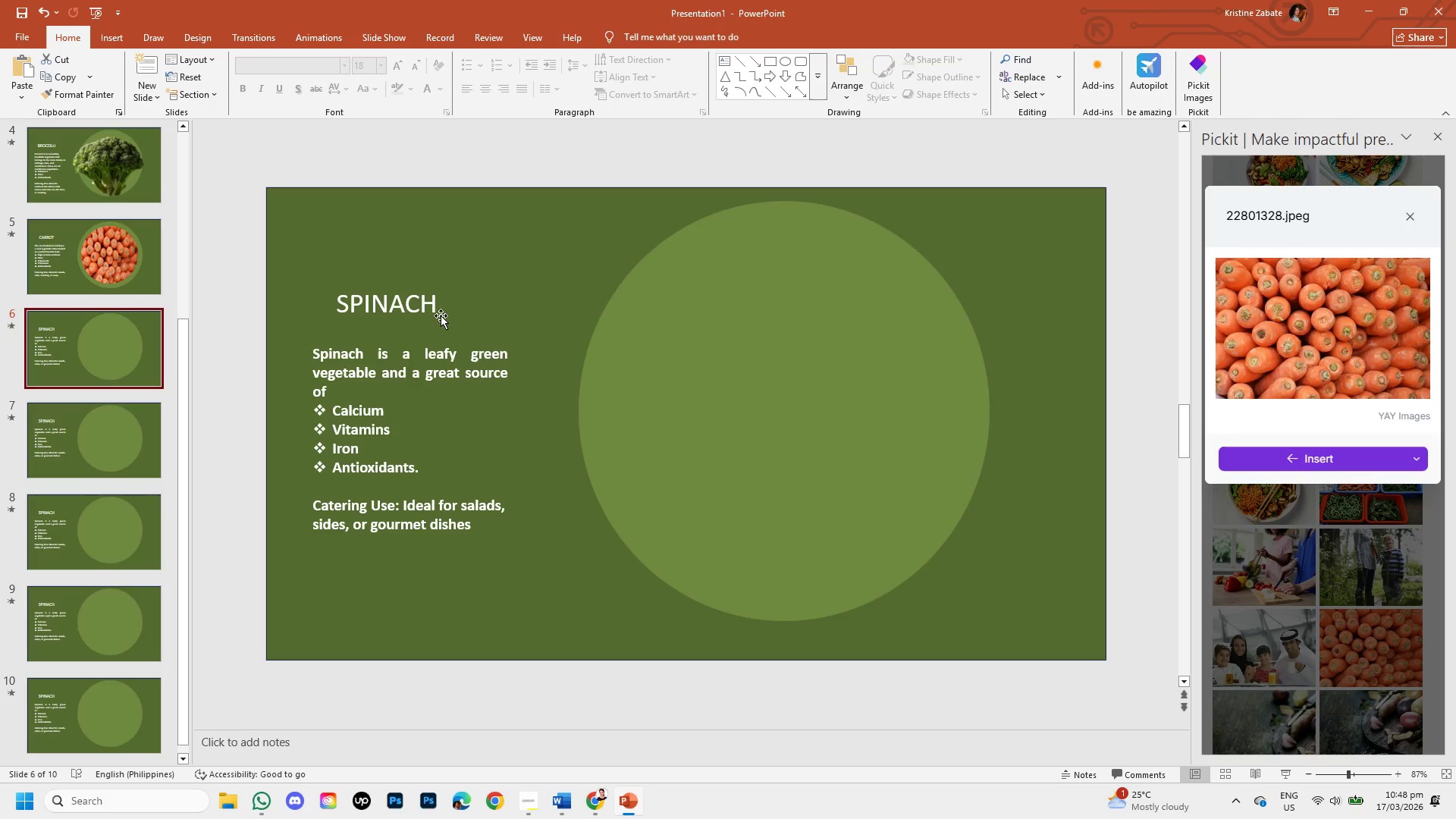 
double_click([426, 303])
 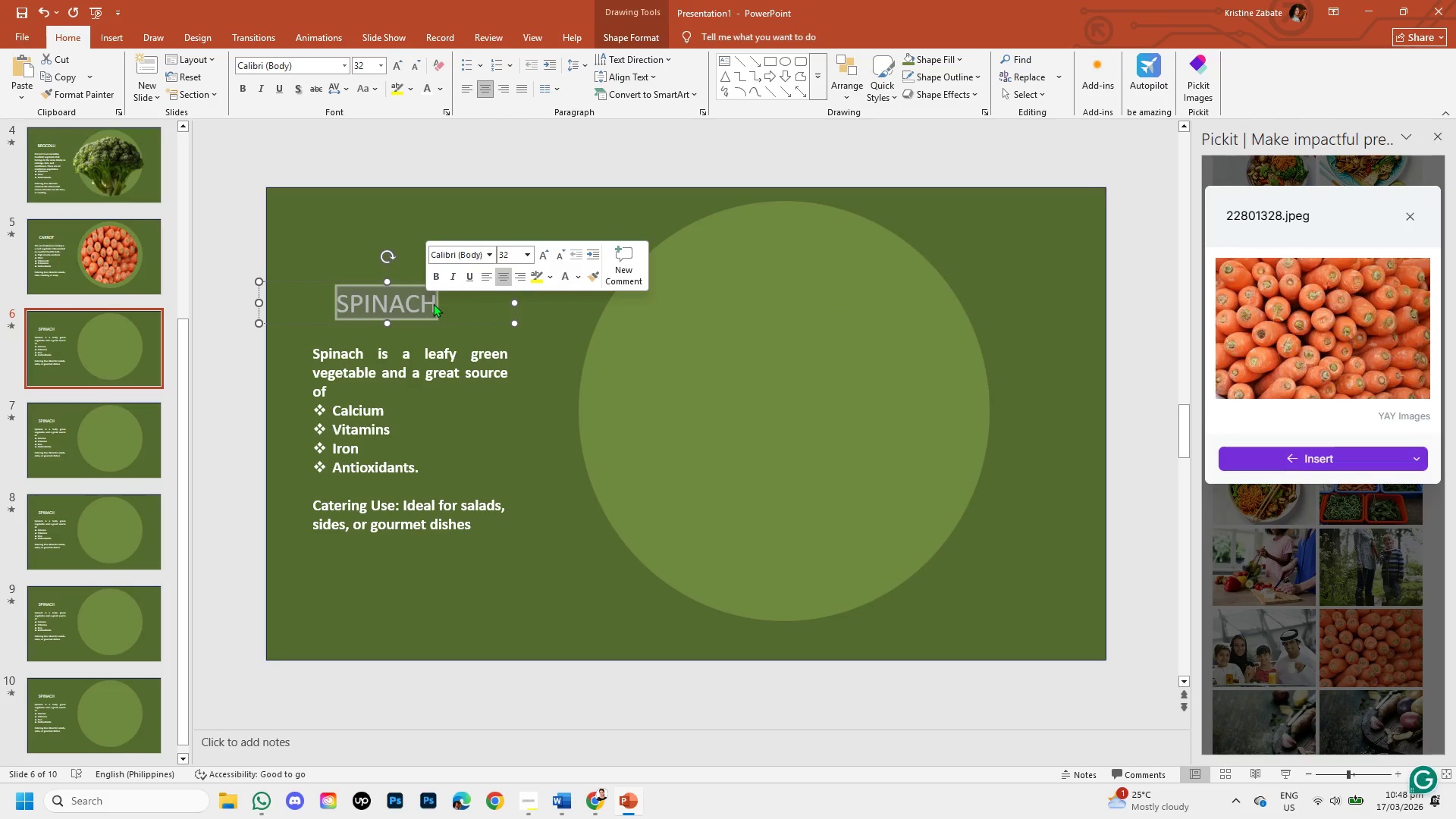 
left_click([433, 303])
 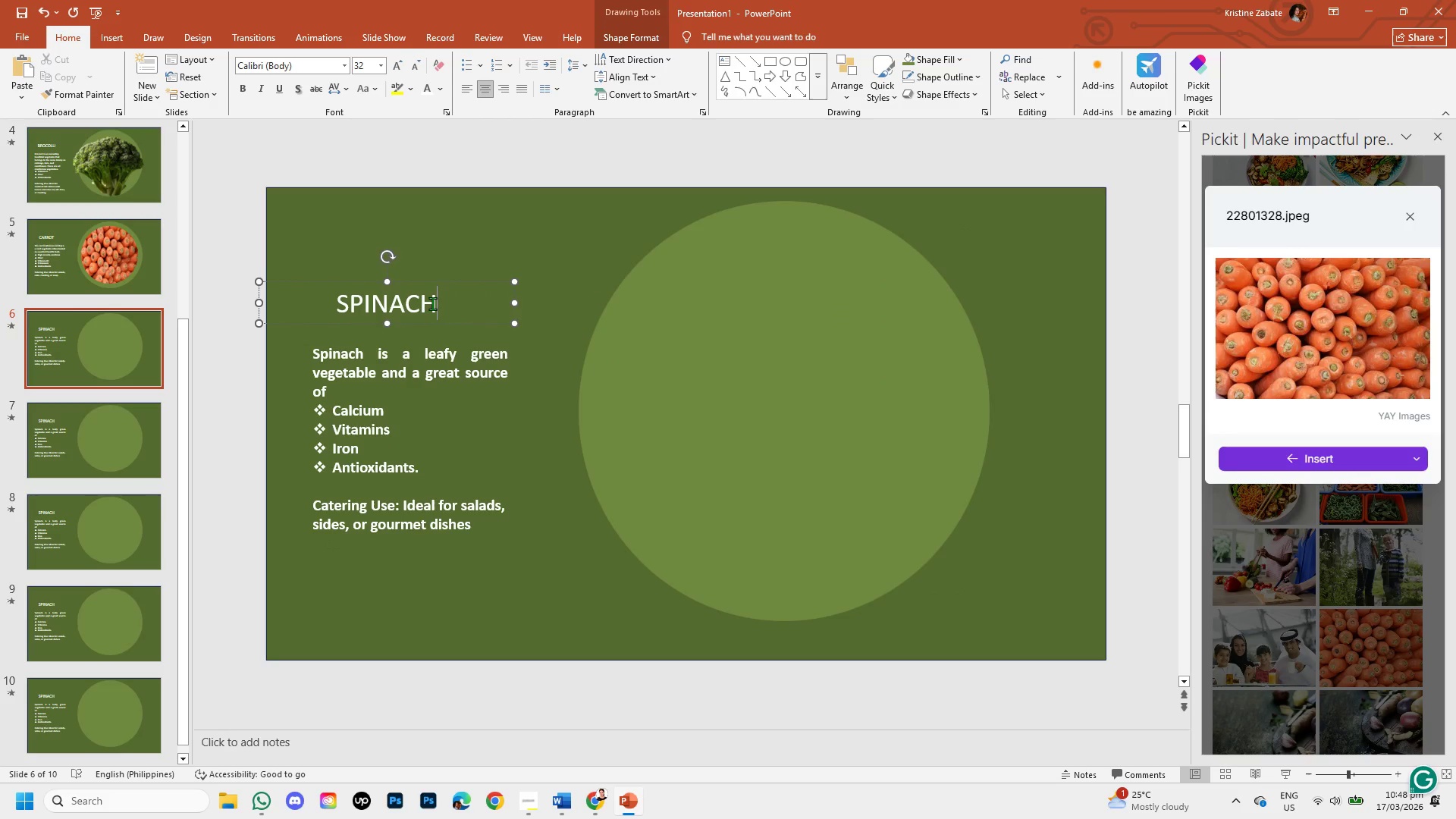 
key(Backspace)
 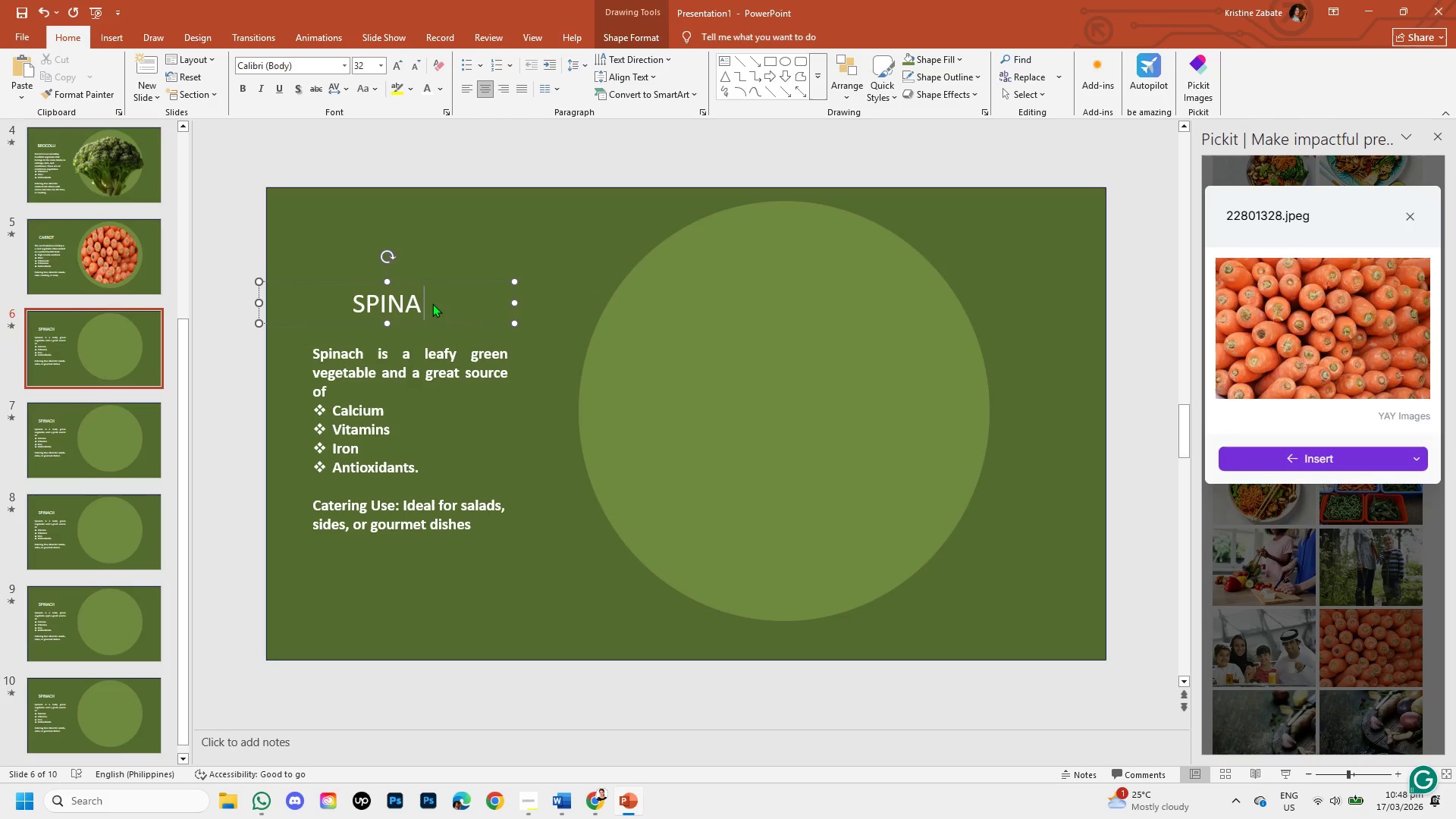 
key(Backspace)
 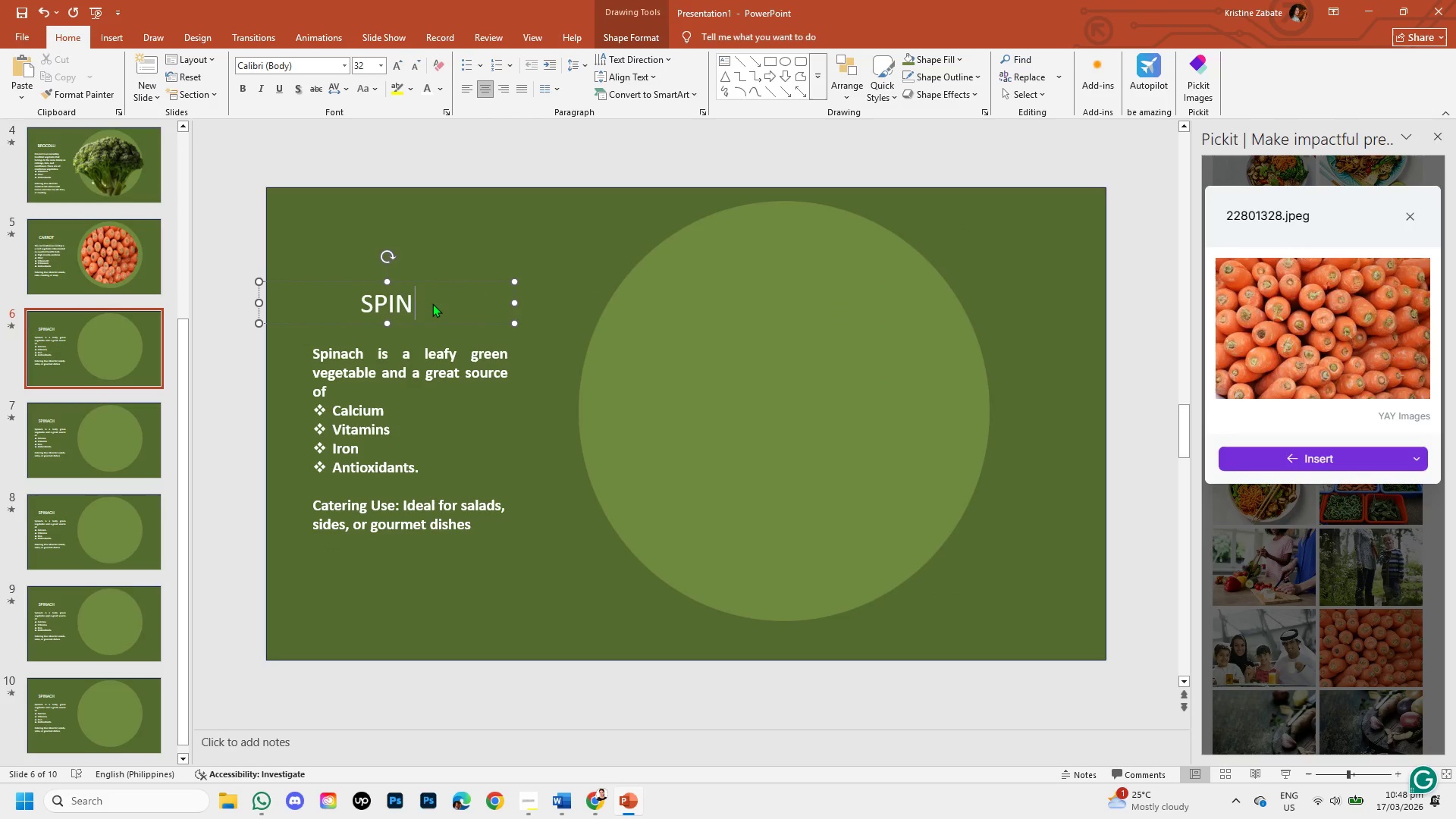 
key(Backspace)
 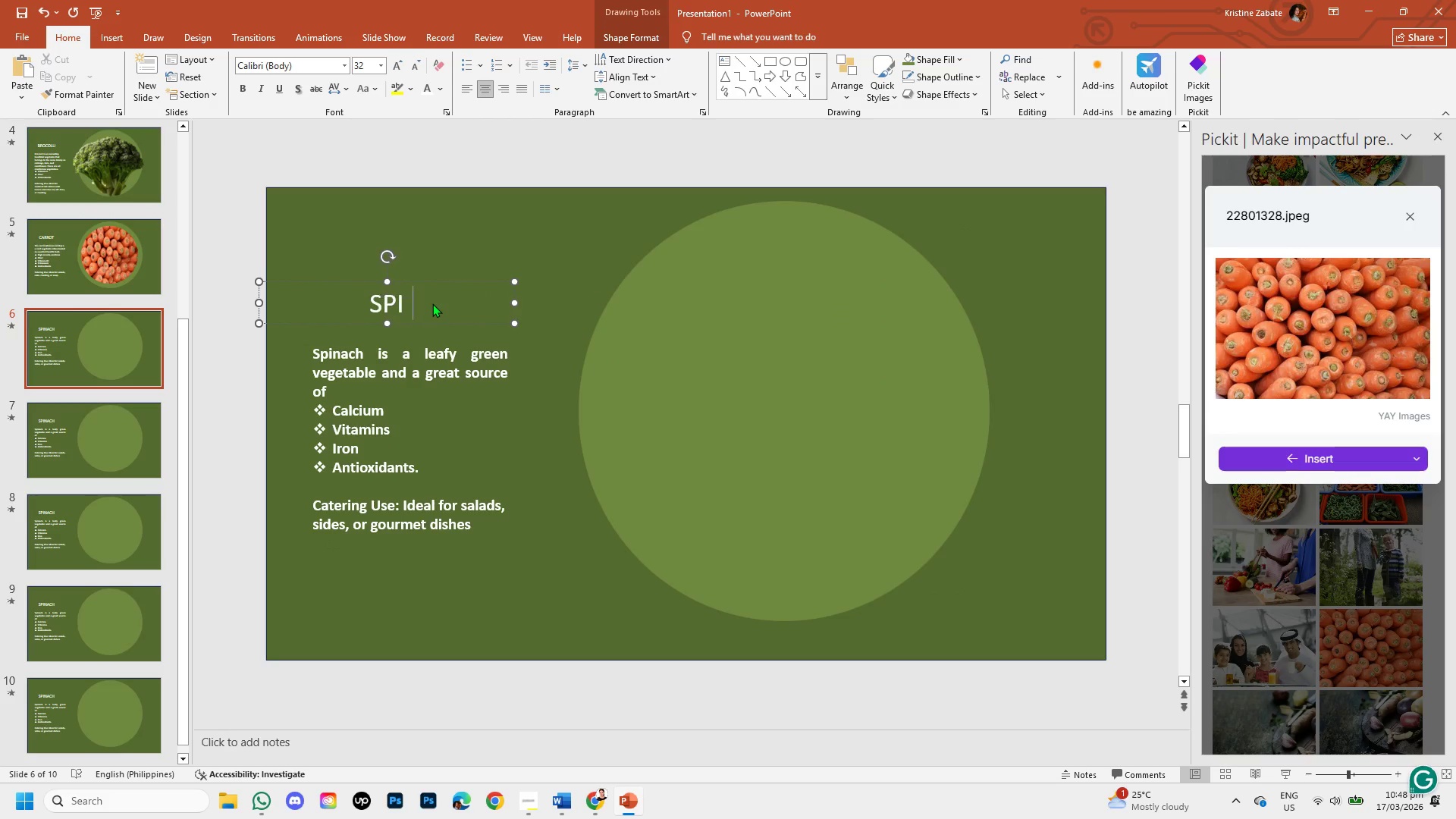 
key(Backspace)
 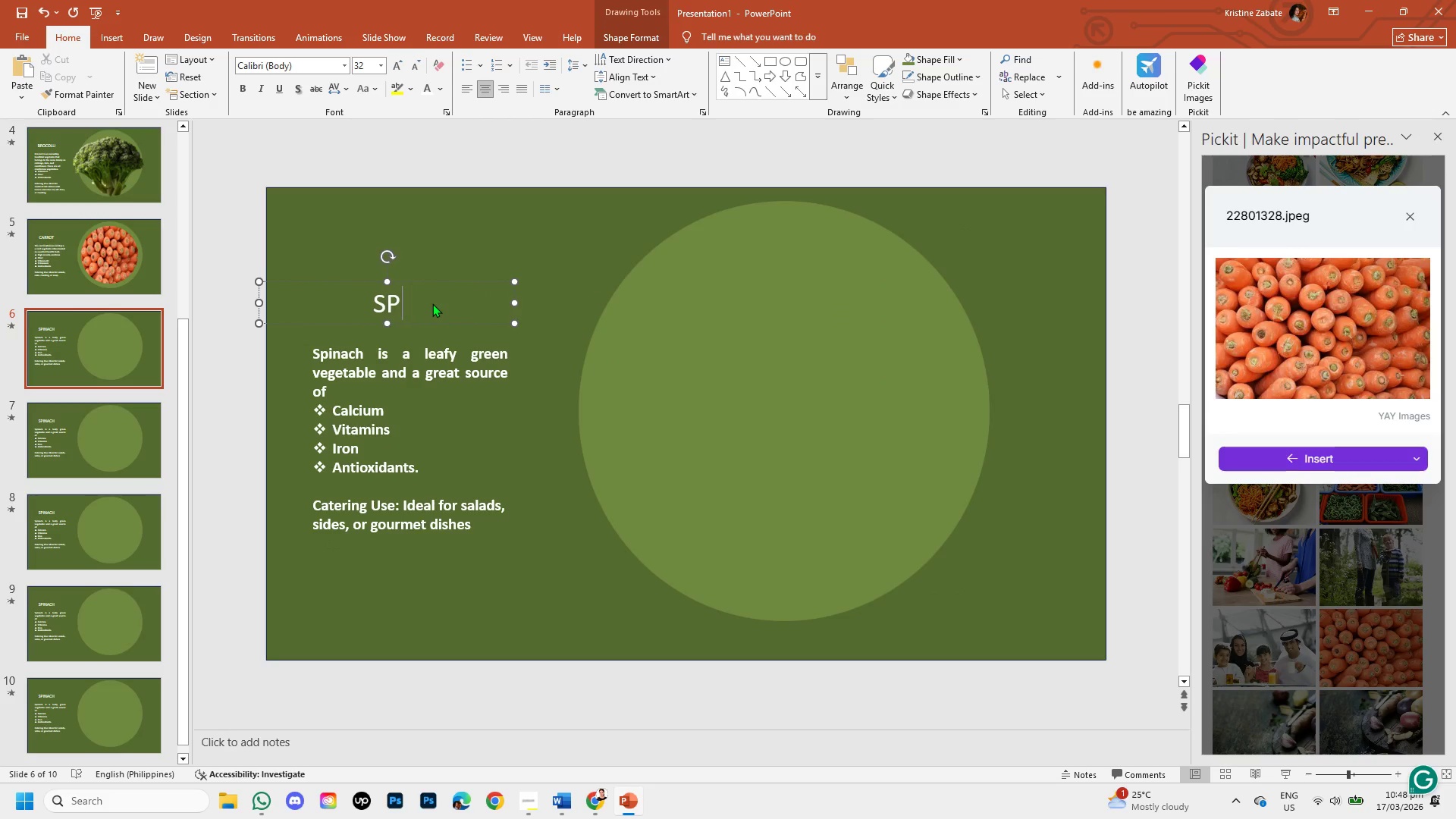 
key(Backspace)
 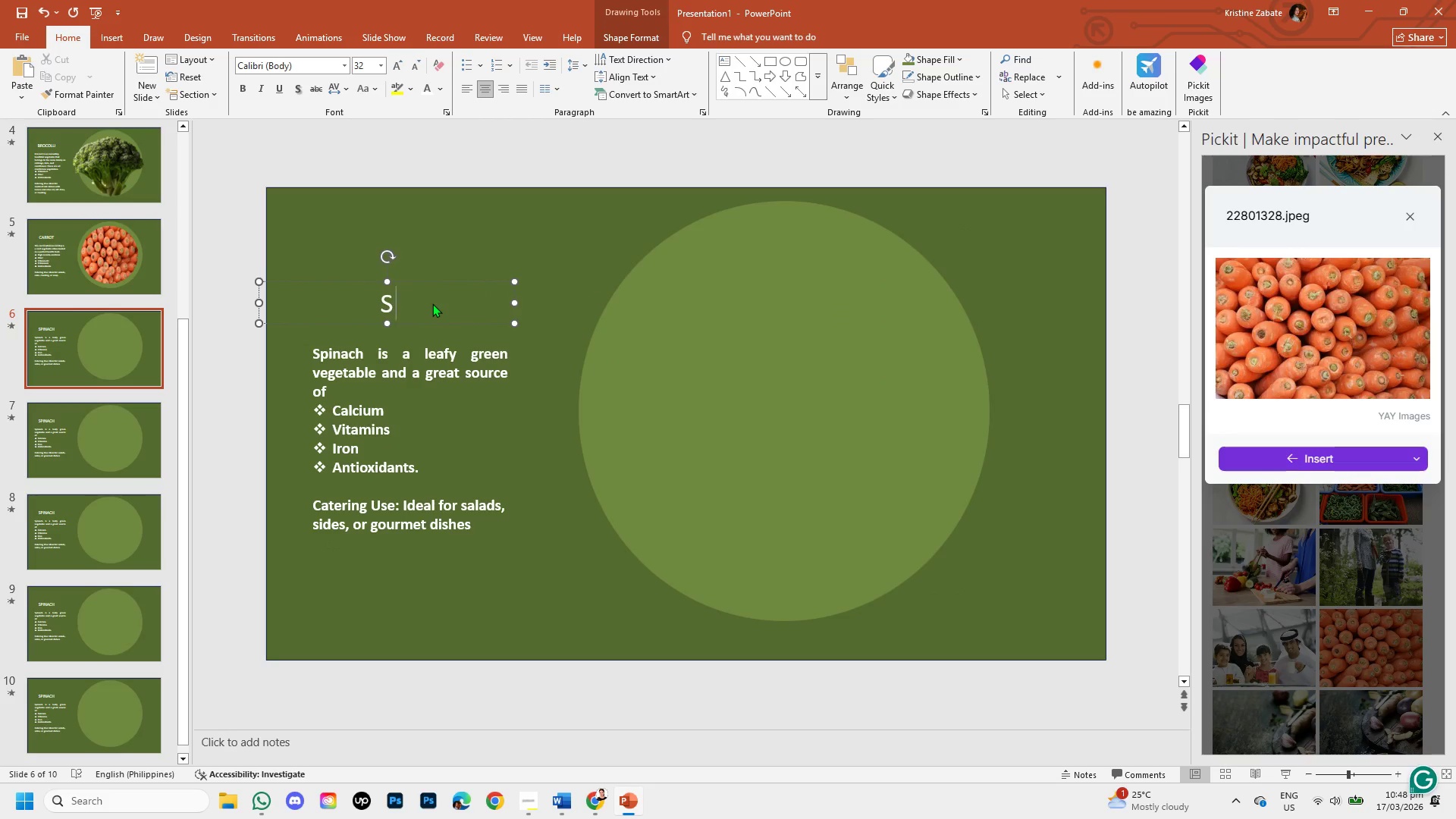 
key(Backspace)
 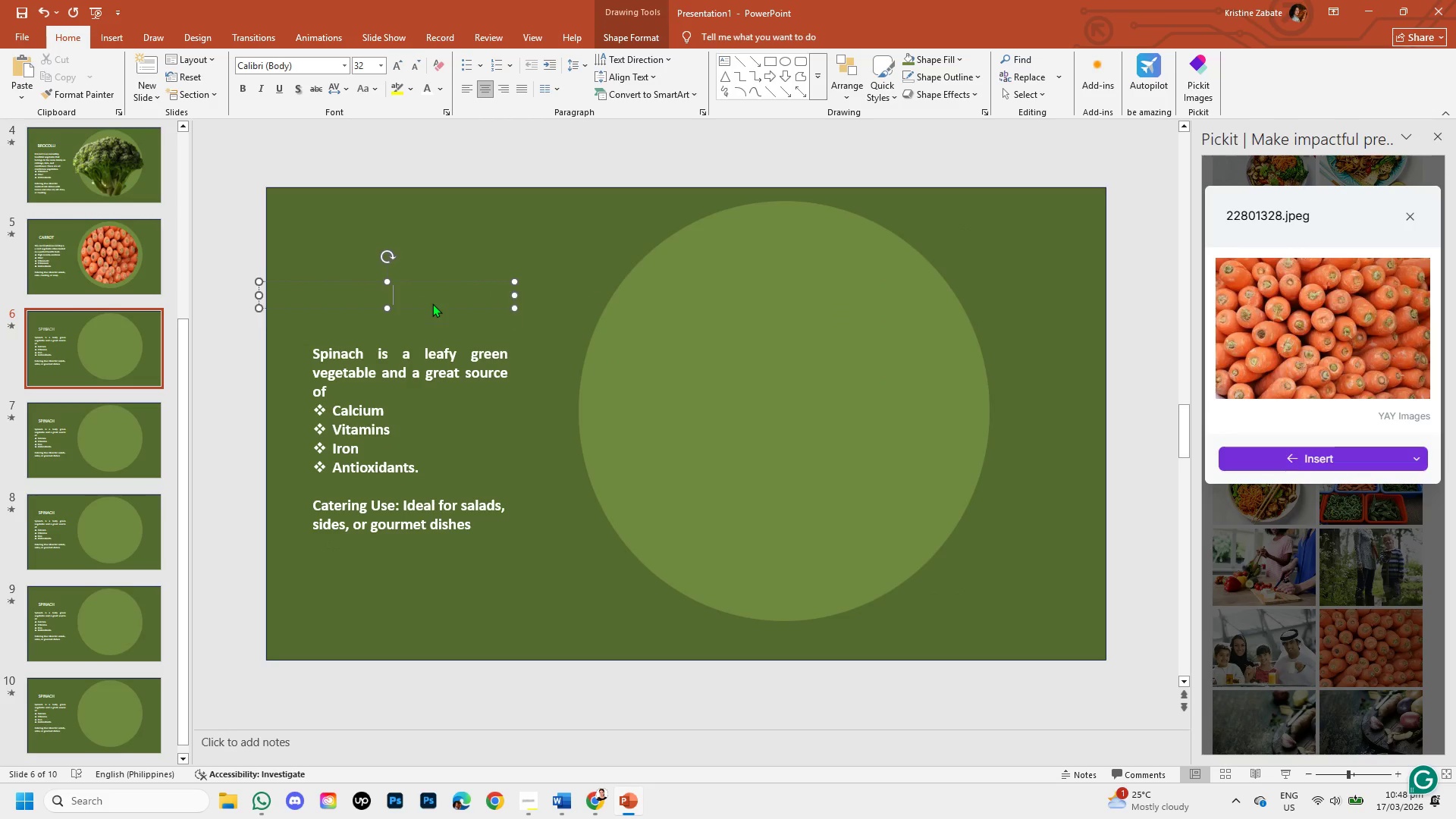 
key(Backspace)
 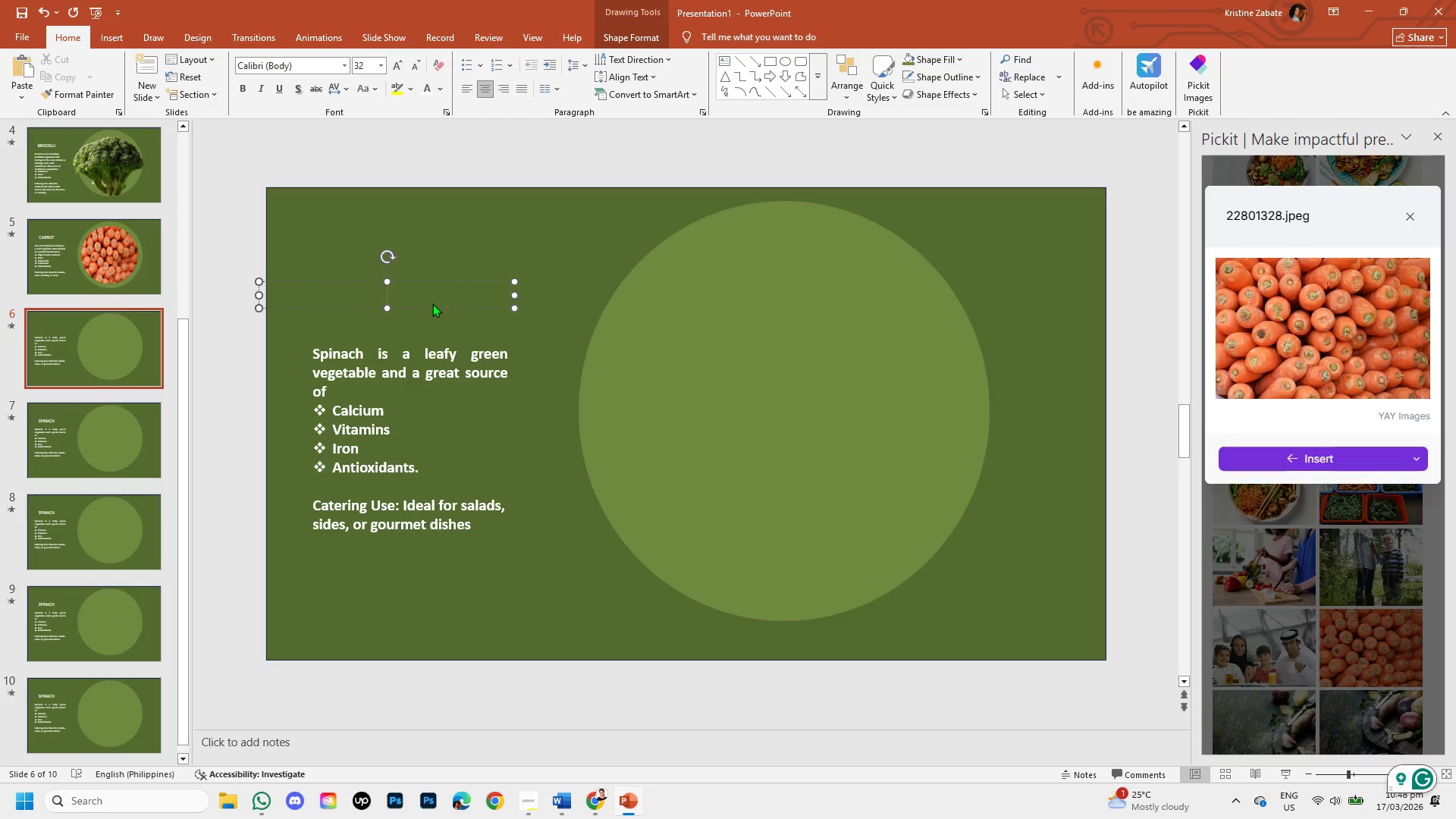 
wait(5.11)
 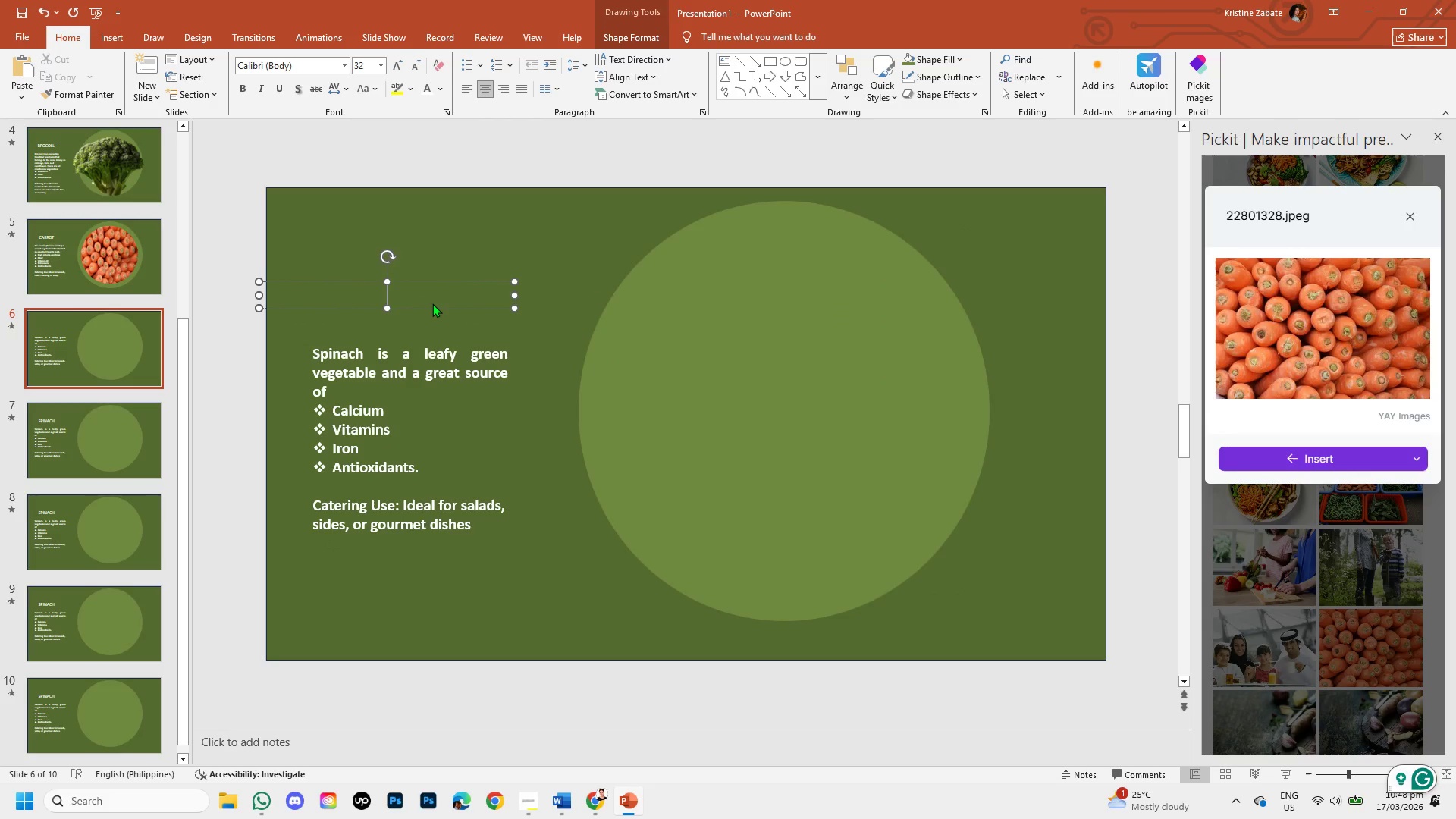 
type(BEETROOT)
 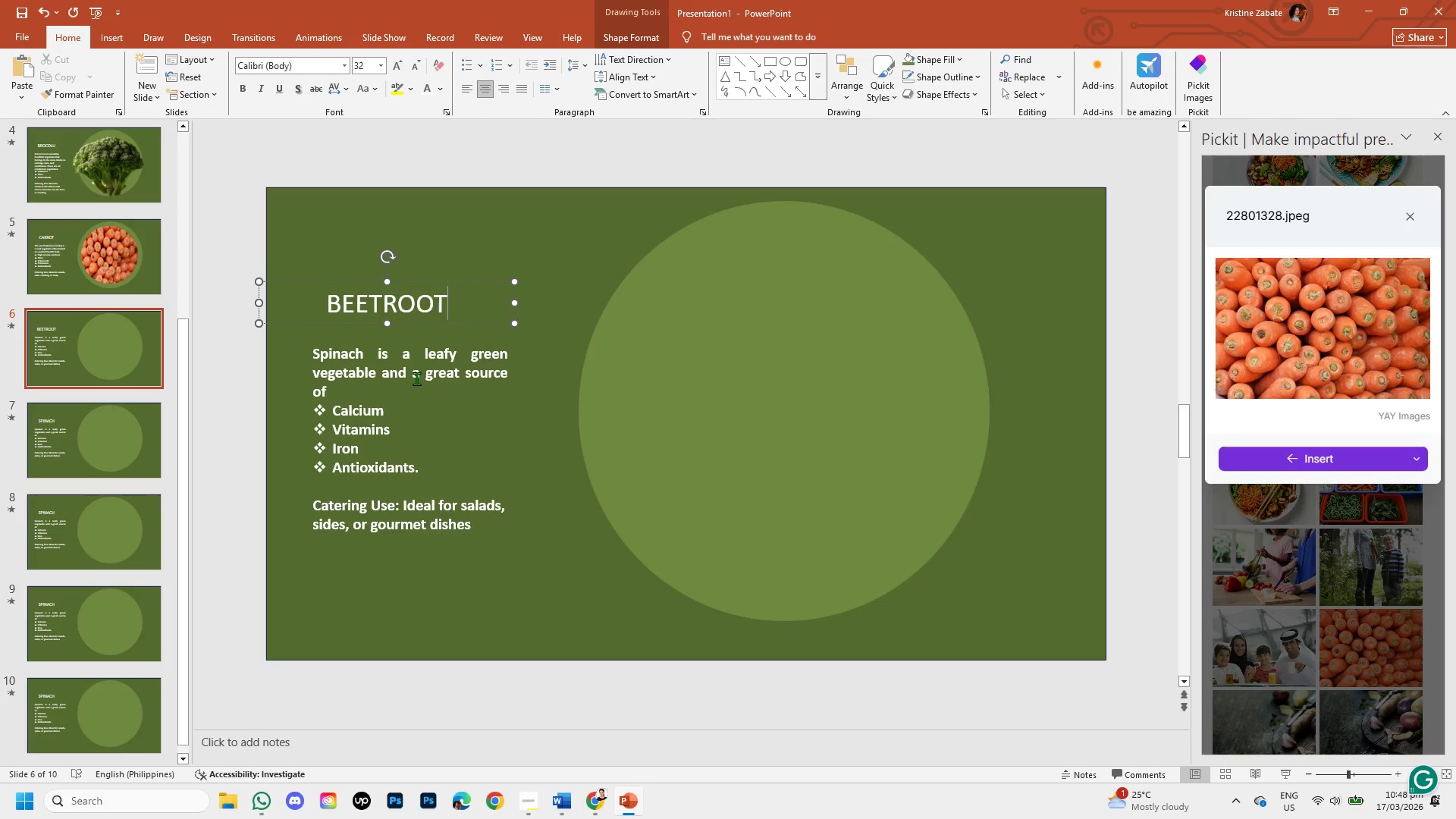 
left_click([416, 378])
 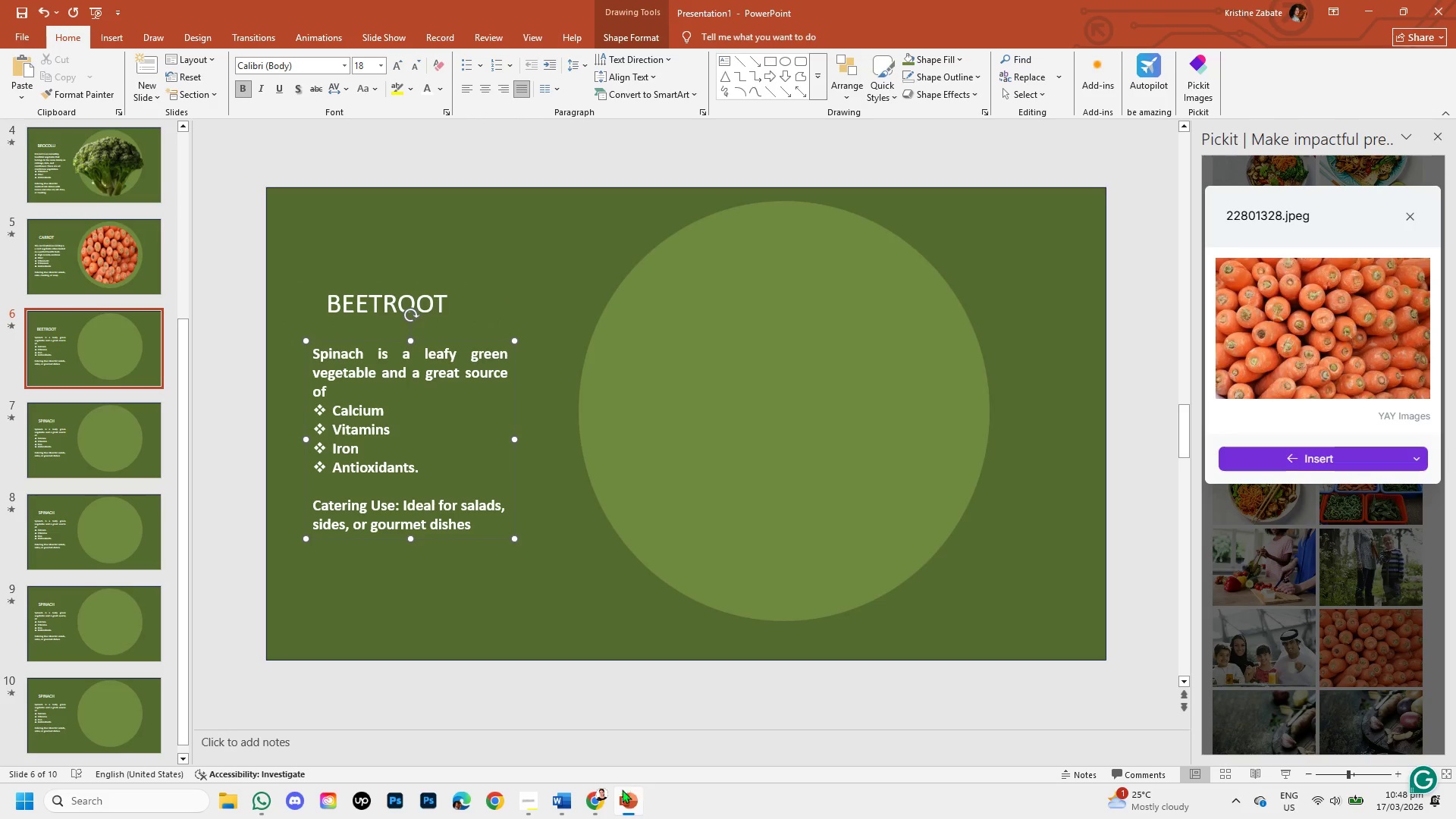 
left_click([599, 800])
 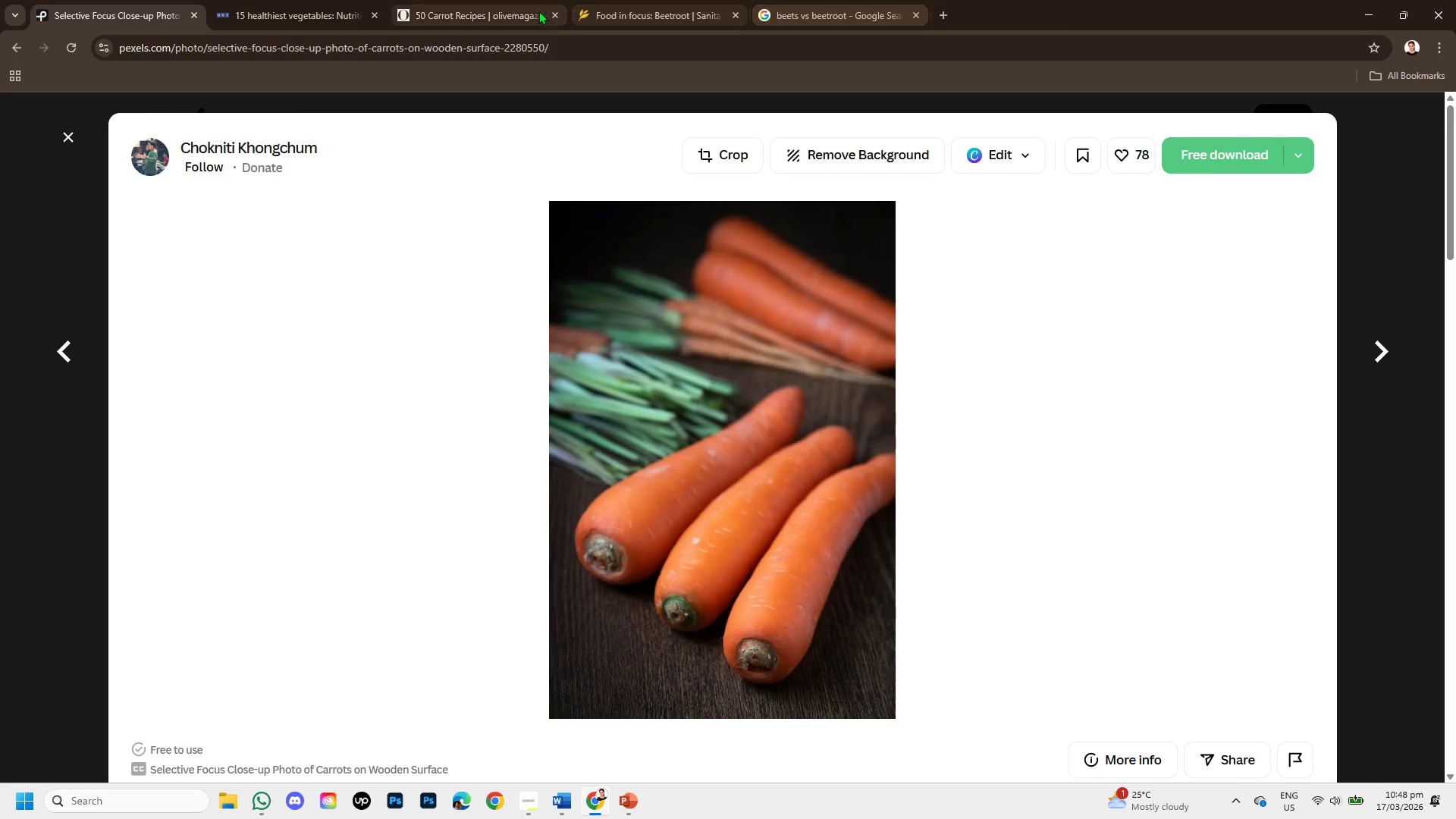 
left_click([522, 1])
 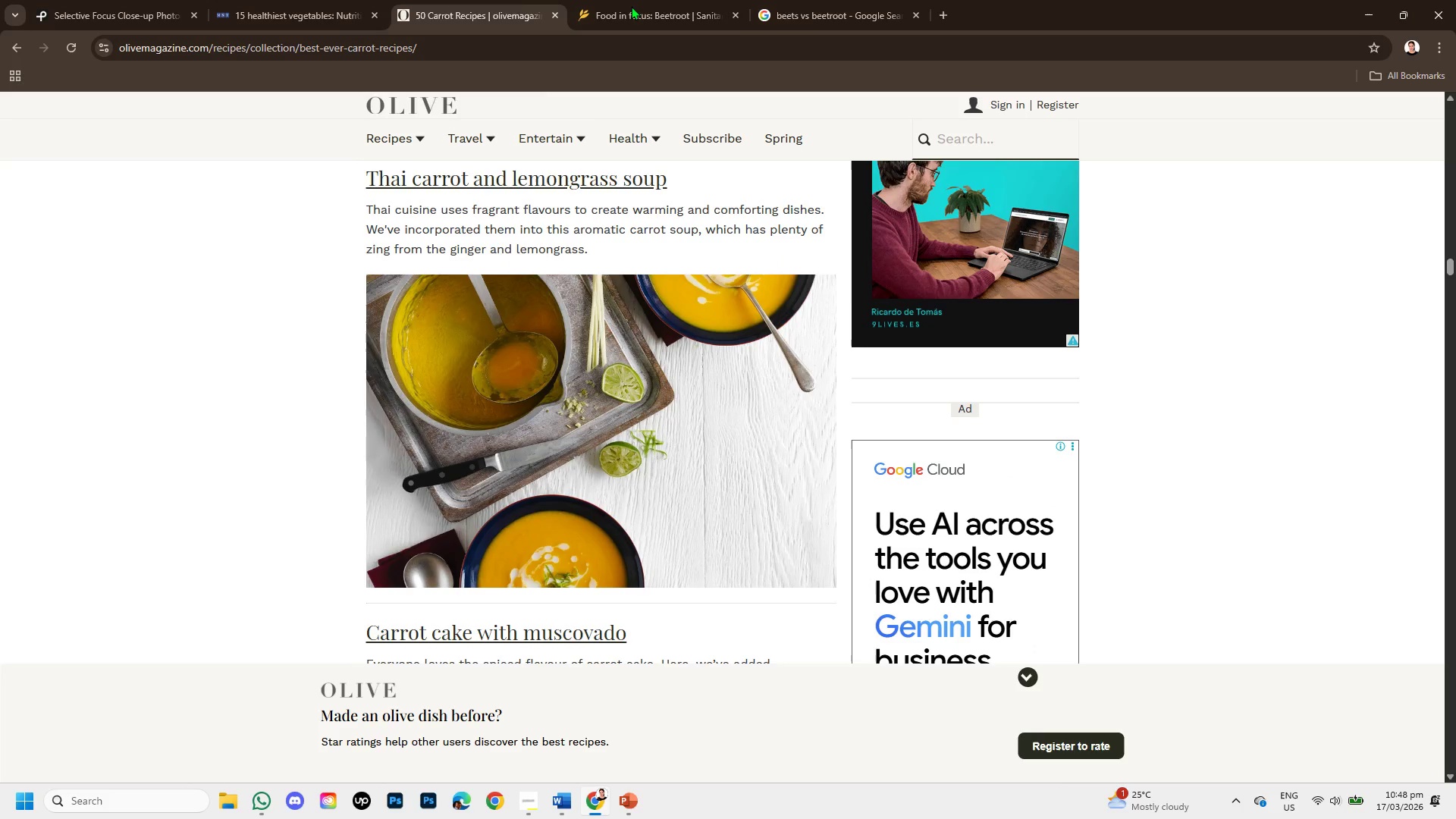 
left_click([654, 0])
 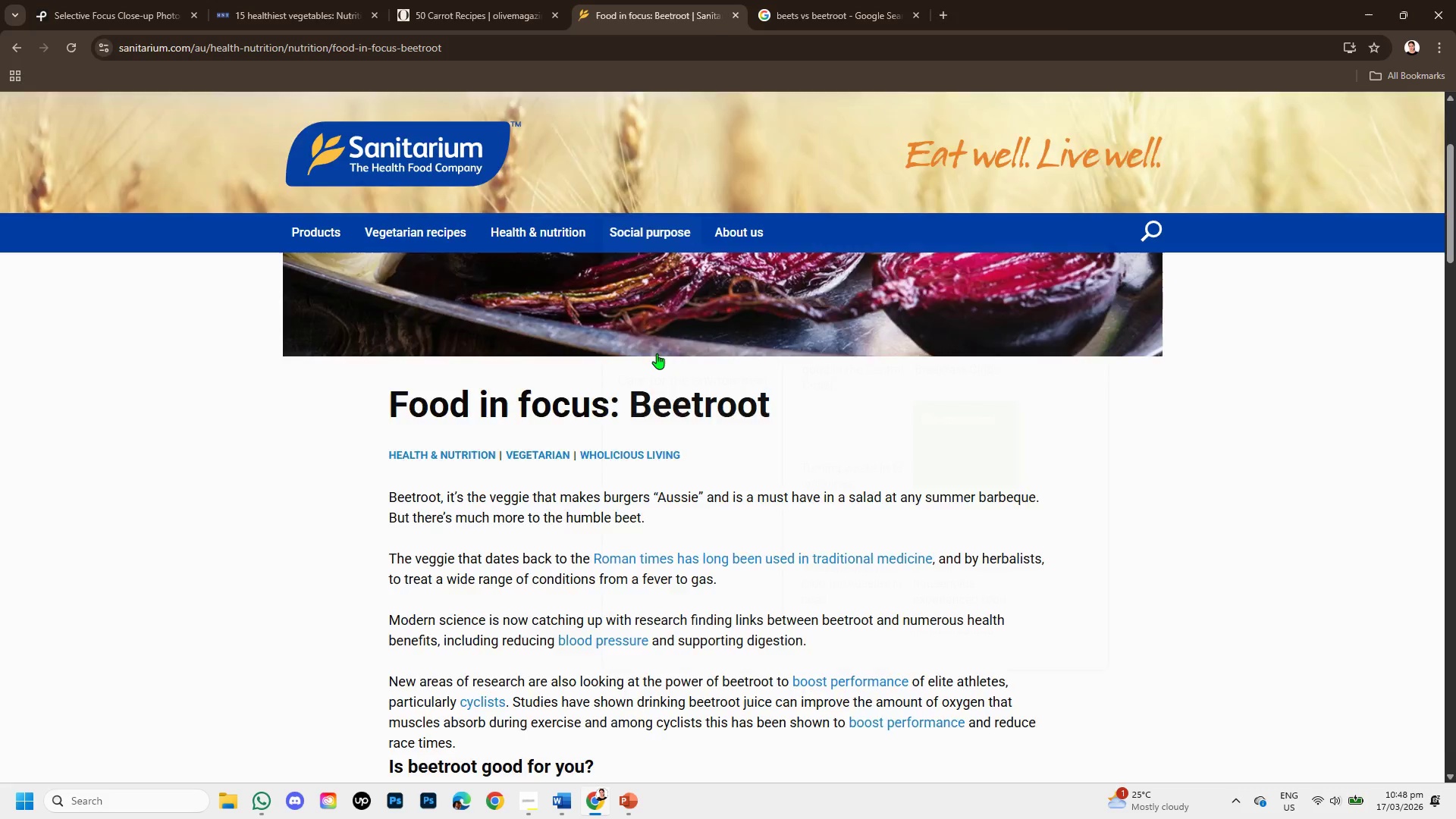 
scroll: coordinate [641, 405], scroll_direction: down, amount: 1.0
 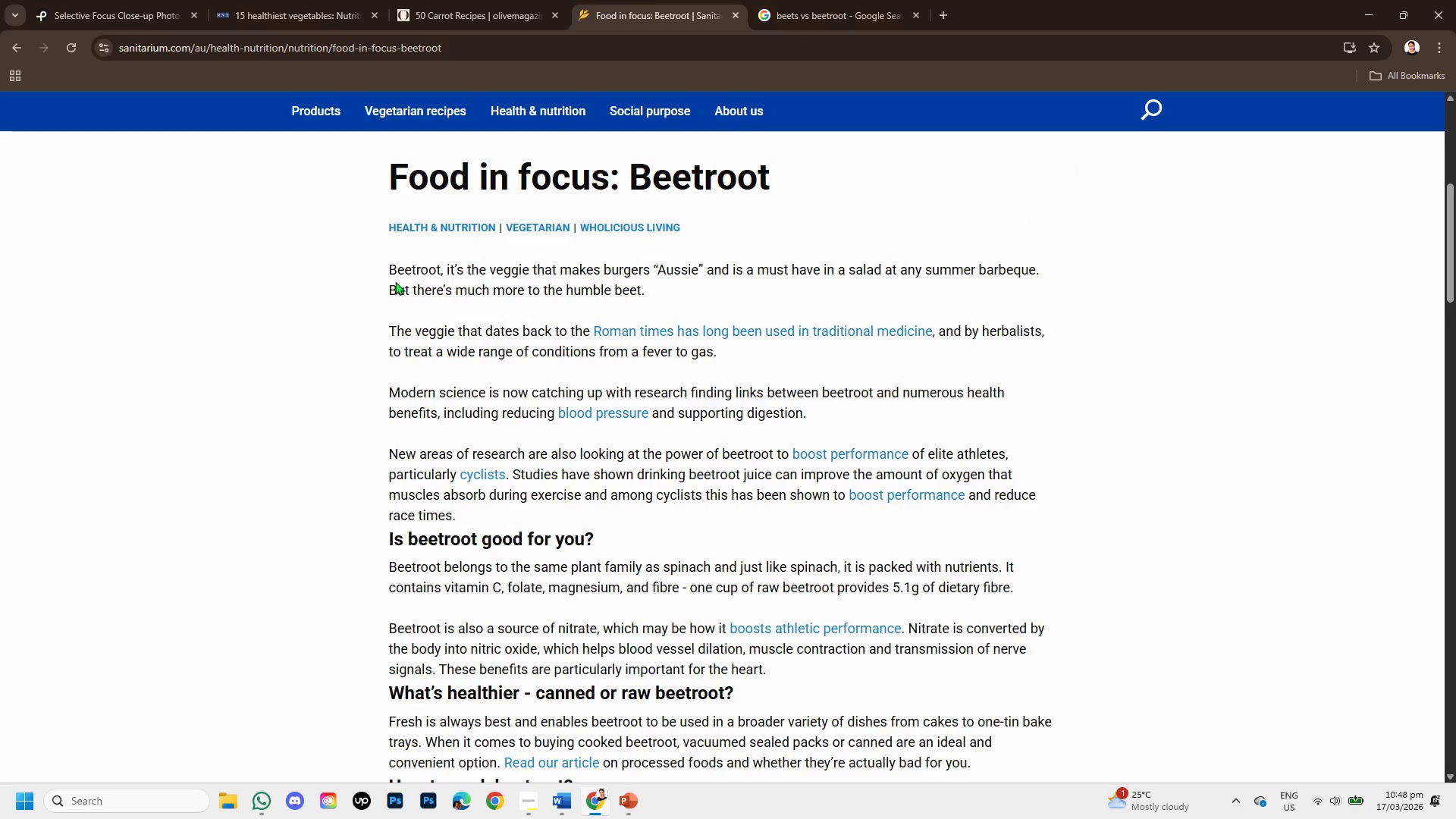 
left_click_drag(start_coordinate=[422, 266], to_coordinate=[918, 290])
 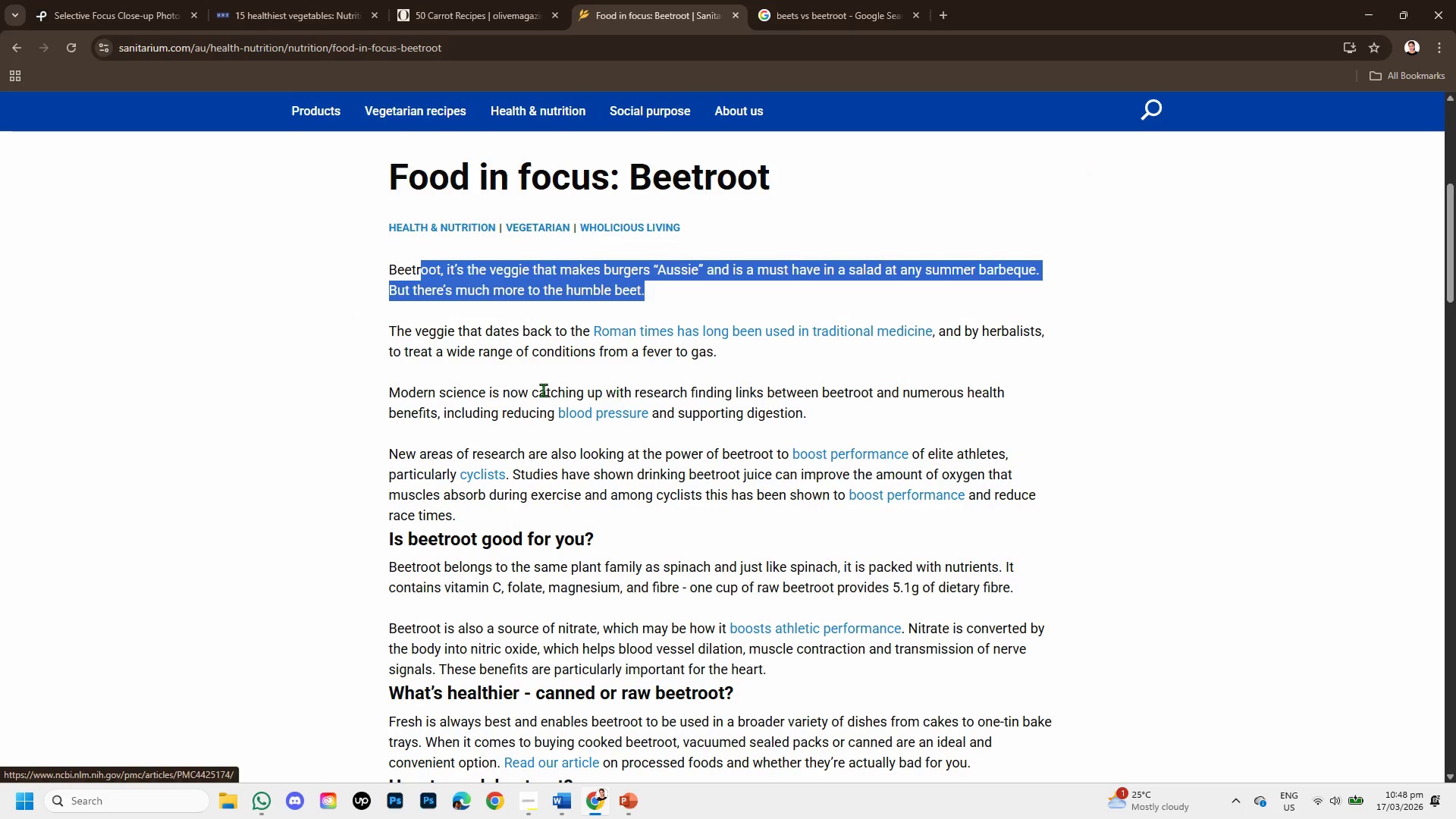 
left_click_drag(start_coordinate=[520, 349], to_coordinate=[690, 347])
 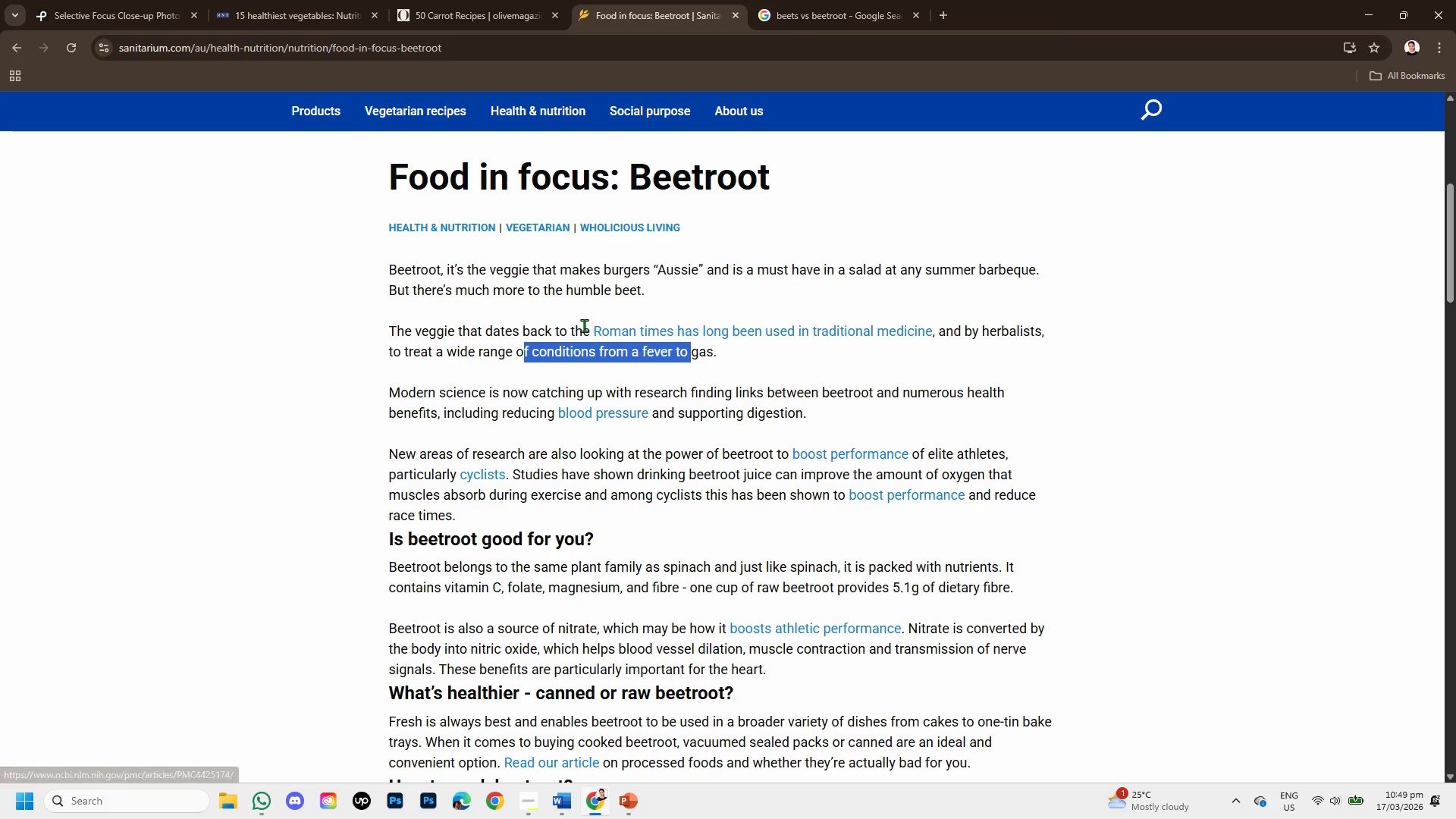 
left_click_drag(start_coordinate=[584, 325], to_coordinate=[1048, 331])
 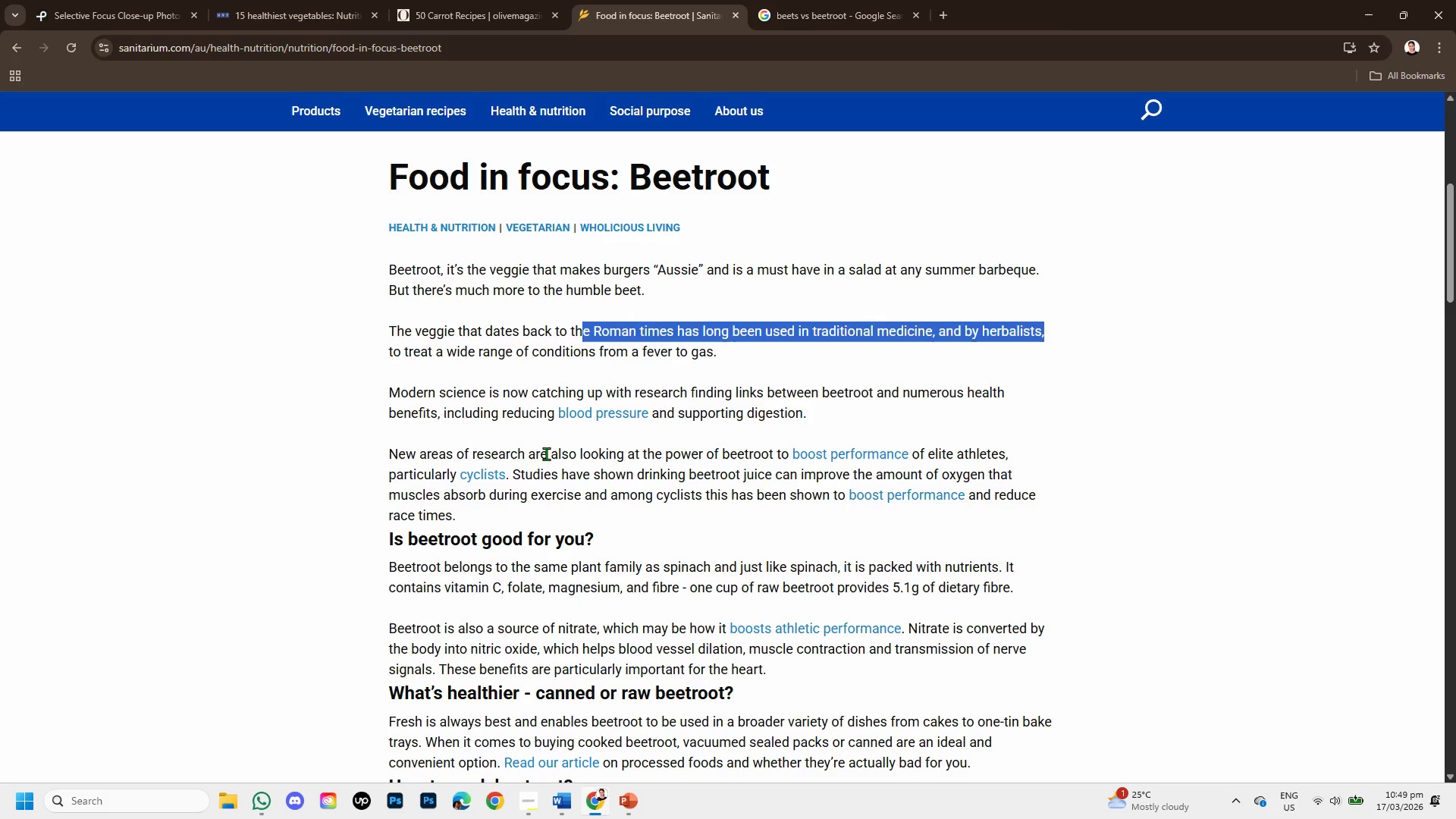 
scroll: coordinate [546, 453], scroll_direction: down, amount: 1.0
 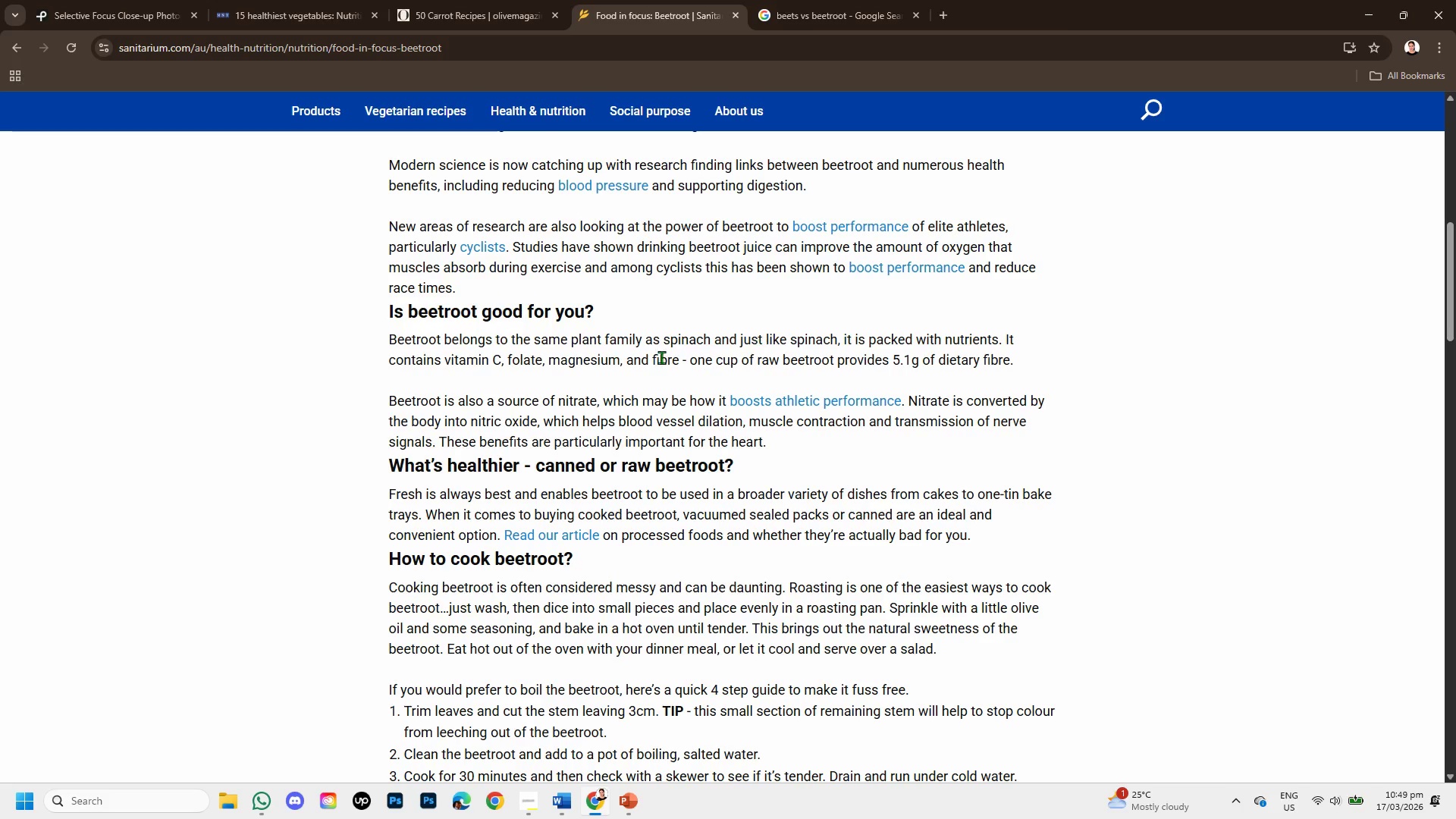 
wait(5.22)
 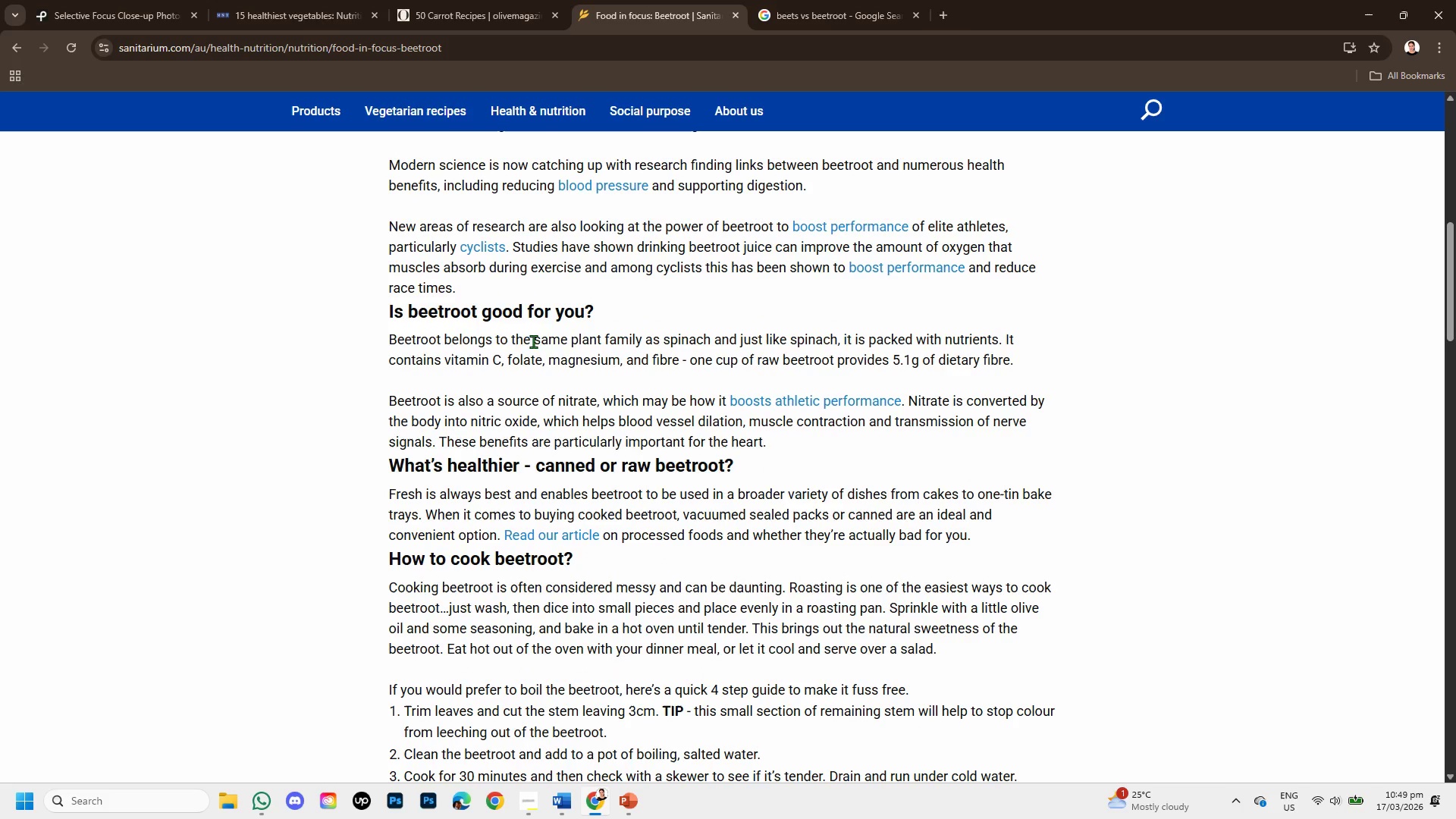 
left_click_drag(start_coordinate=[391, 338], to_coordinate=[1003, 325])
 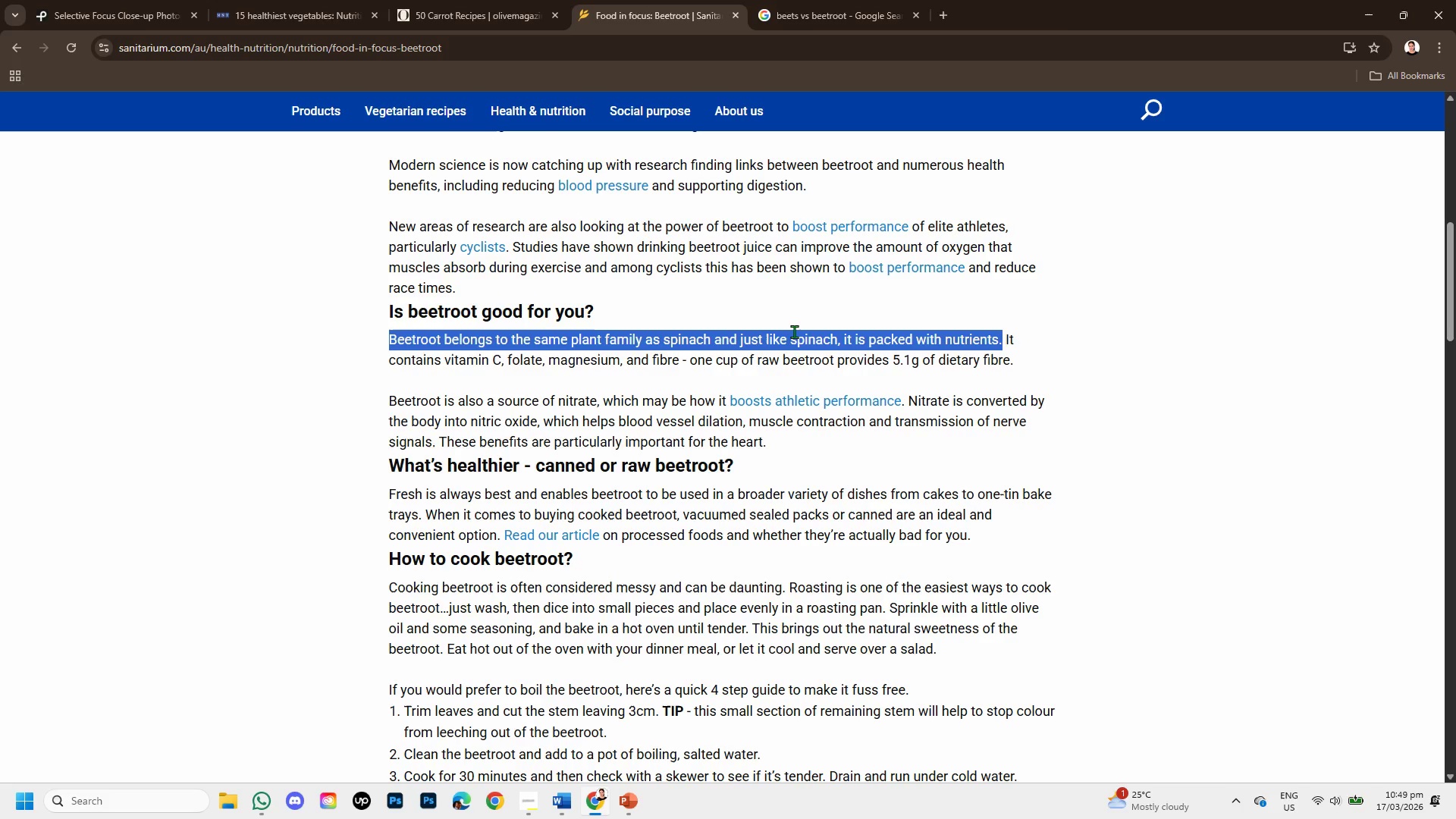 
key(Control+C)
 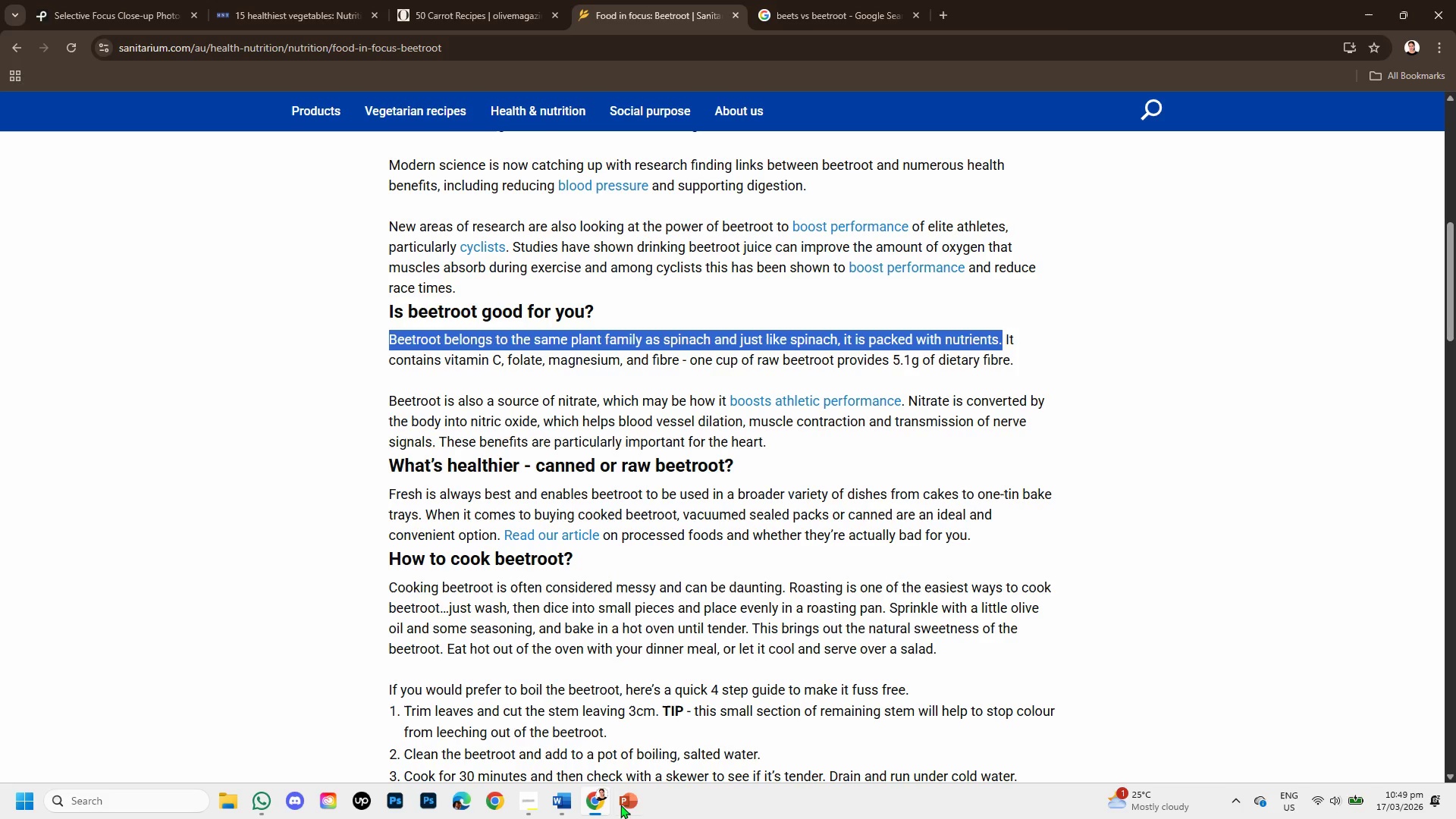 
left_click([623, 802])
 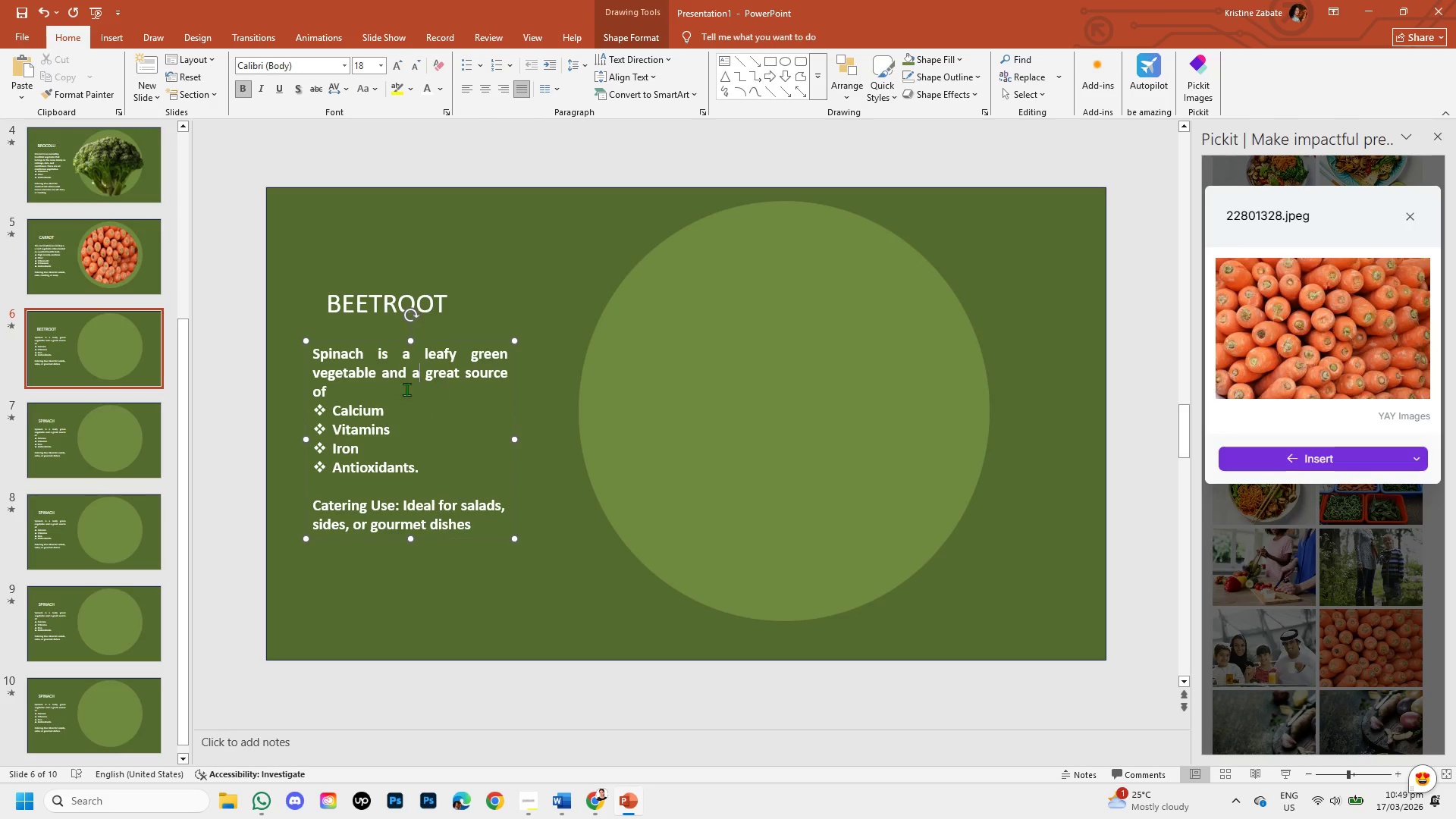 
left_click_drag(start_coordinate=[340, 397], to_coordinate=[334, 356])
 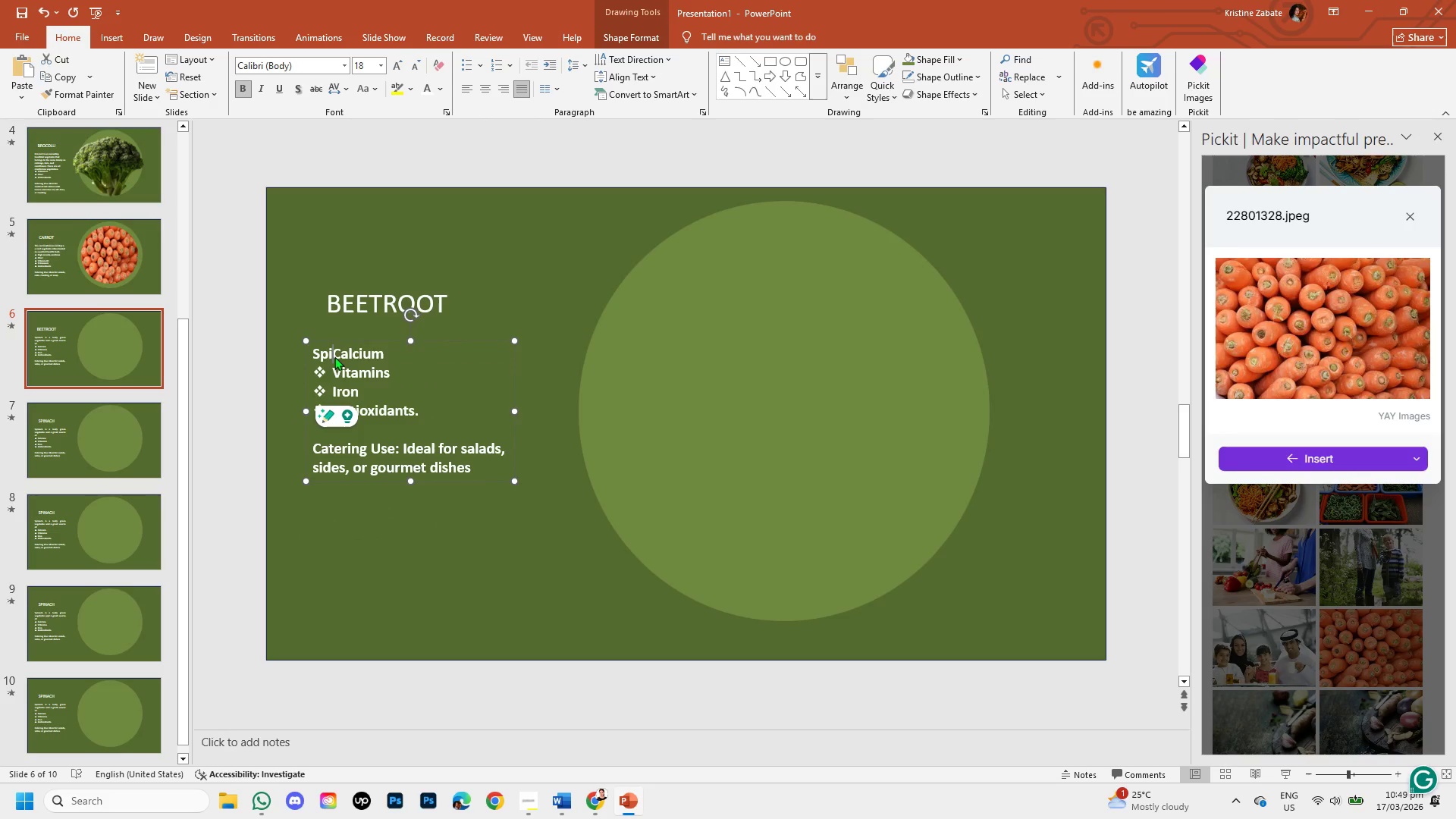 
key(Backspace)
 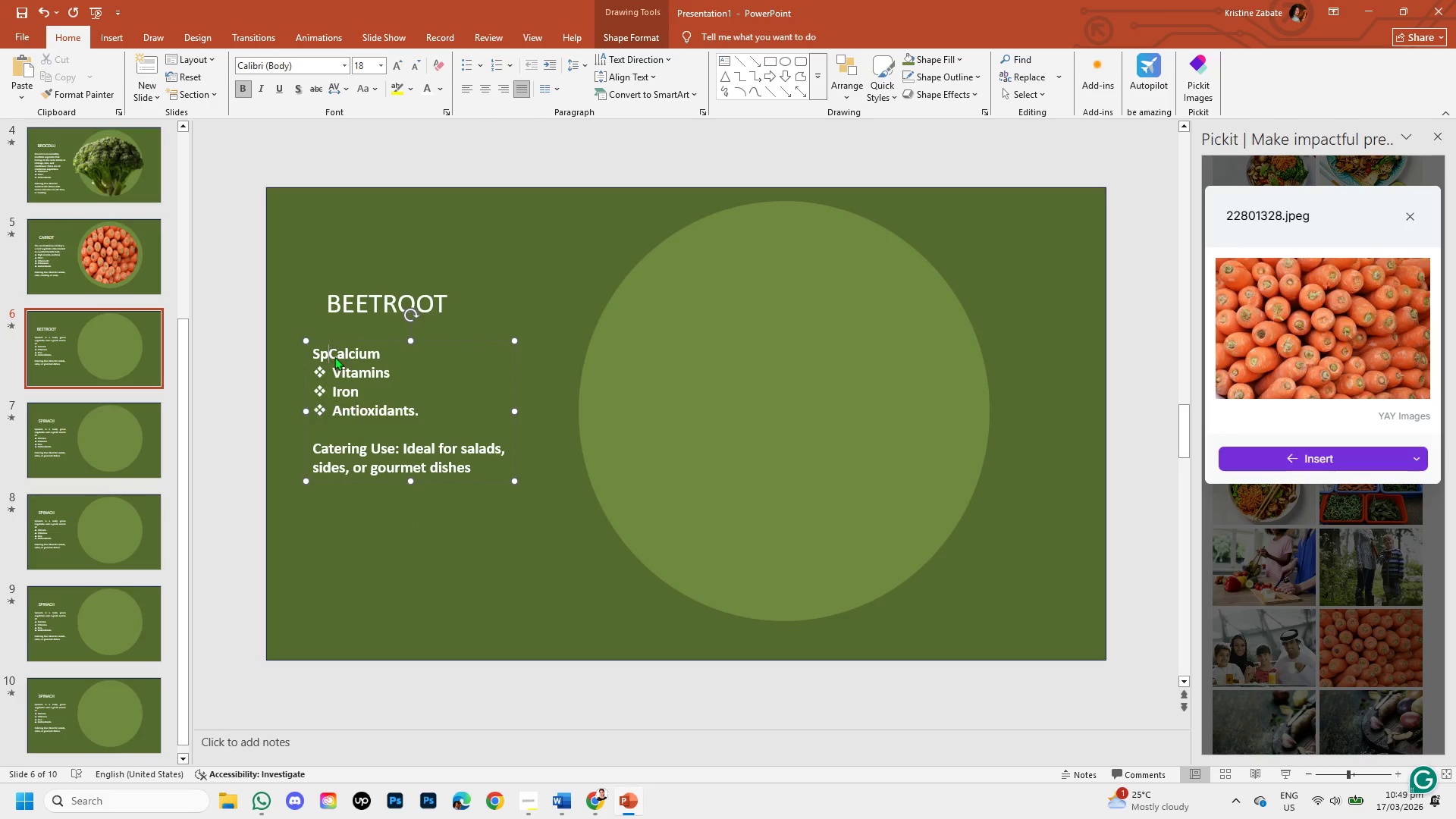 
key(Backspace)
 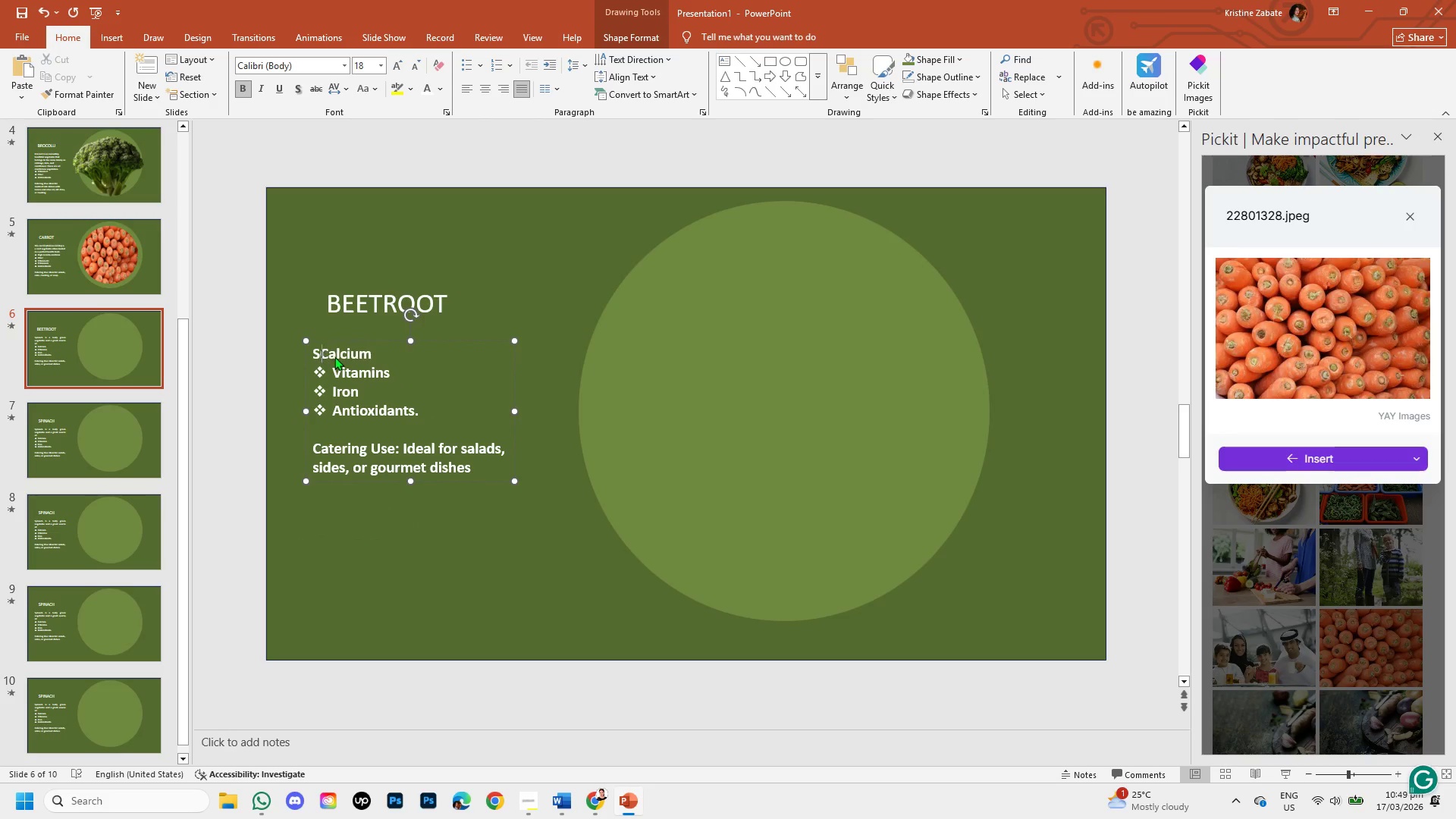 
key(Backspace)
 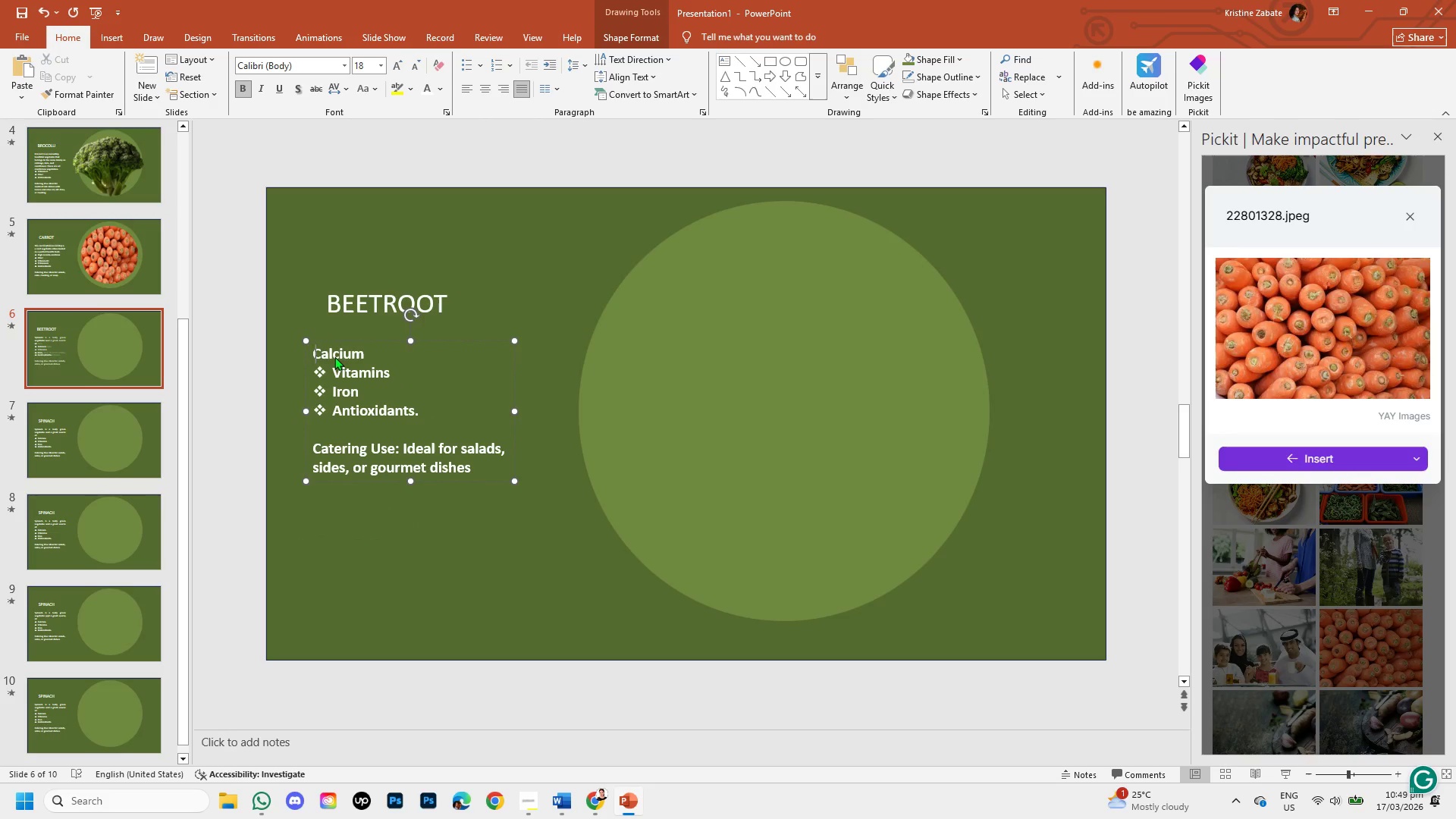 
key(Backspace)
 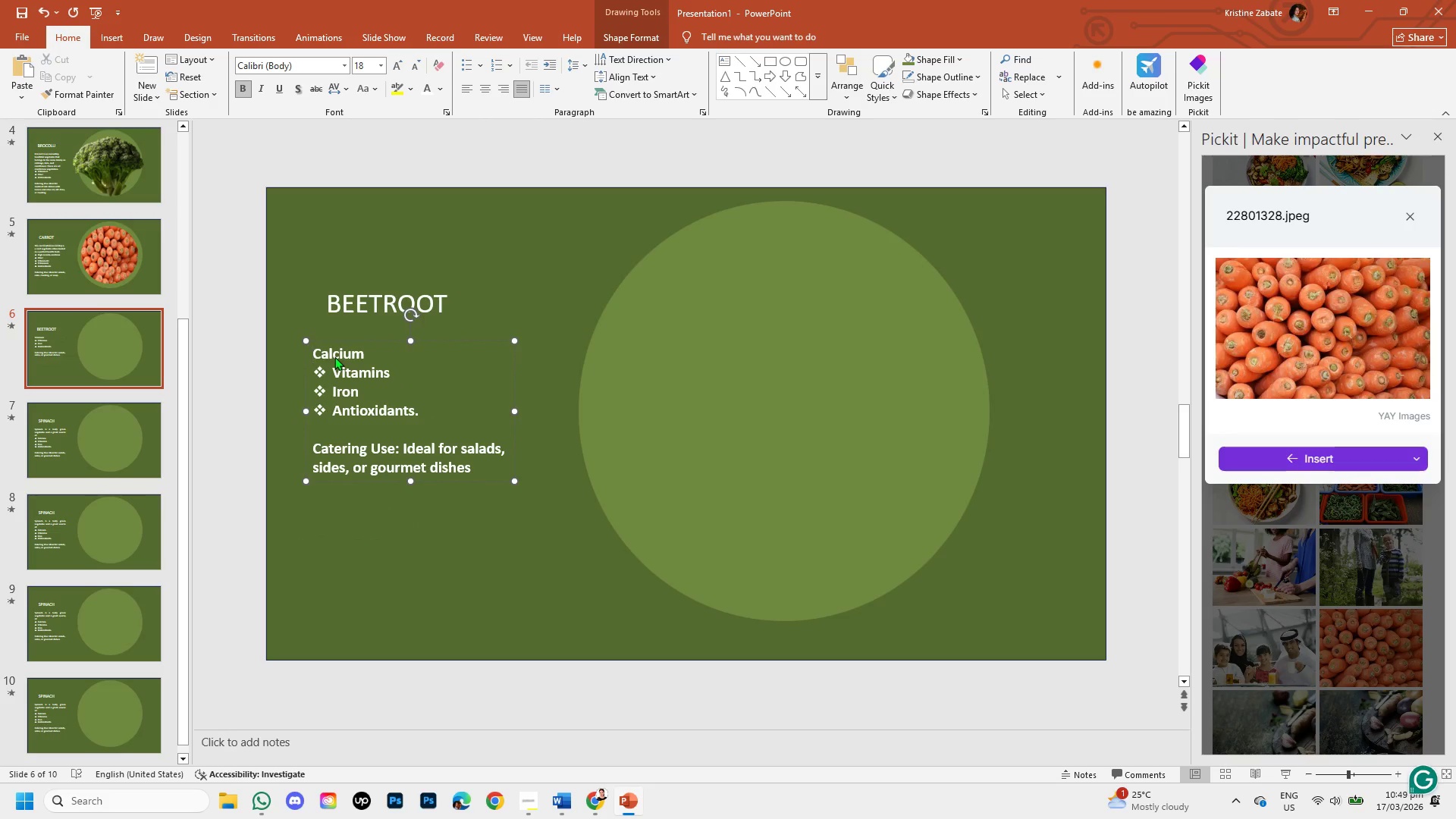 
key(Control+V)
 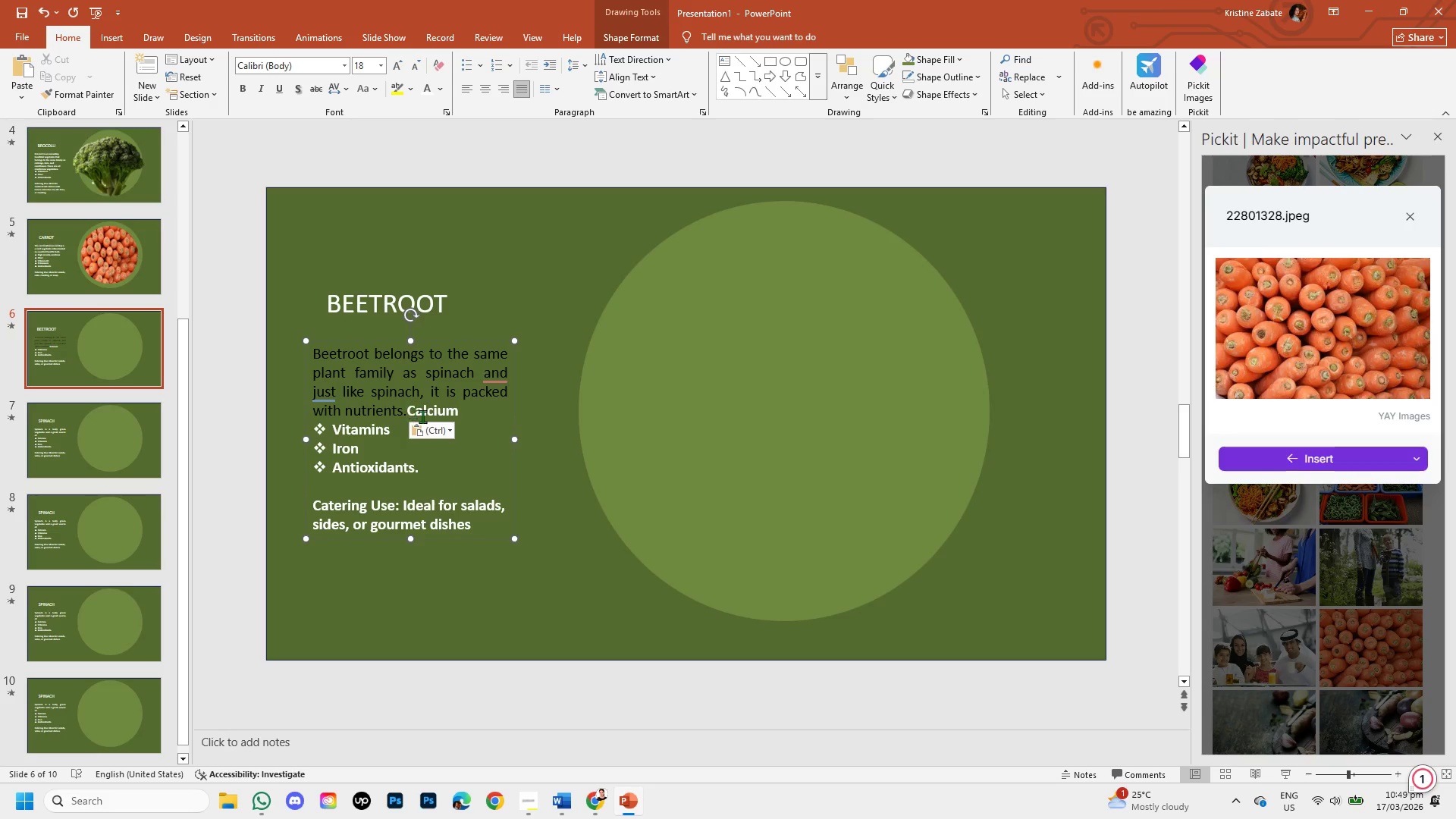 
left_click([441, 432])
 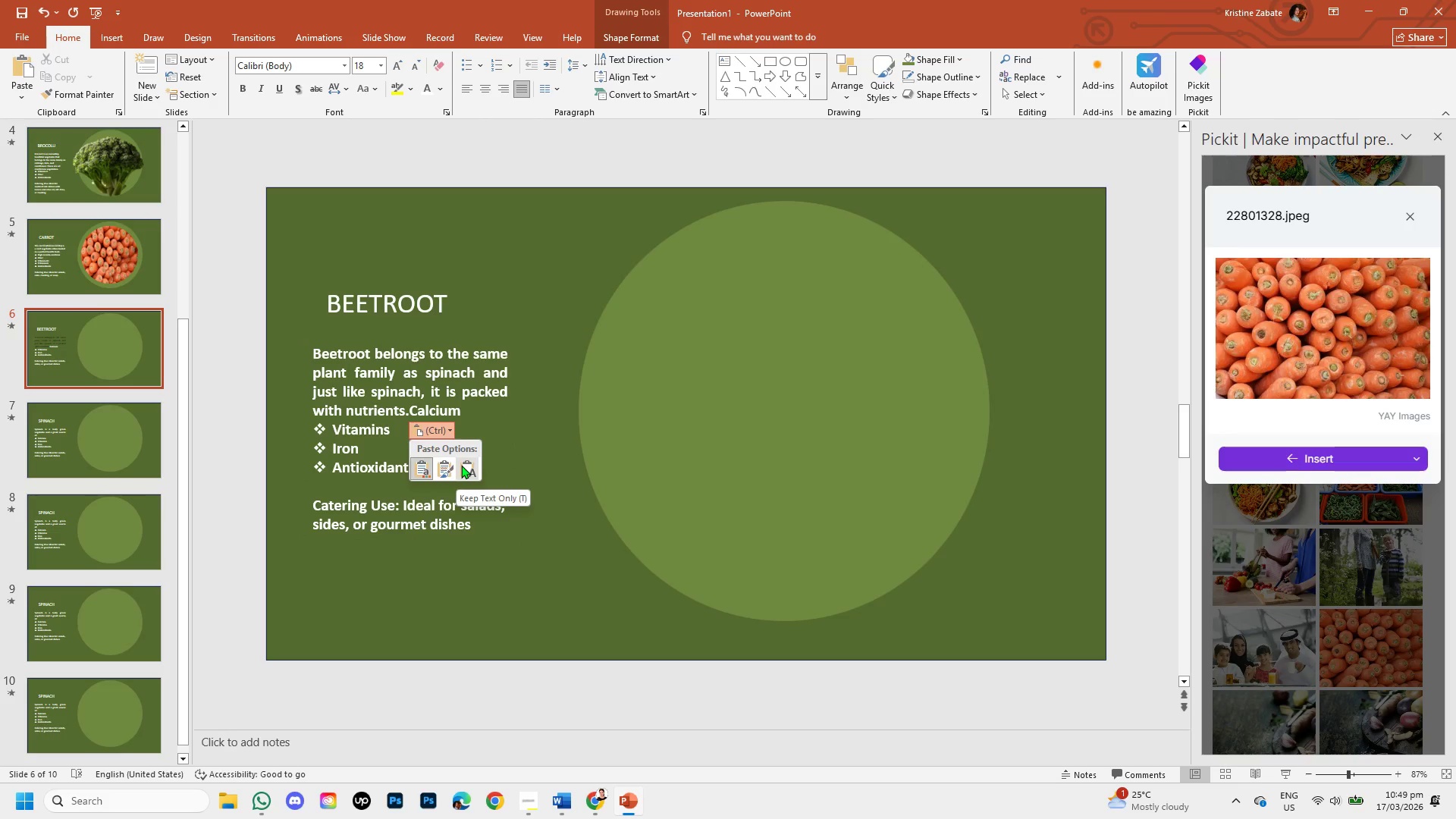 
left_click([461, 465])
 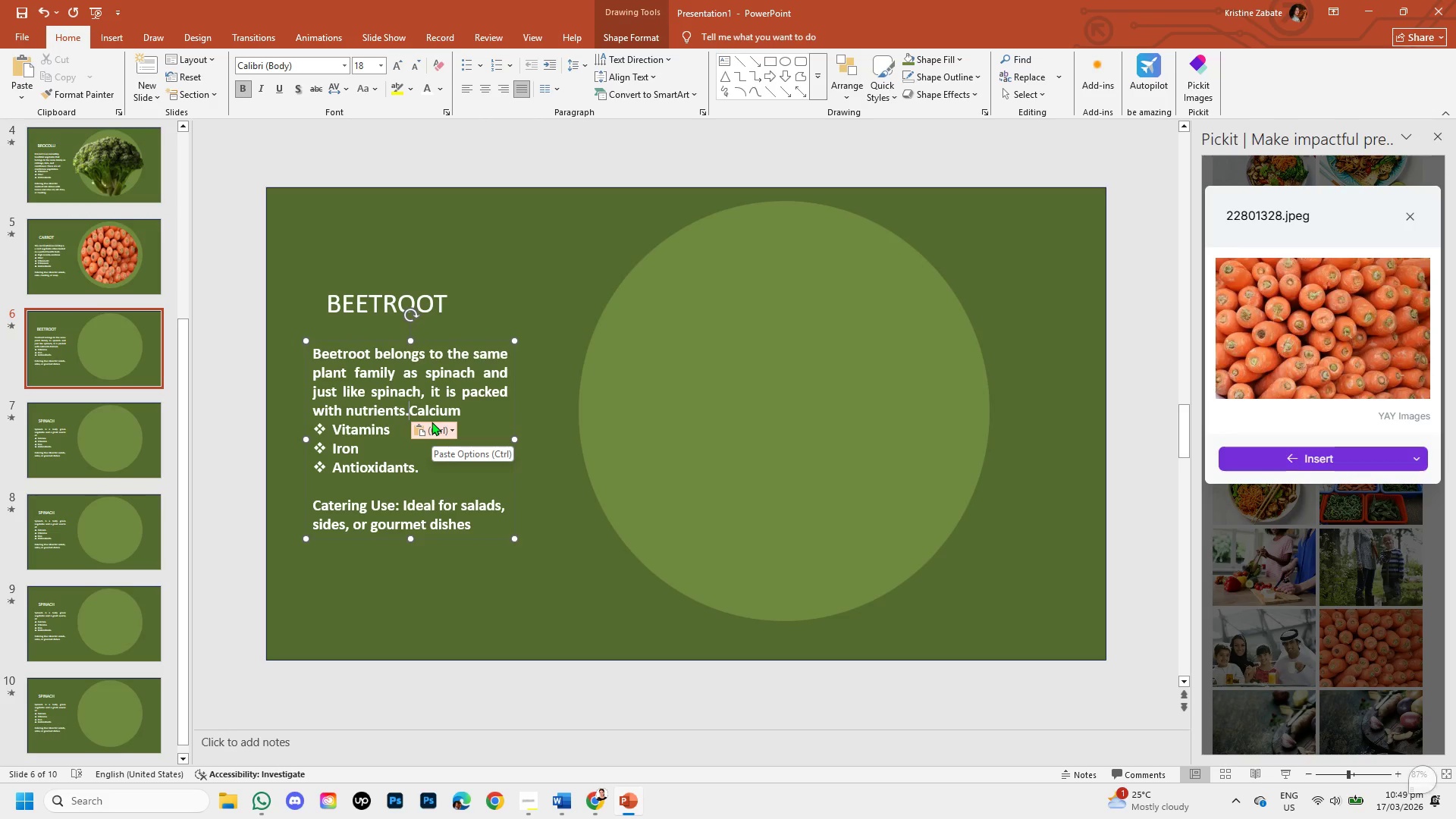 
key(Enter)
 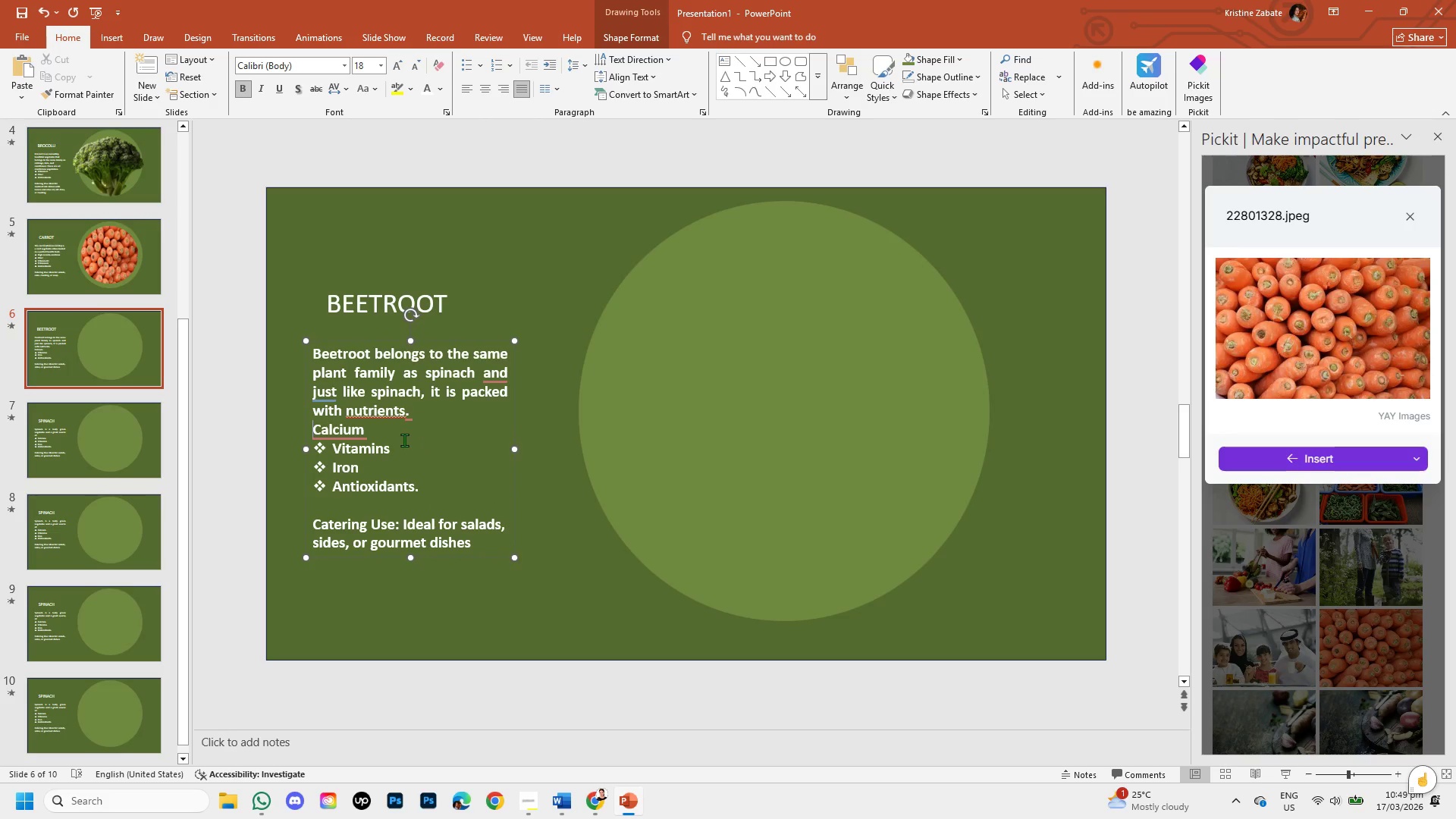 
left_click([404, 440])
 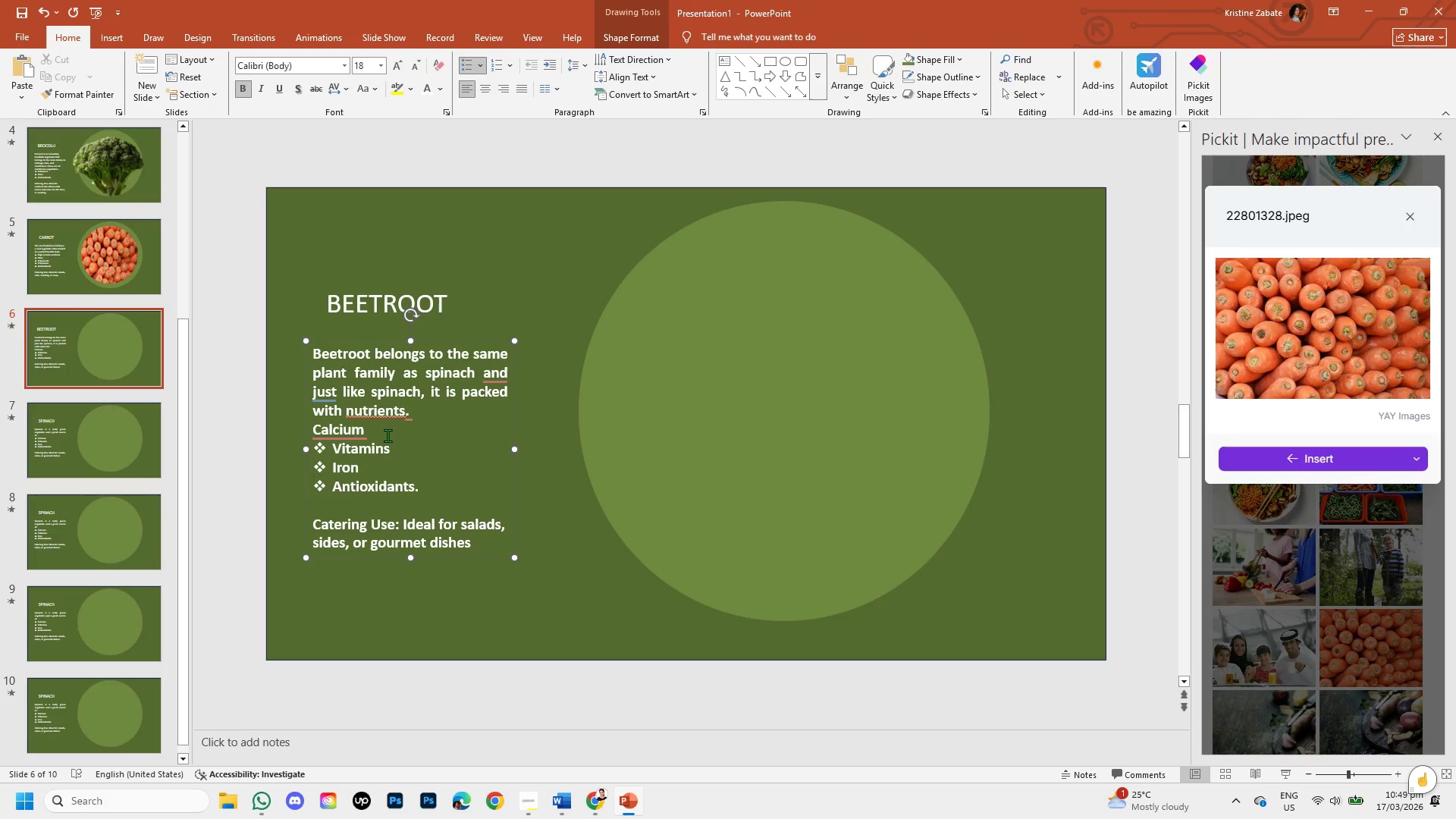 
left_click([388, 435])
 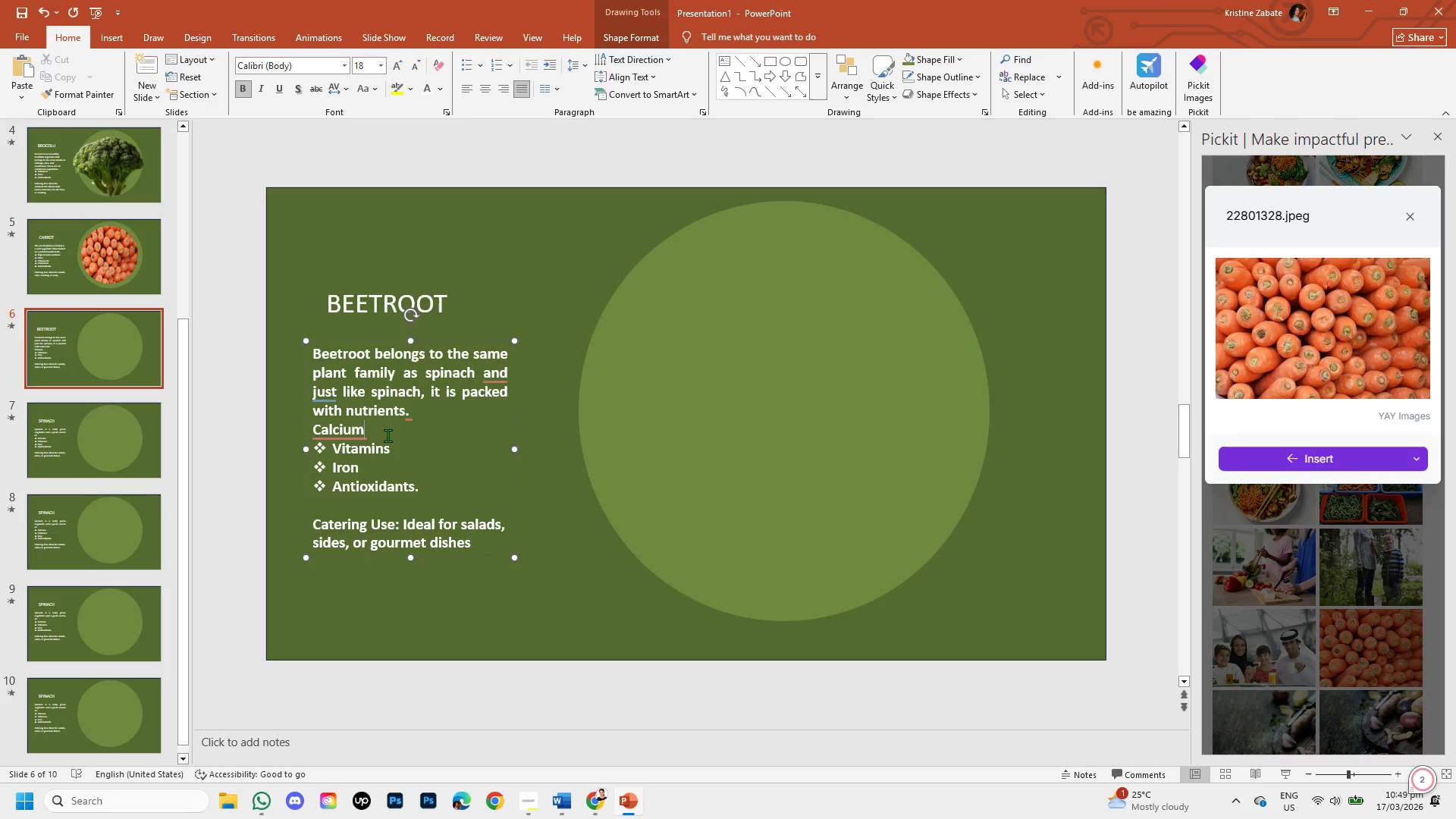 
key(Backspace)
 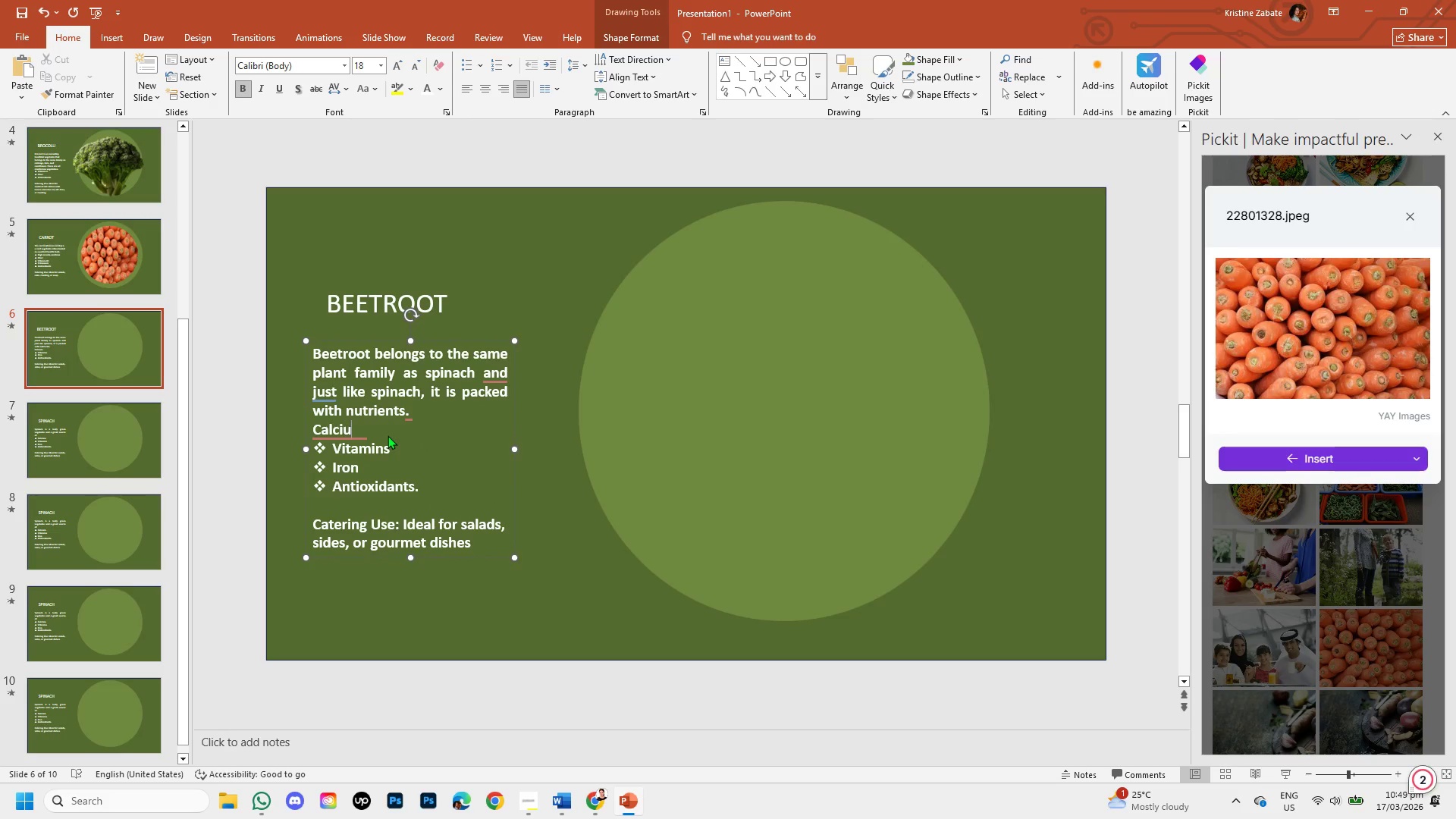 
key(Backspace)
 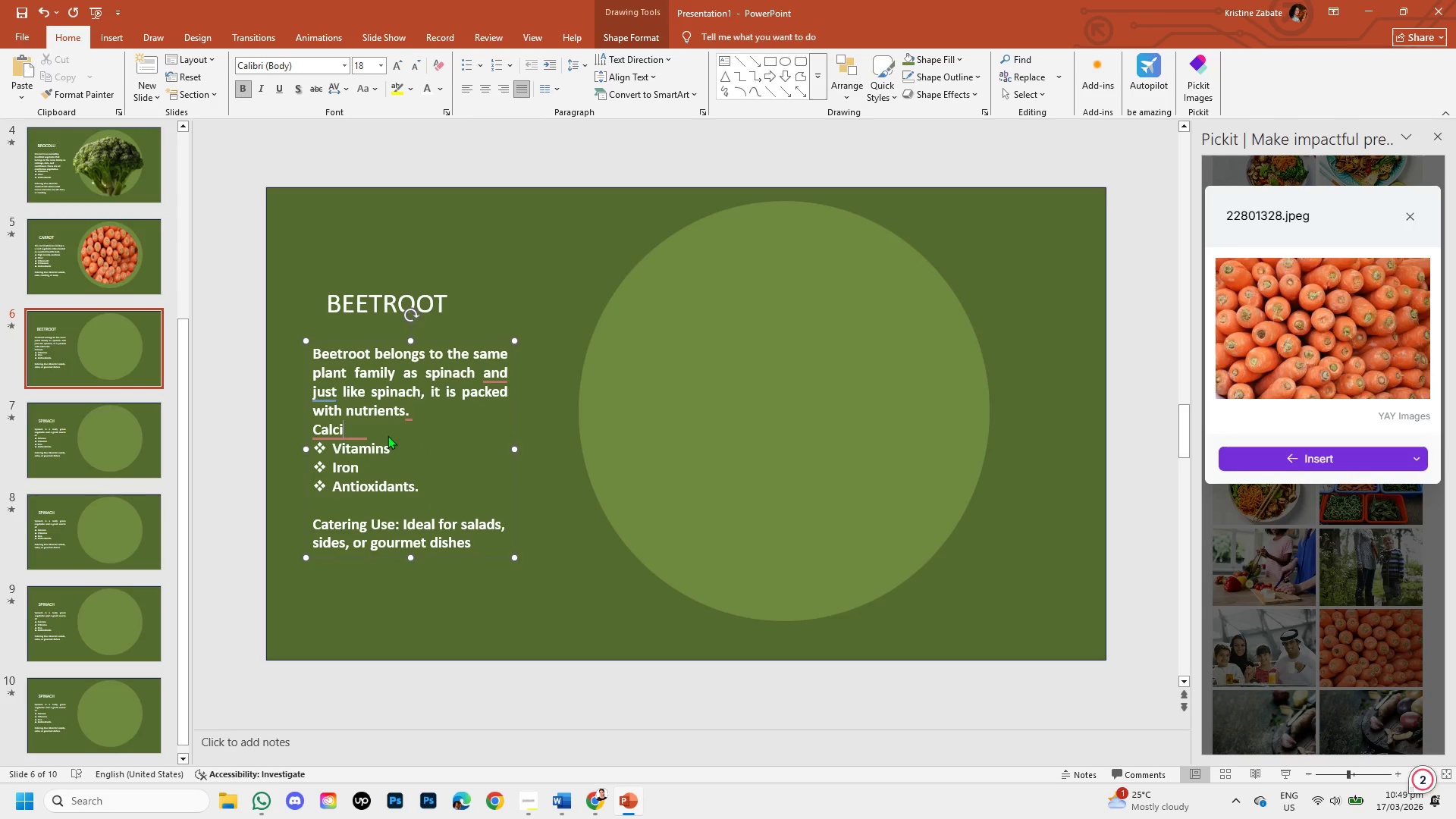 
key(Backspace)
 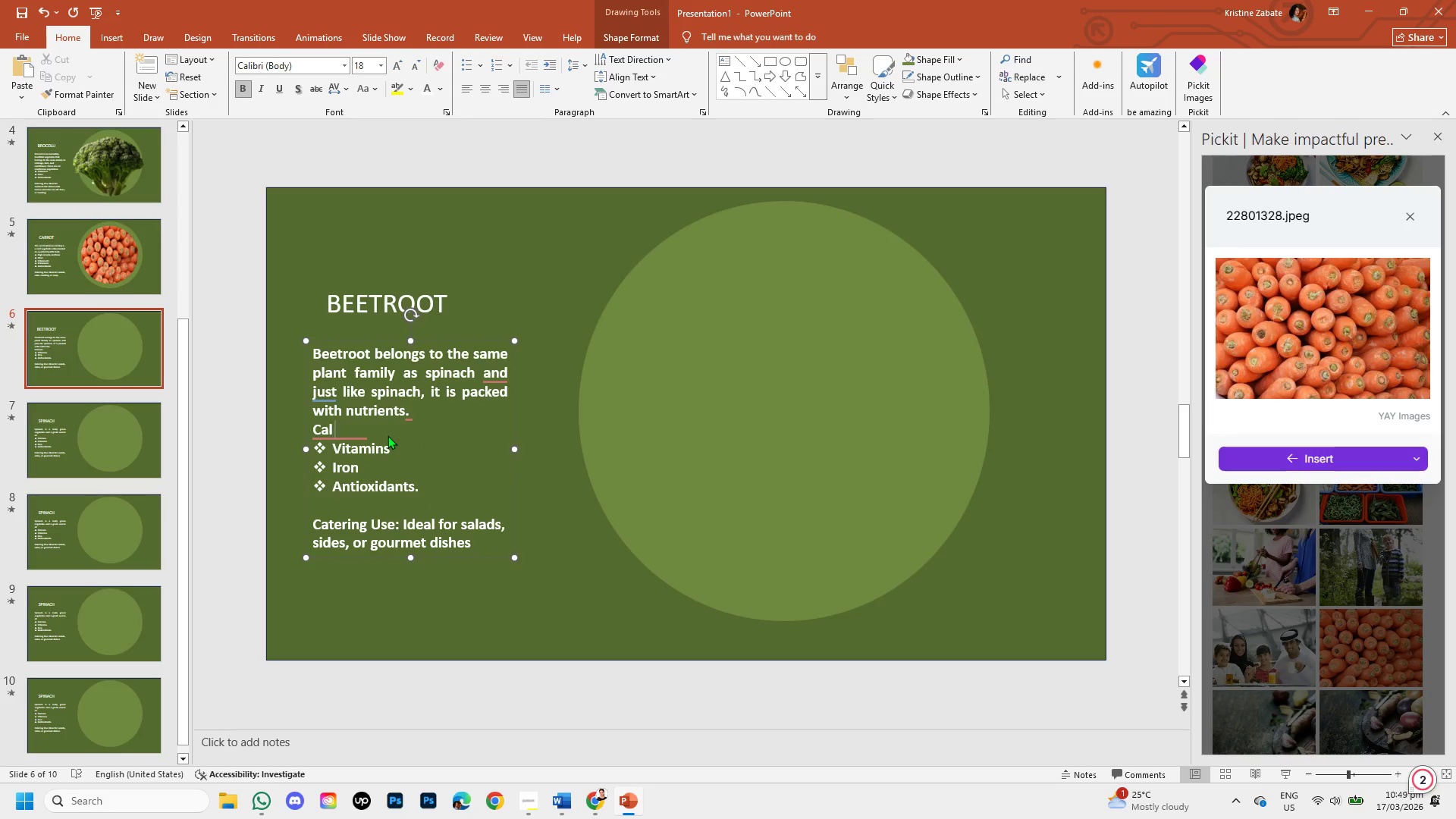 
key(Backspace)
 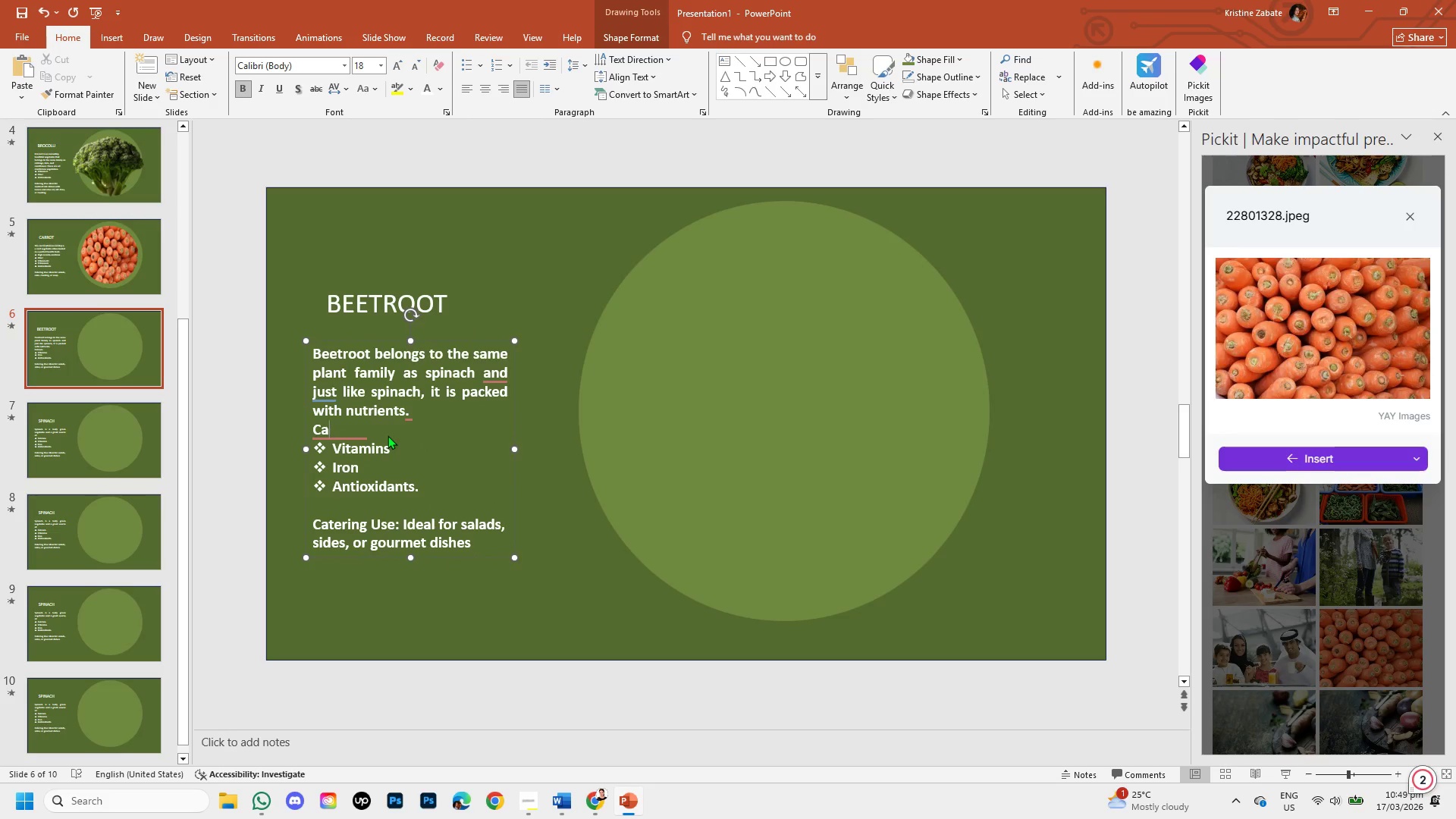 
key(Backspace)
 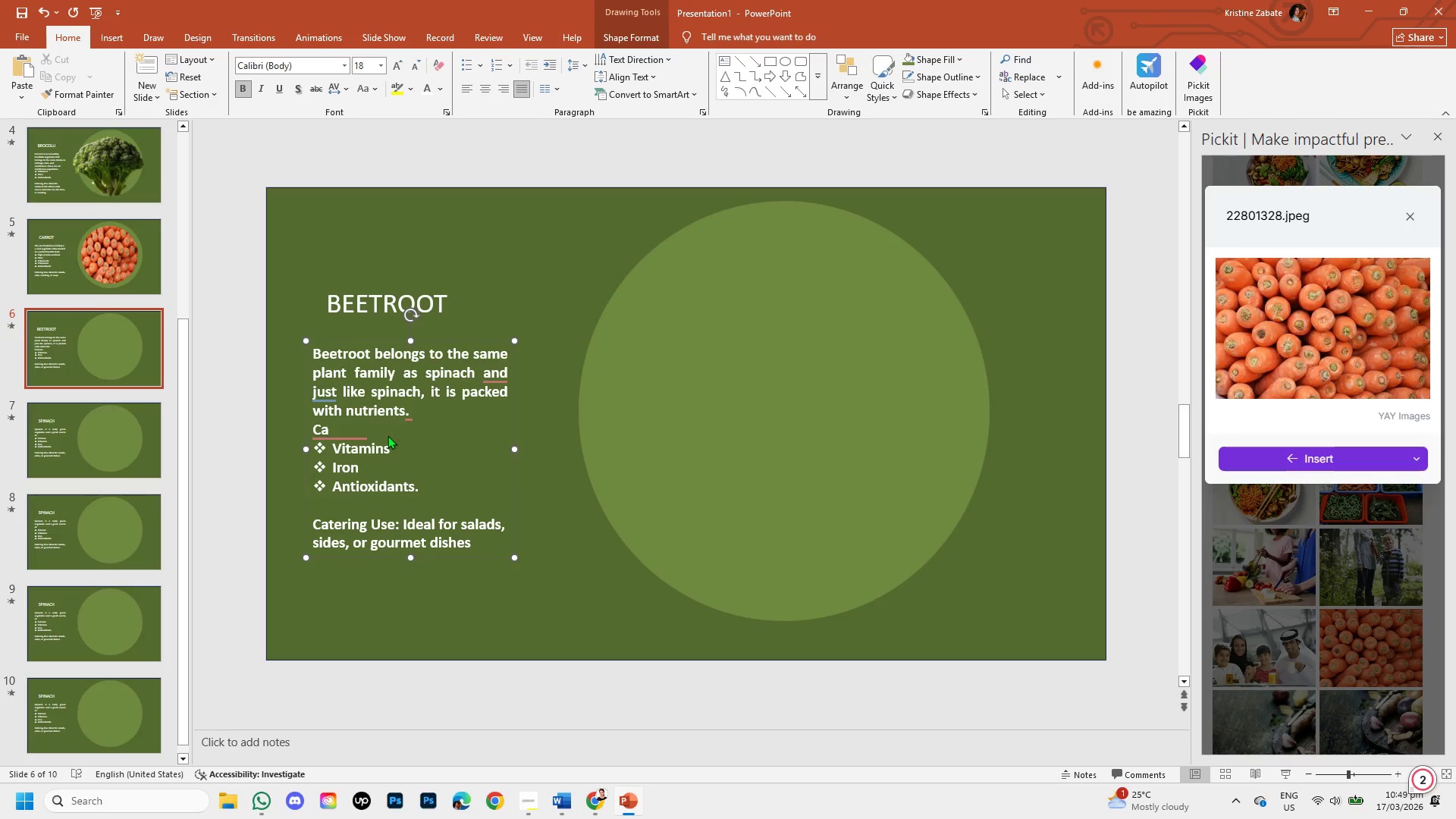 
key(Backspace)
 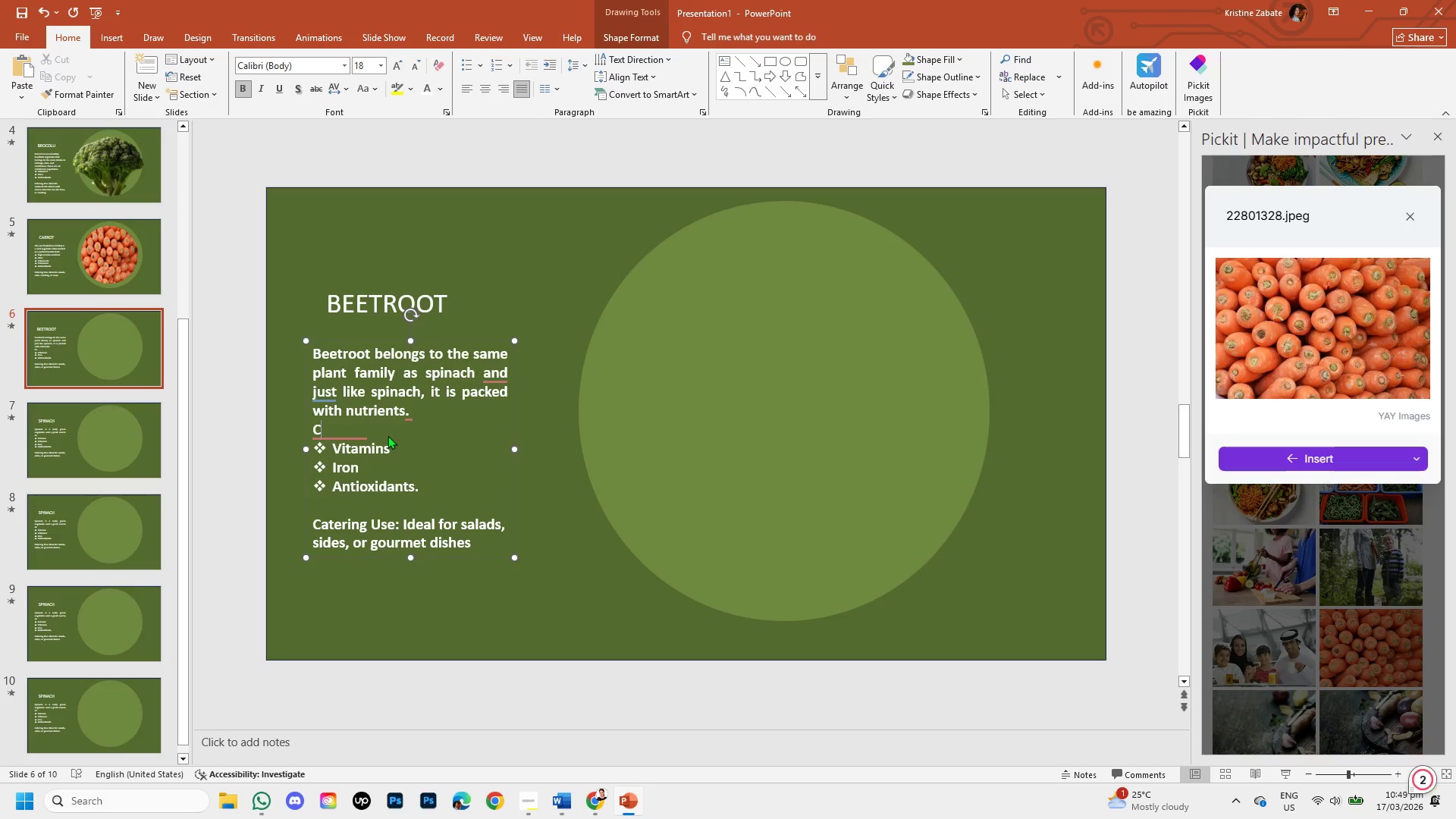 
key(Backspace)
 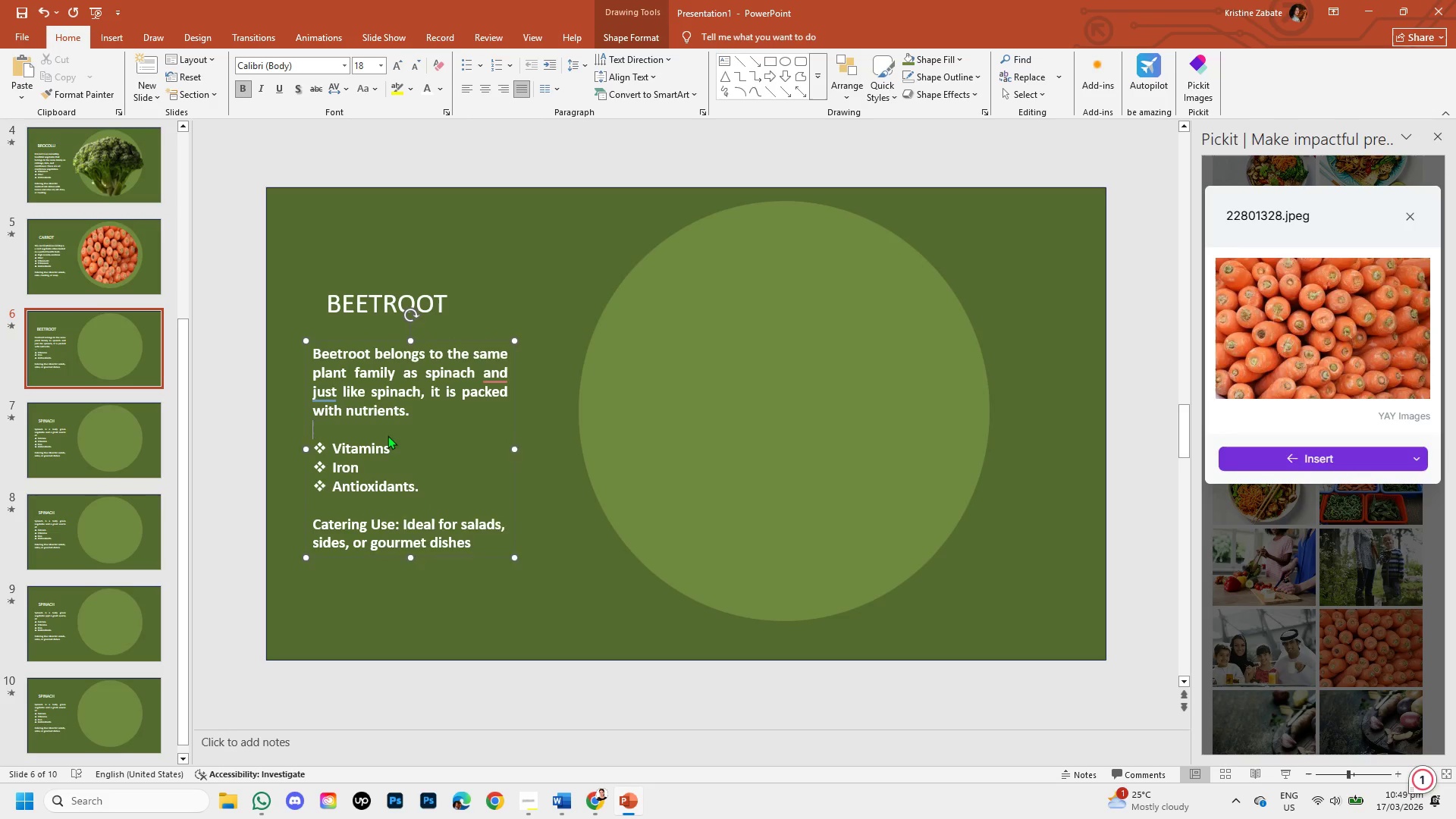 
key(Backspace)
 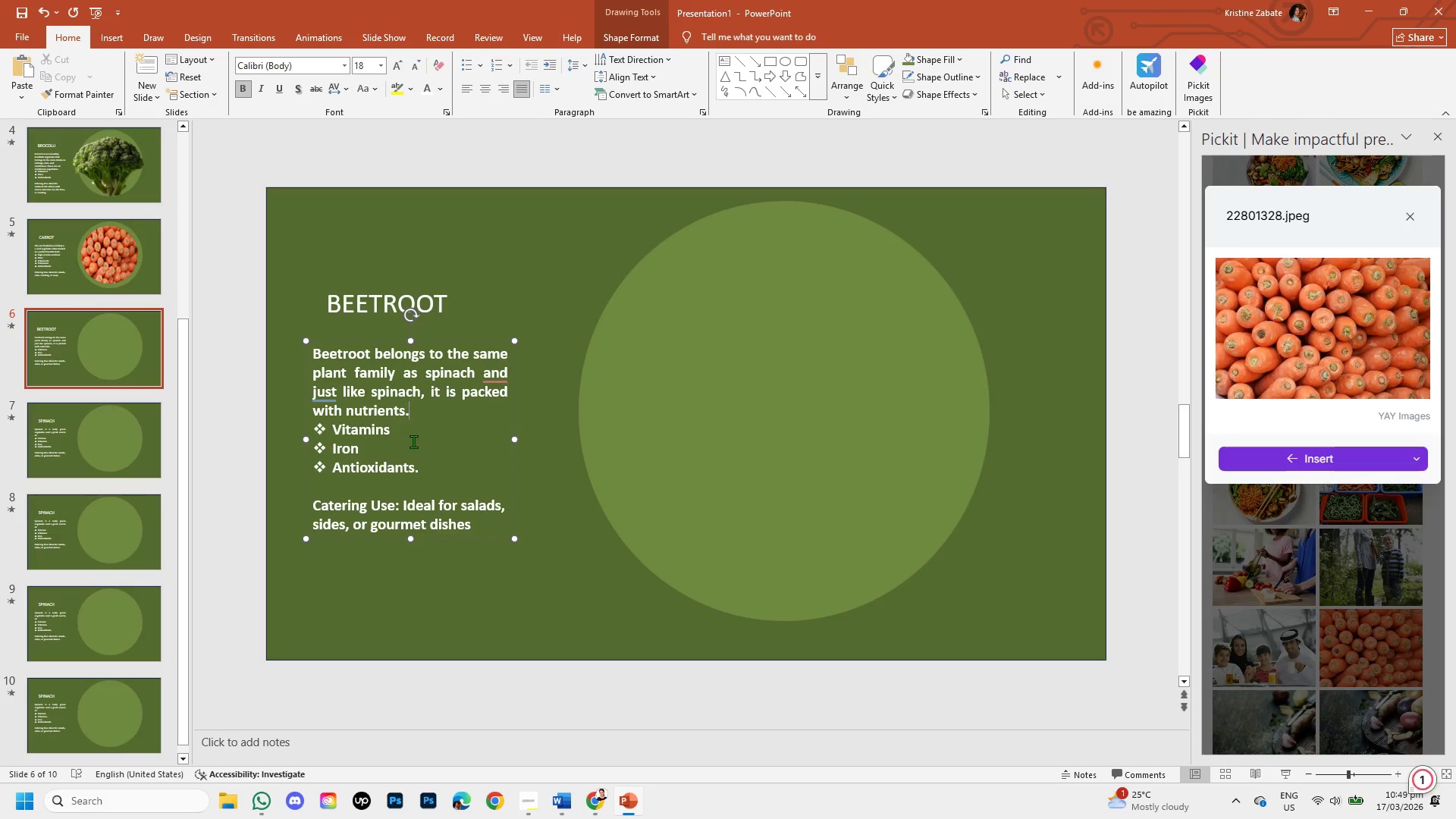 
left_click([413, 441])
 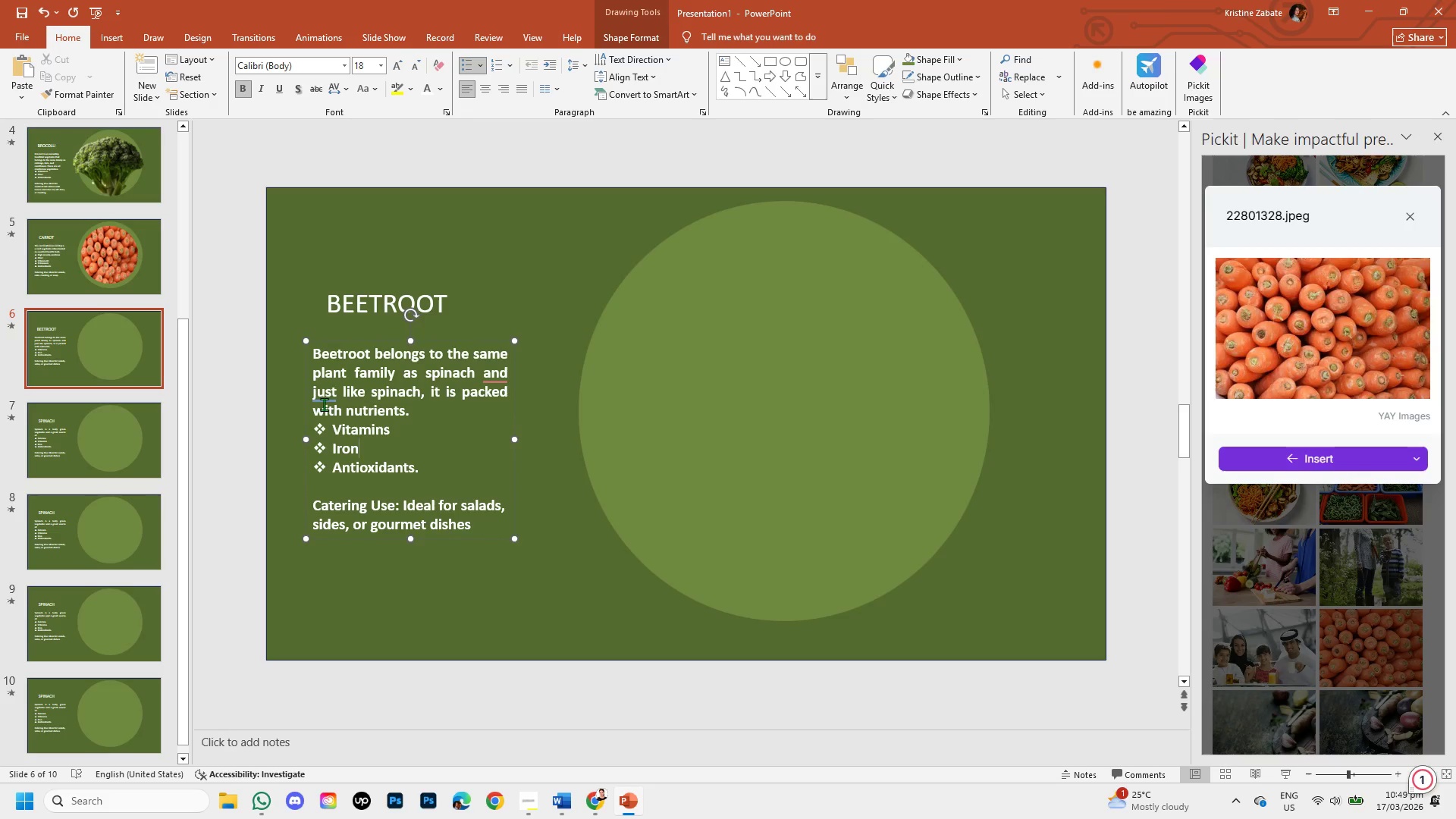 
left_click([315, 393])
 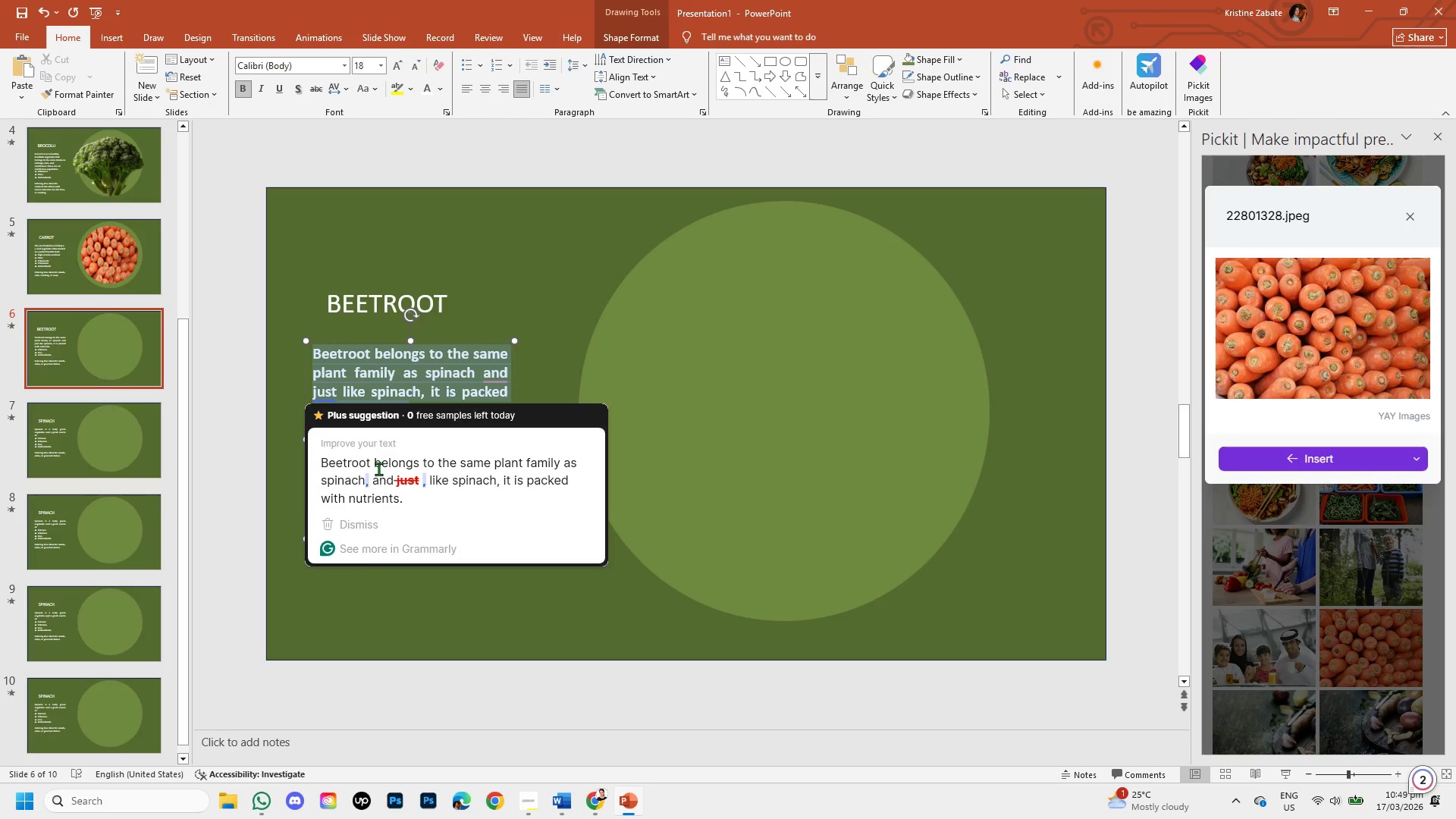 
left_click([383, 476])
 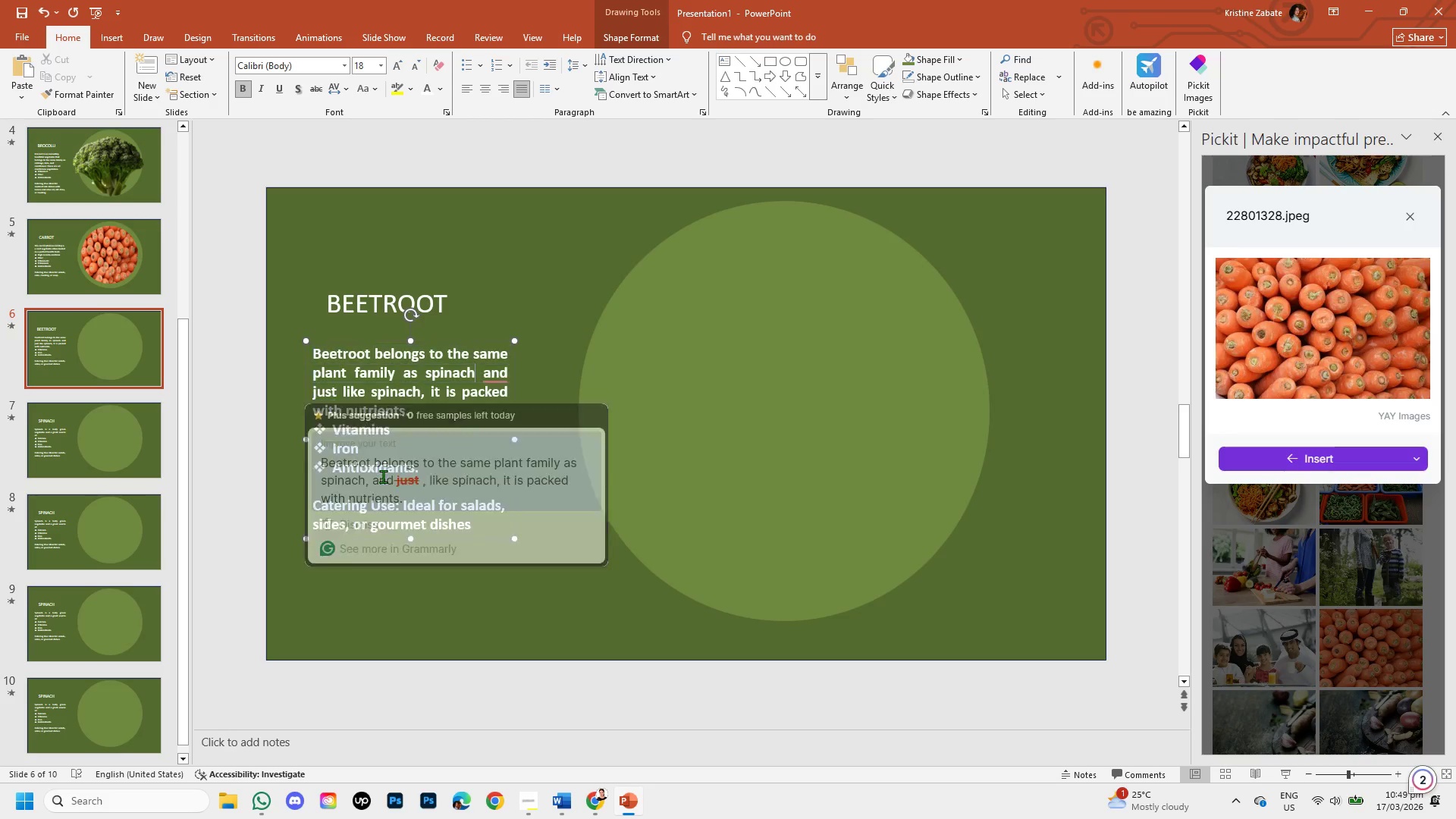 
key(Shift+ShiftLeft)
 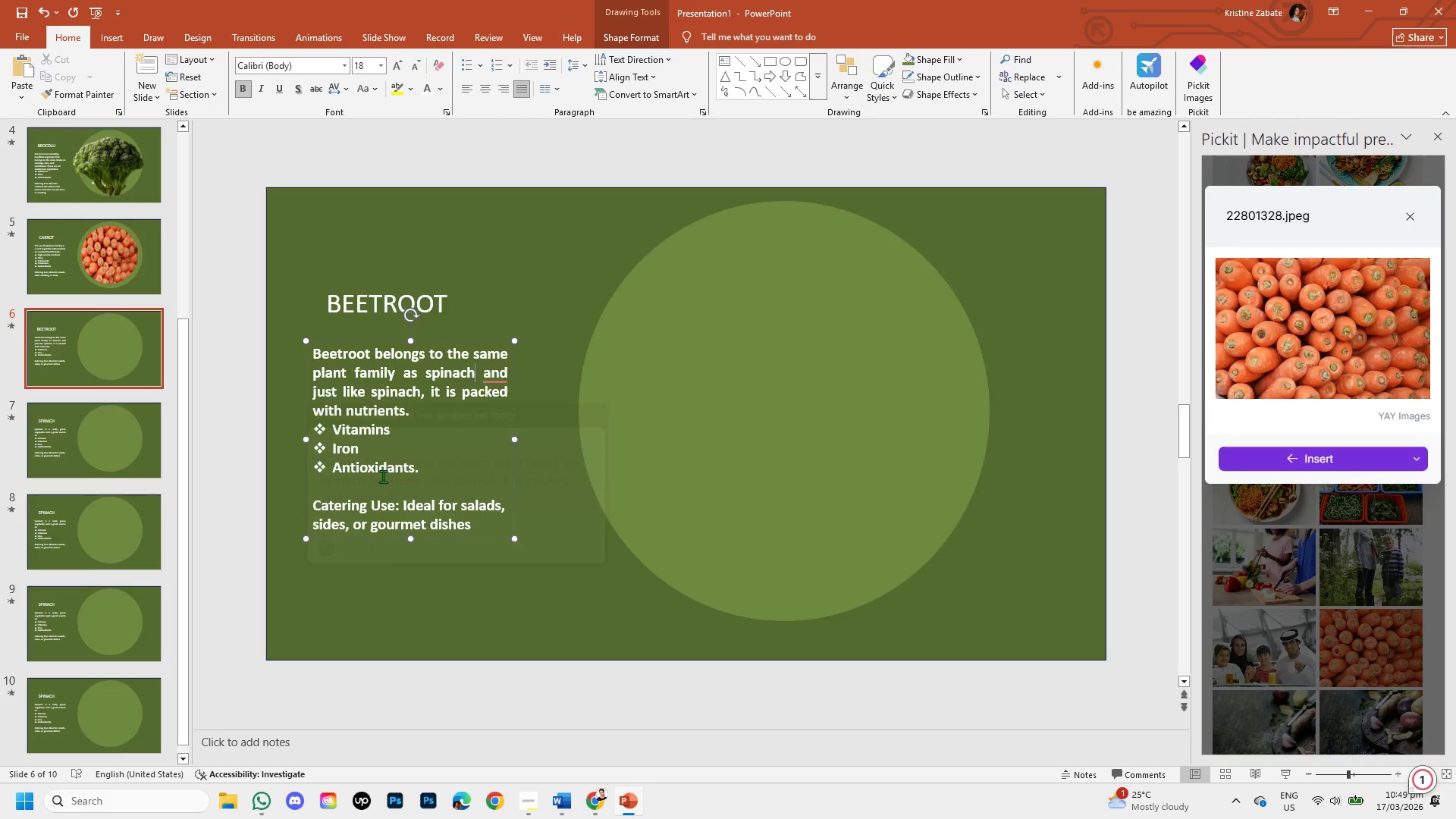 
key(Shift+ArrowRight)
 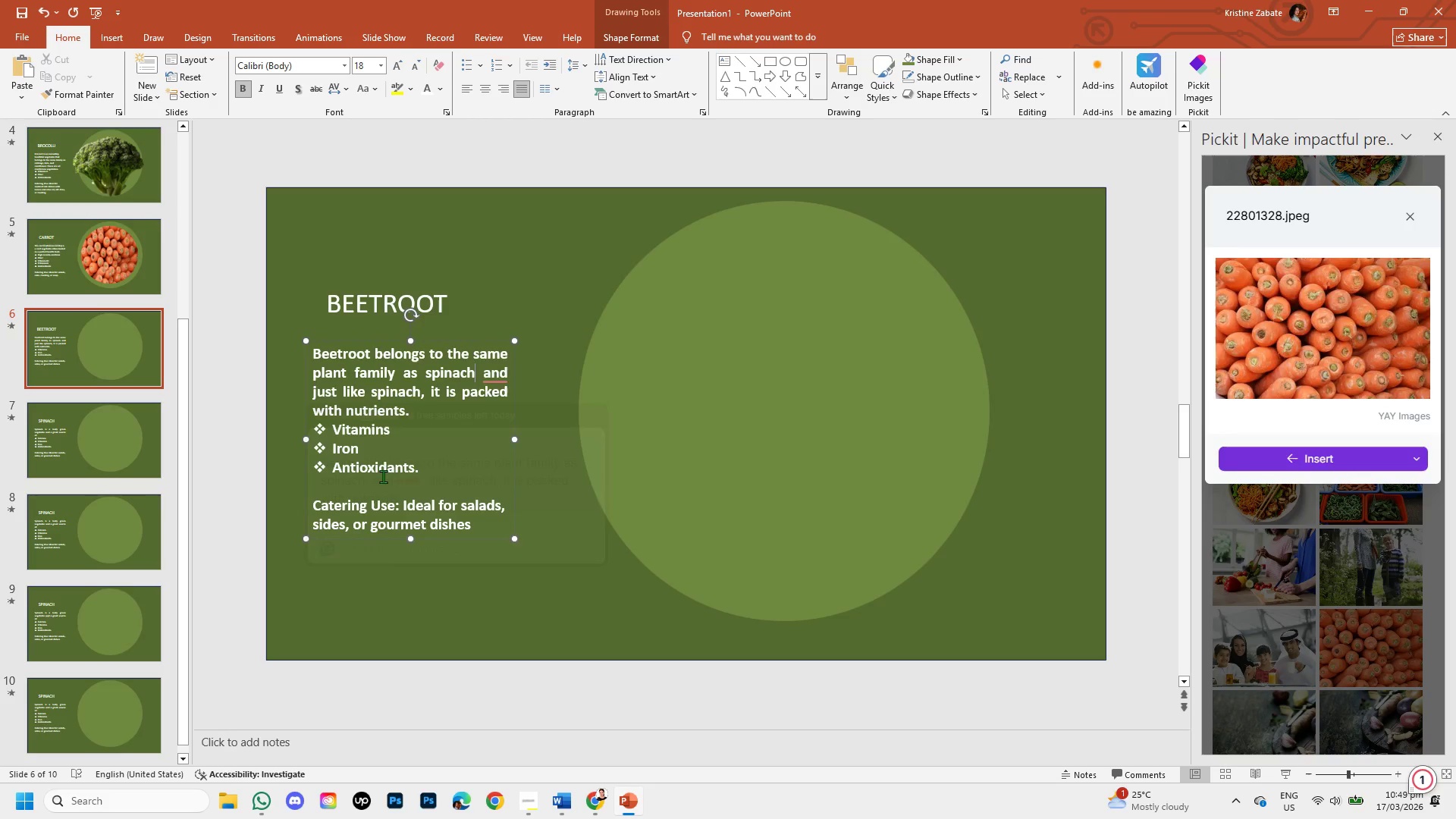 
key(Shift+ArrowRight)
 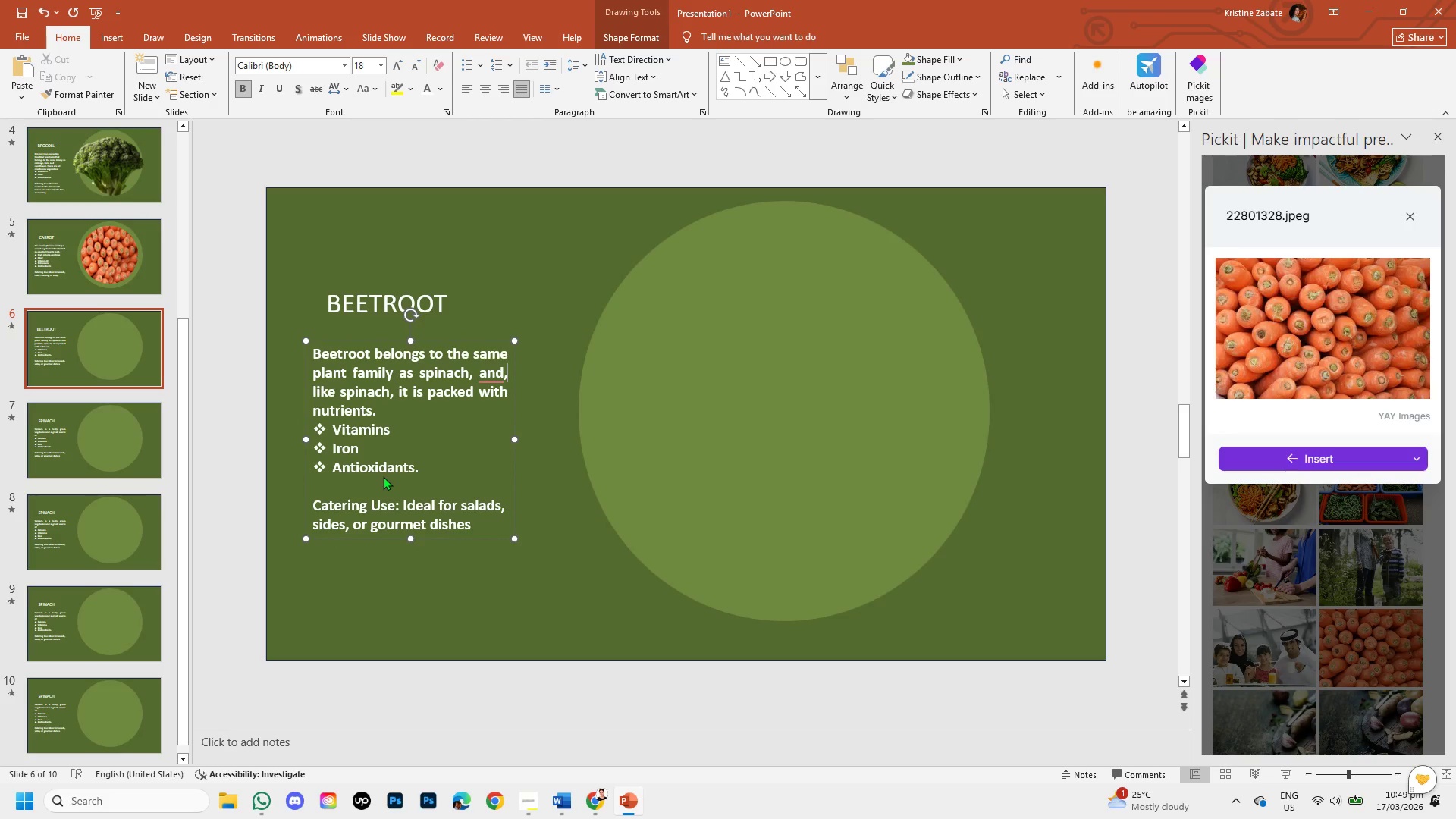 
key(Shift+ArrowRight)
 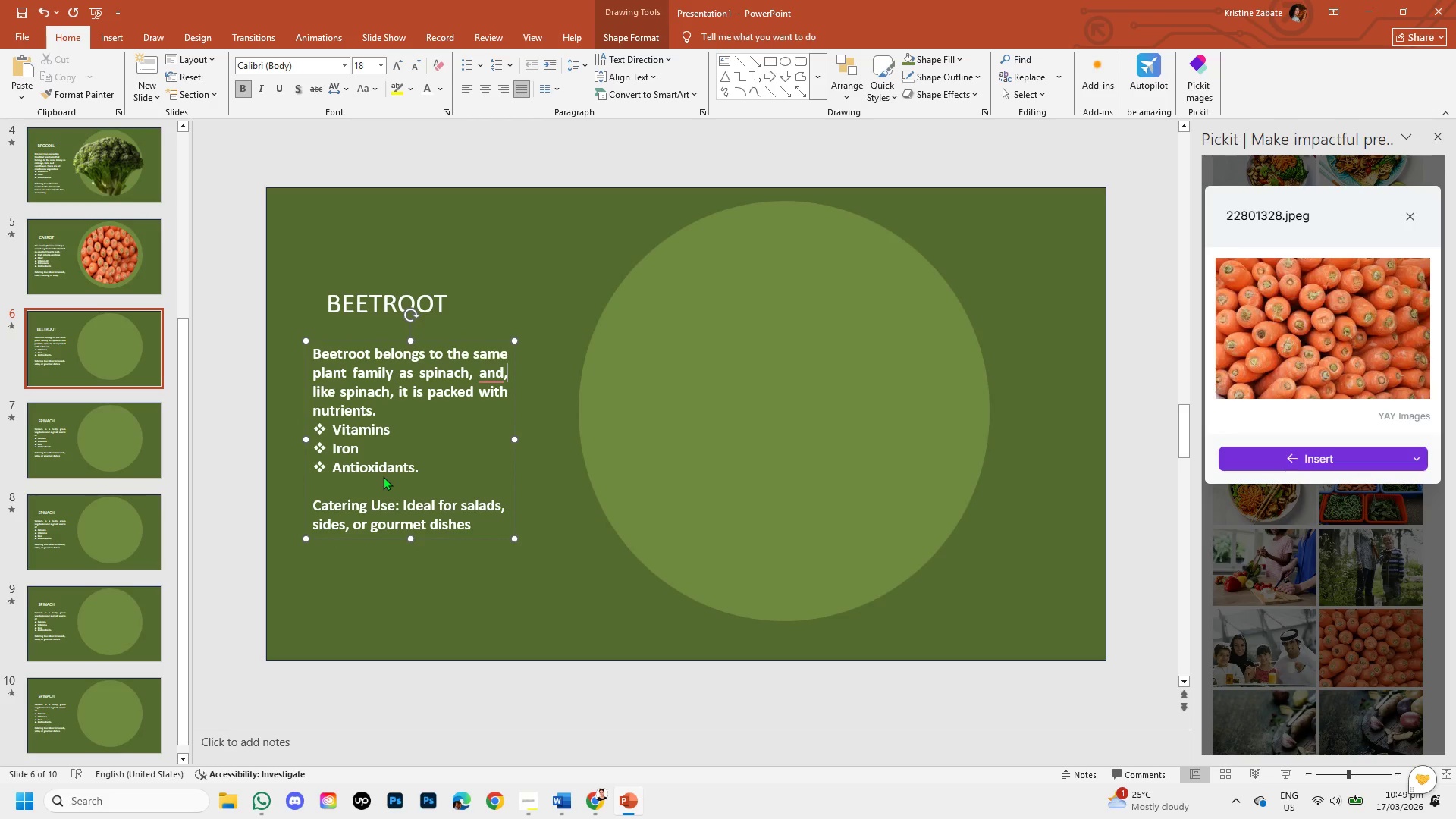 
key(Shift+ArrowRight)
 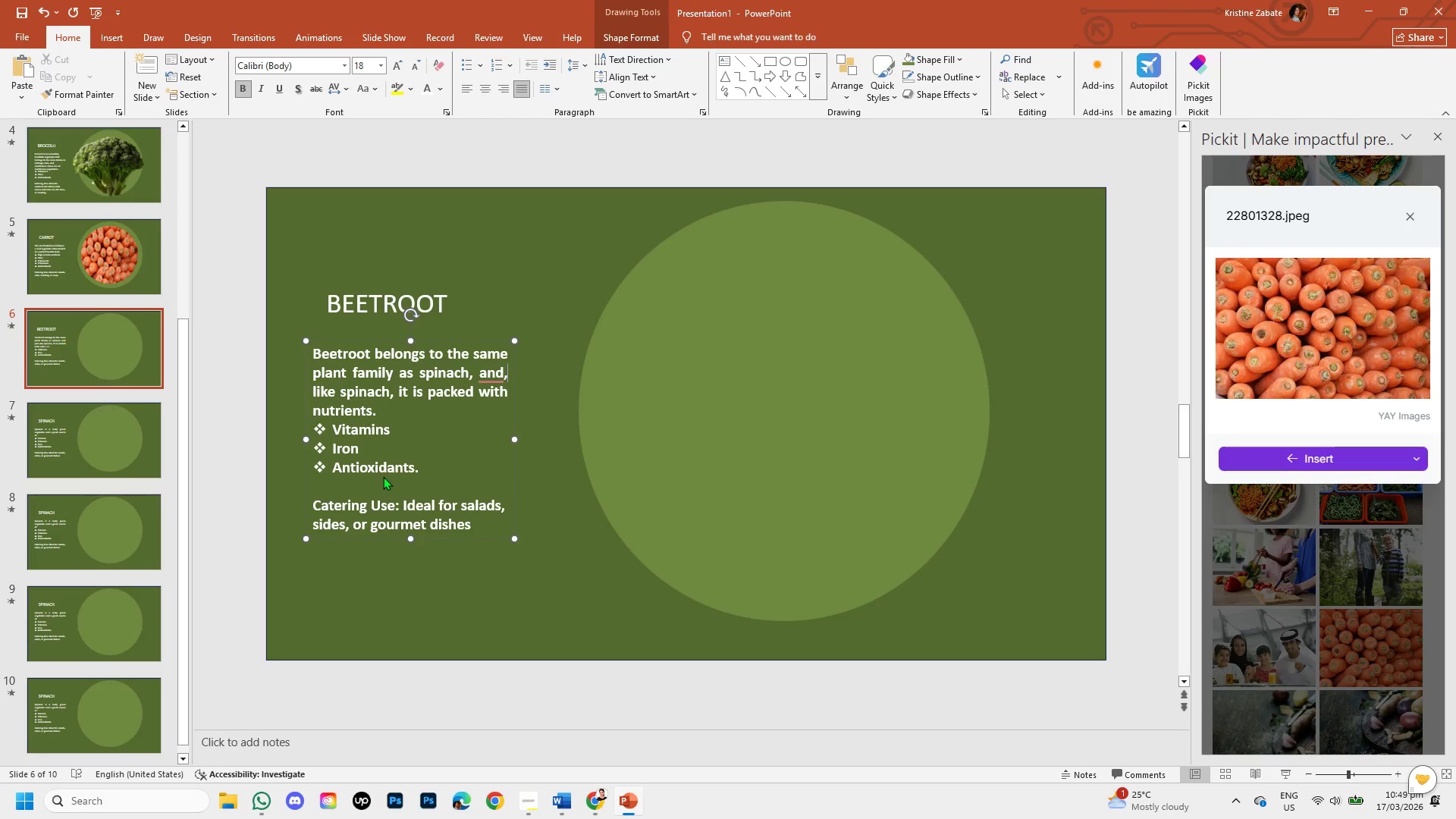 
key(Shift+ArrowRight)
 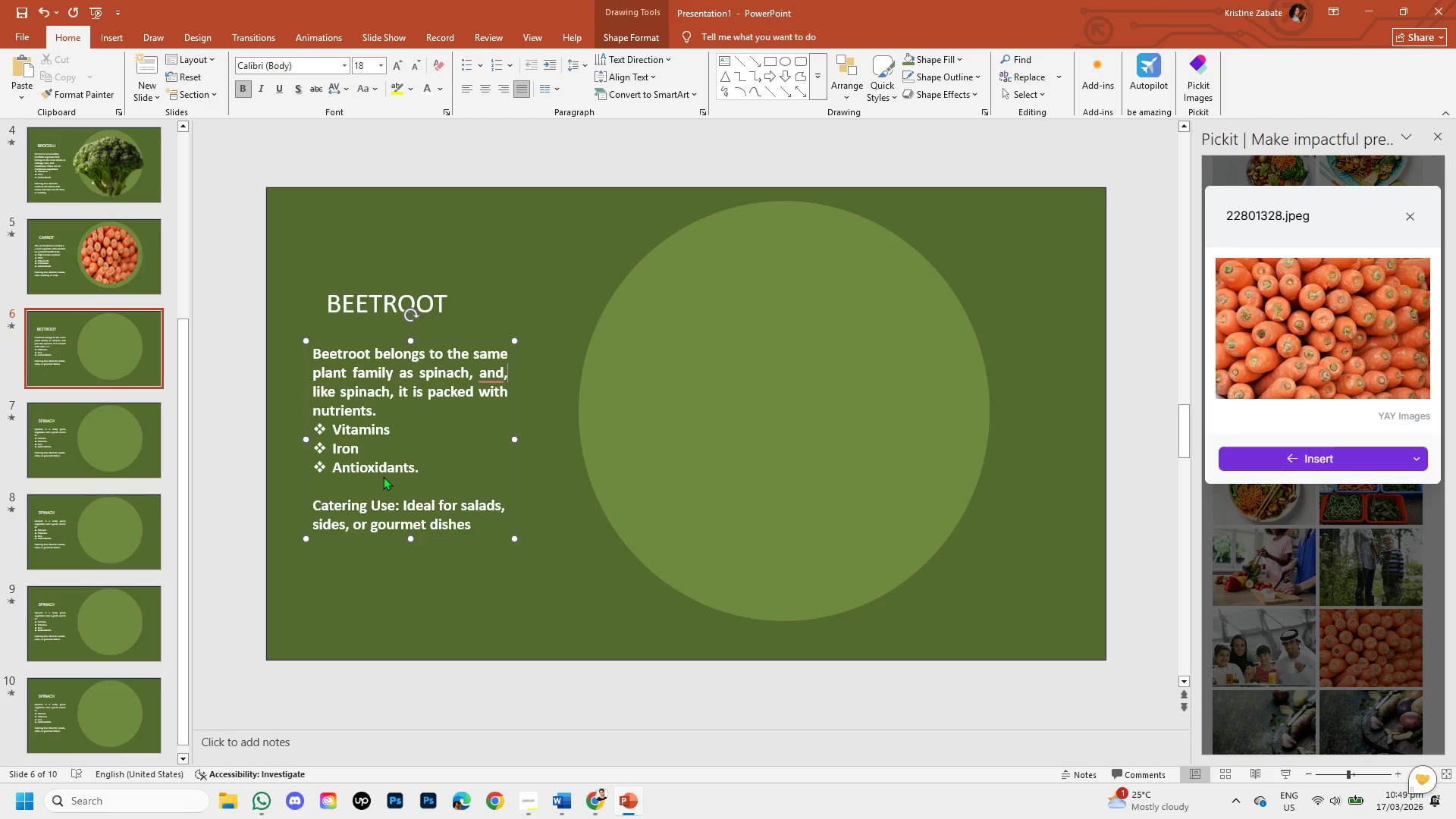 
key(Shift+ArrowRight)
 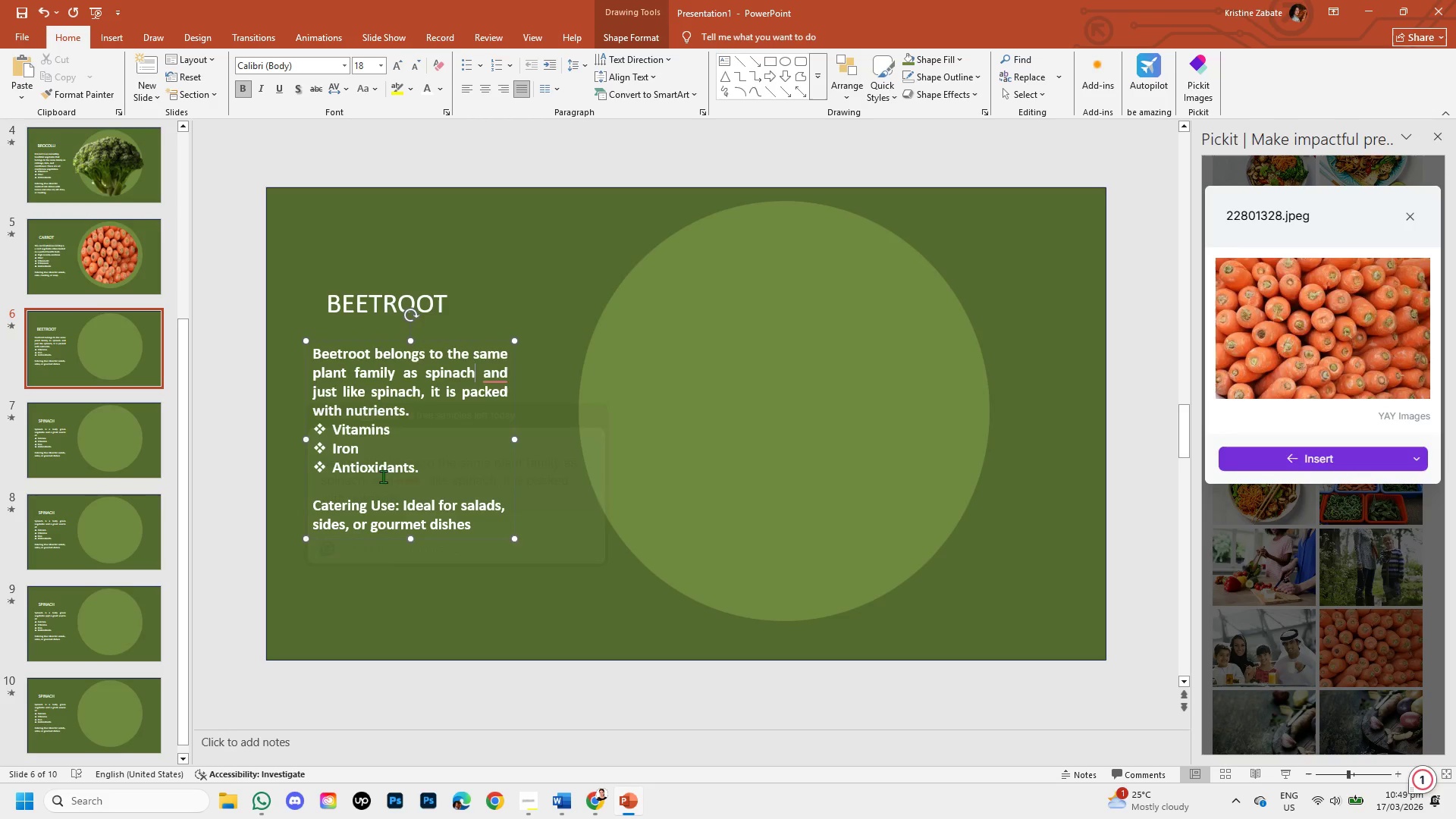 
key(Shift+ArrowRight)
 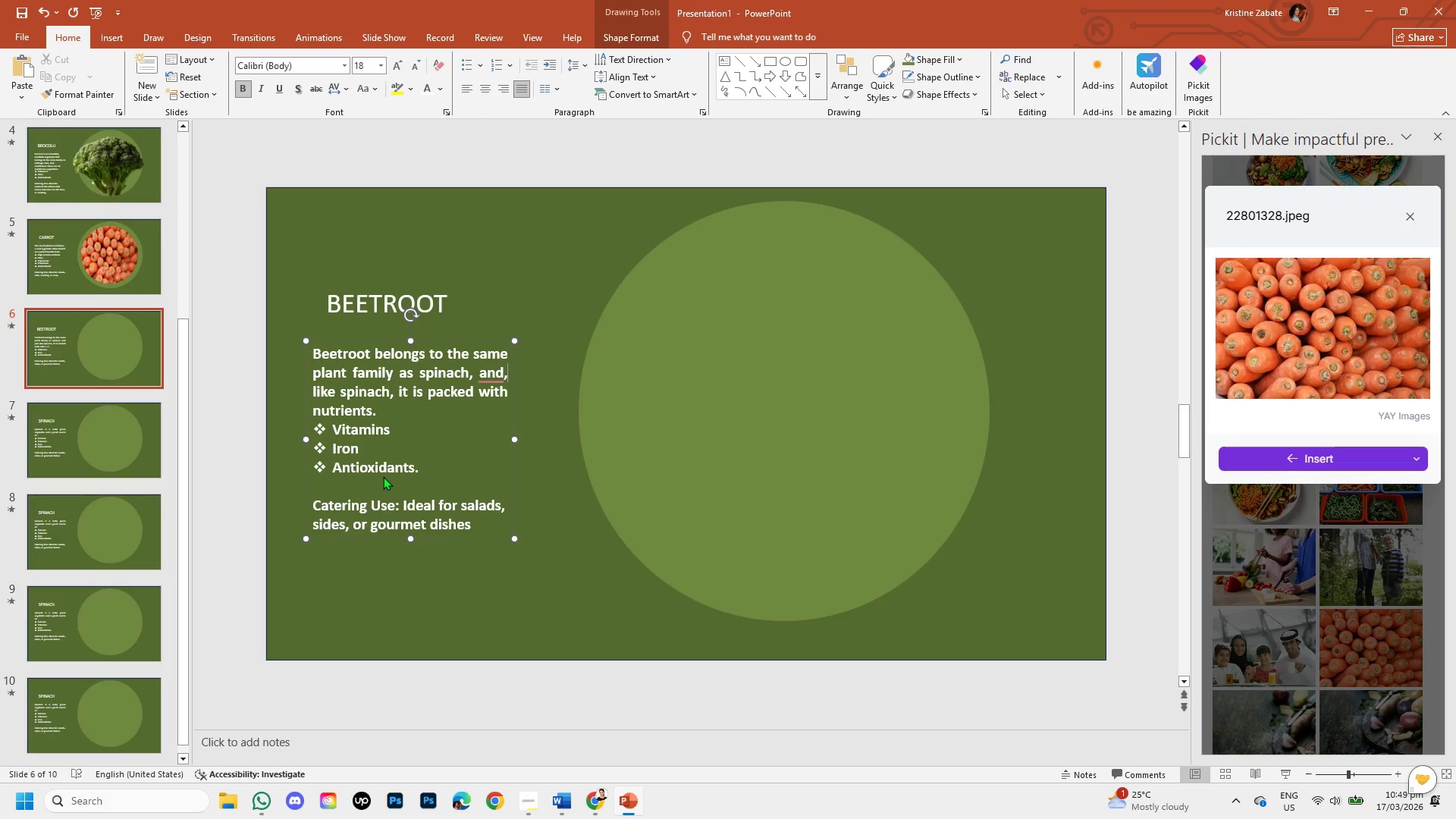 
key(Shift+ArrowRight)
 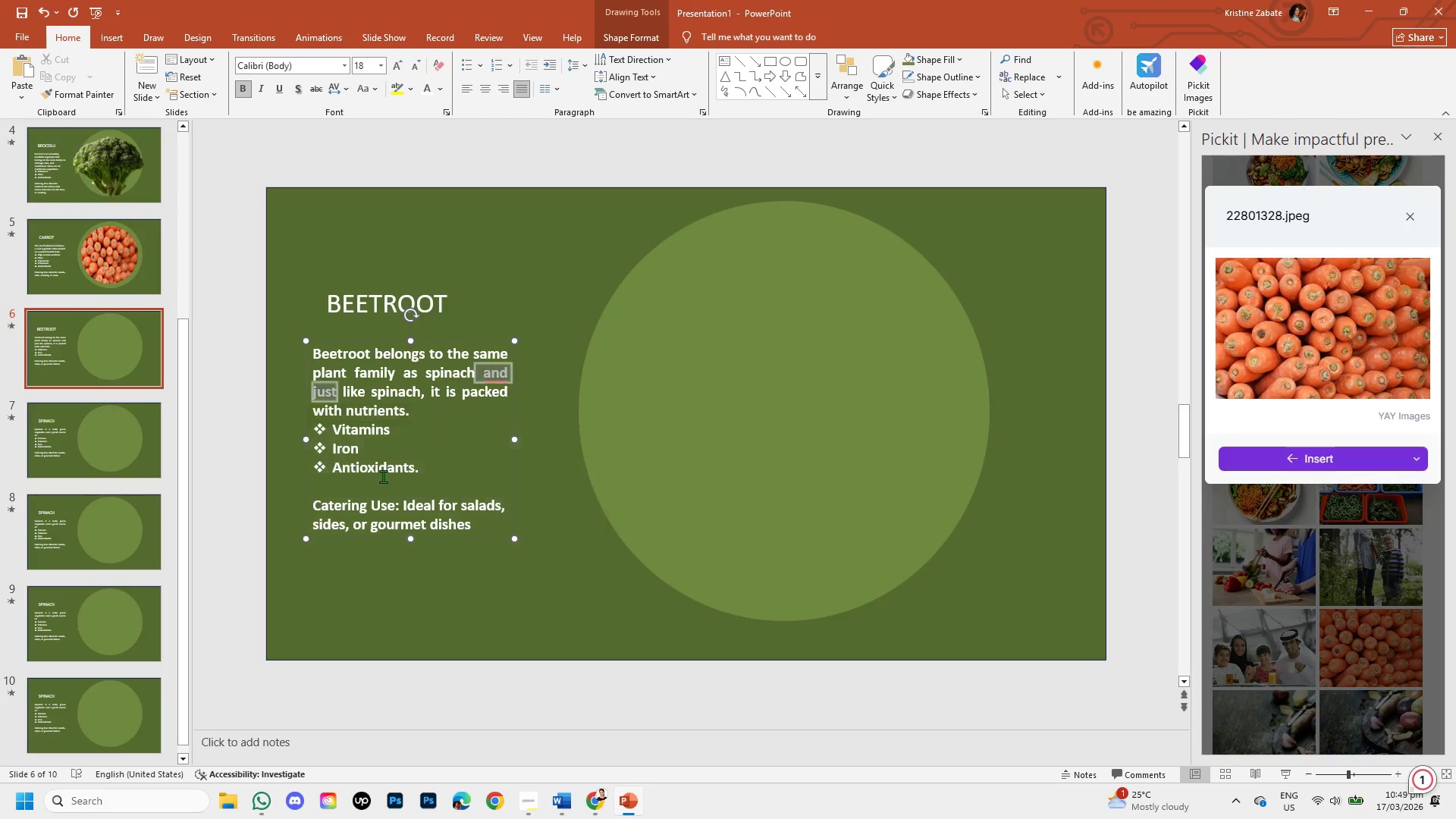 
key(Unknown)
 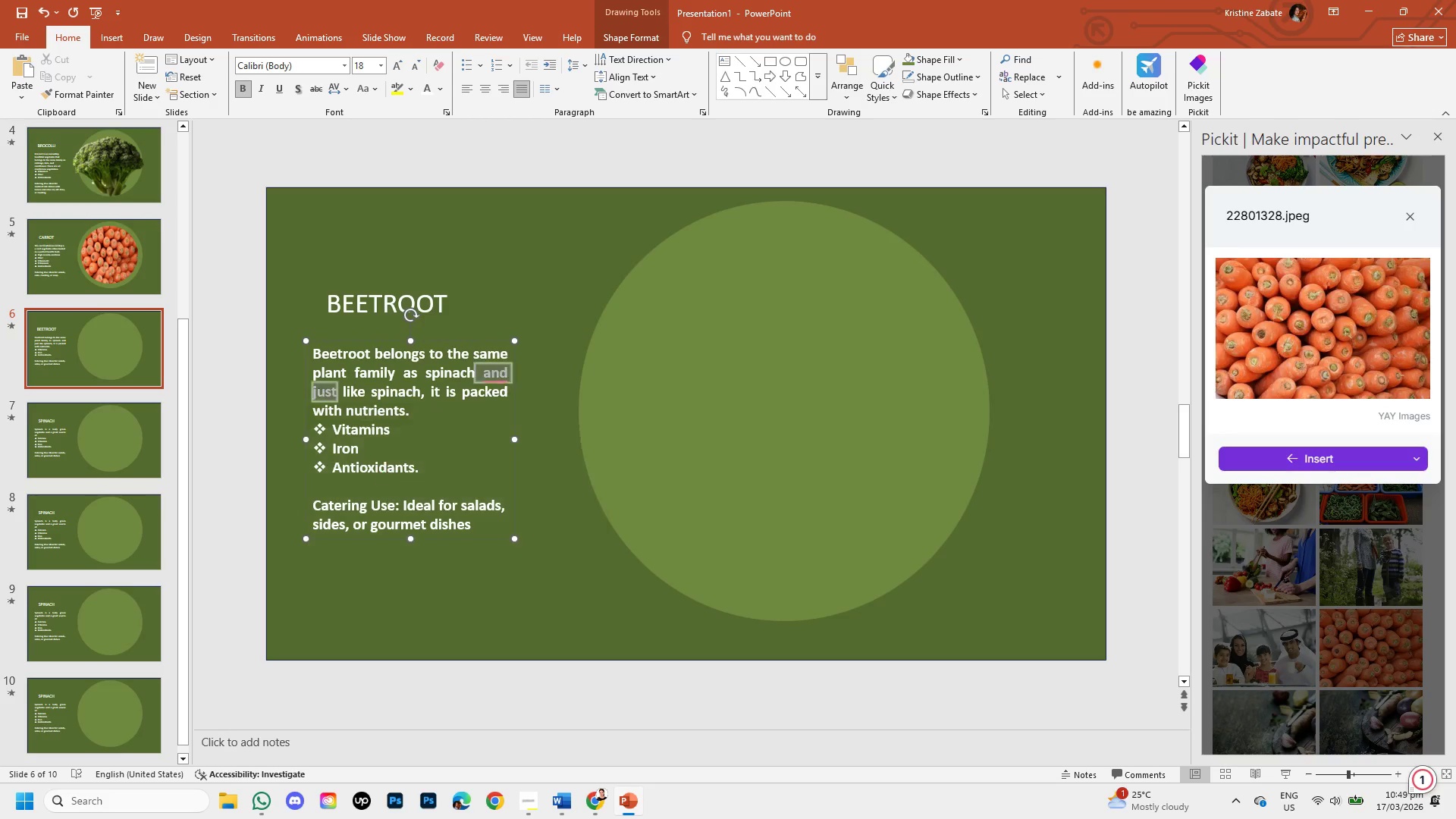 
key(Unknown)
 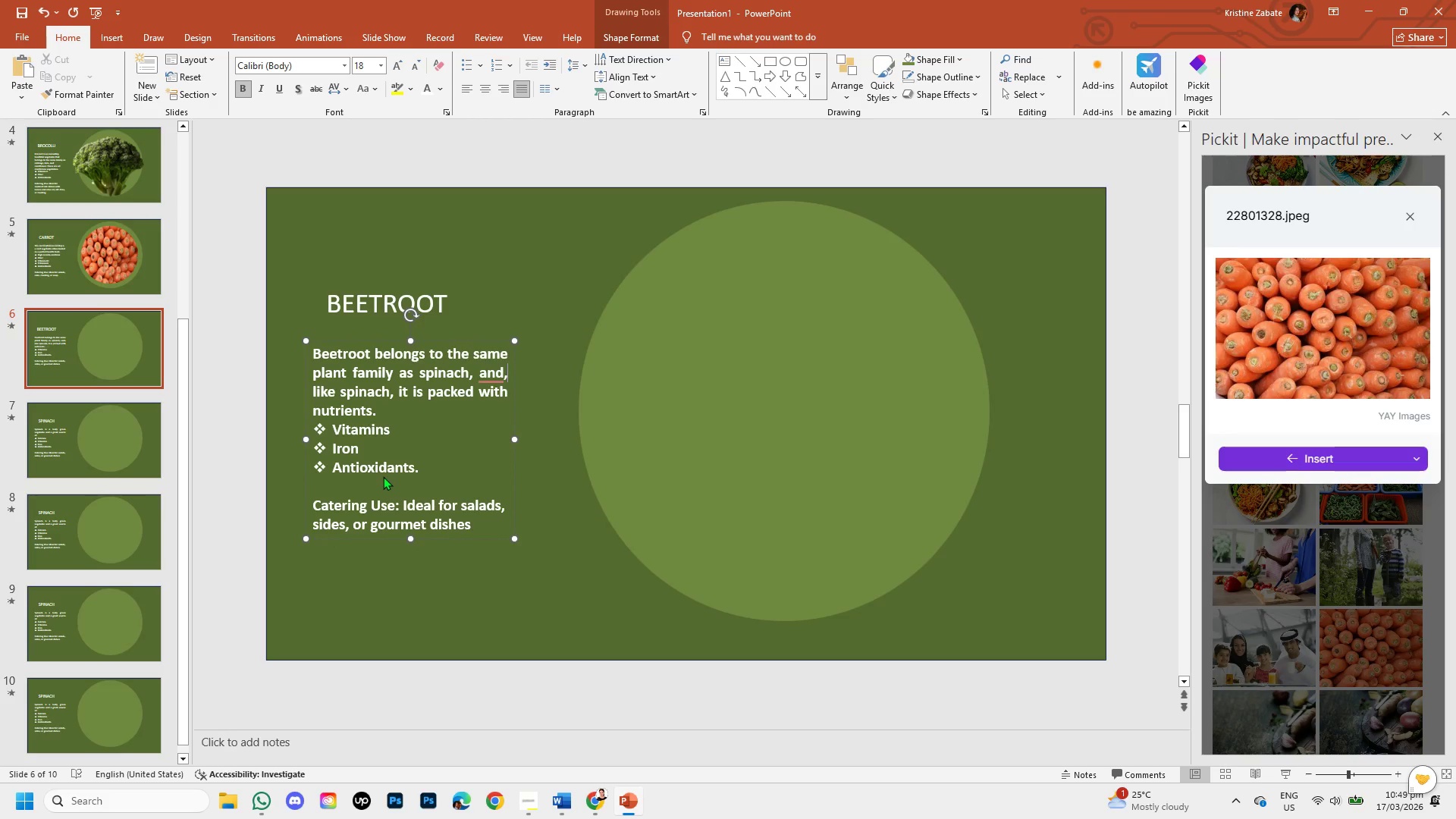 
wait(9.44)
 